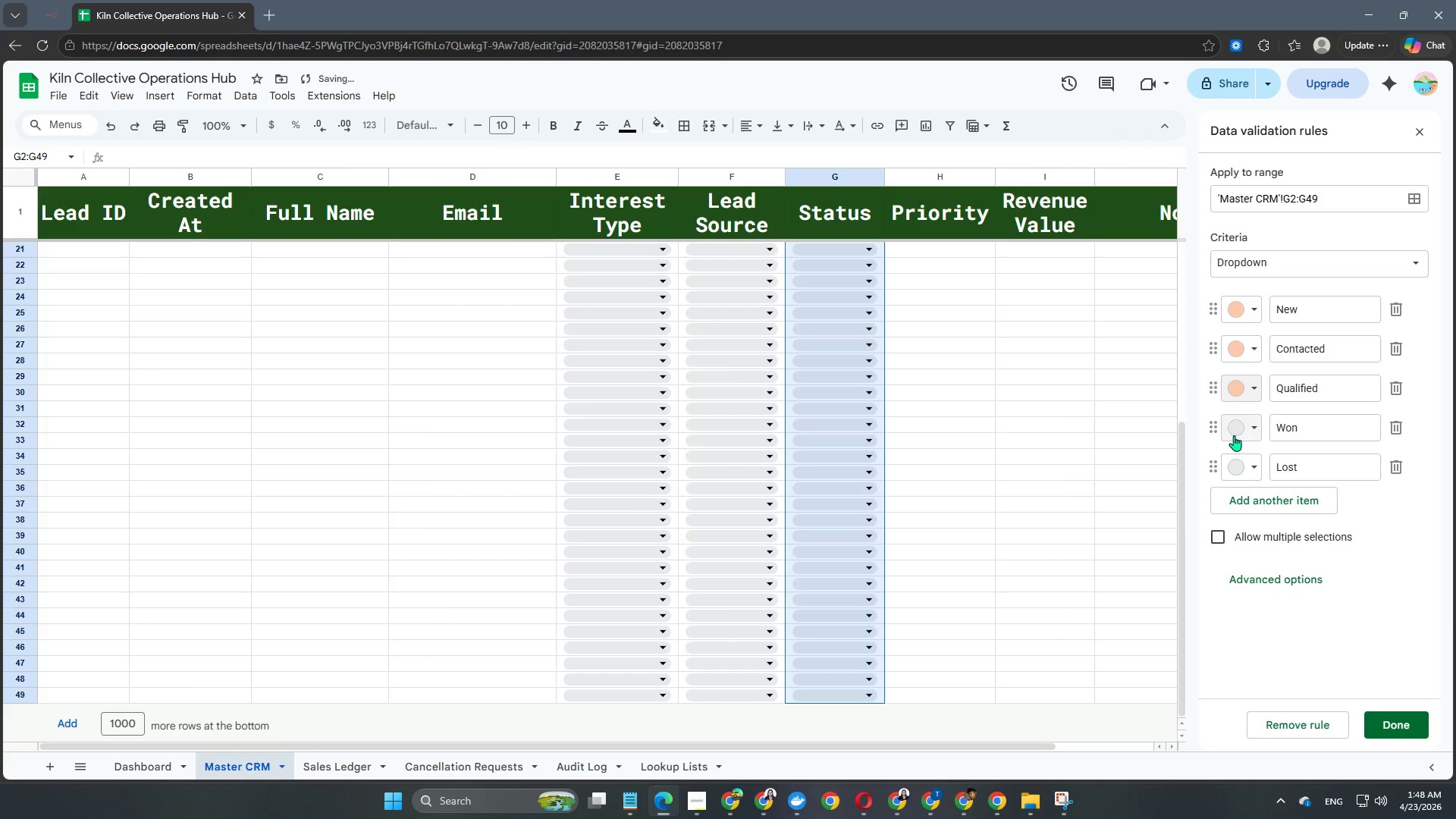 
left_click([1234, 435])
 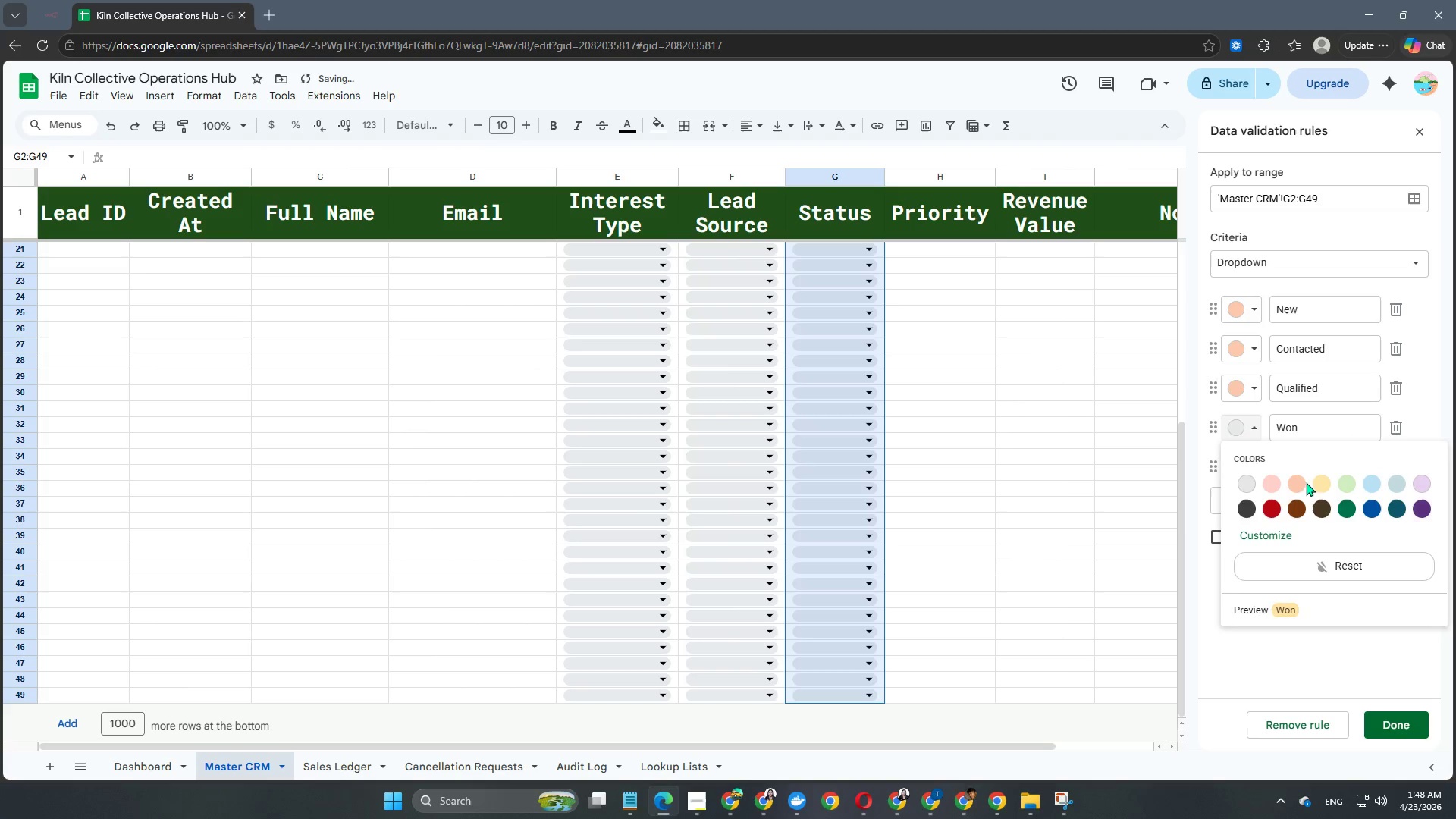 
left_click([1299, 482])
 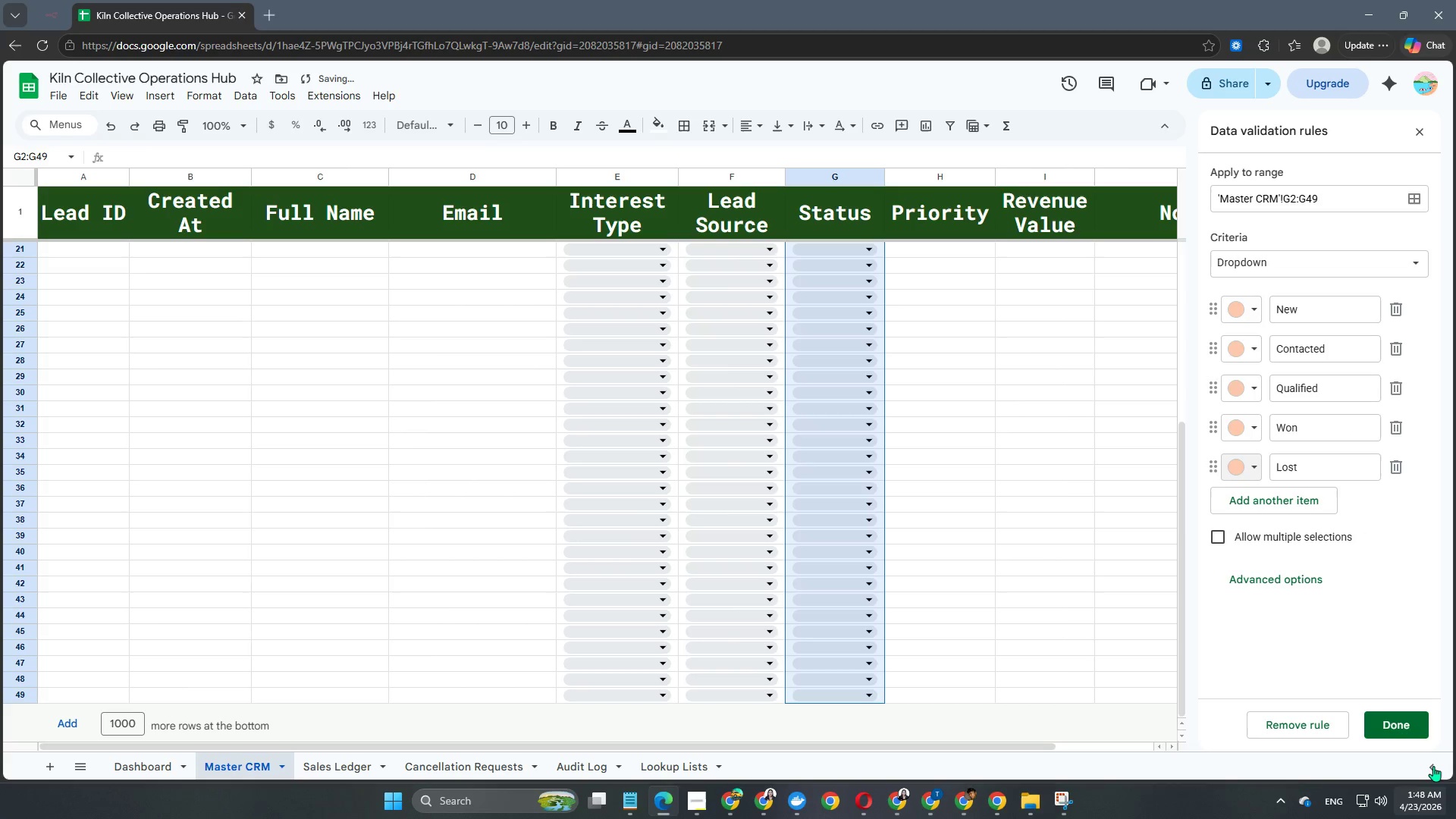 
left_click([1412, 732])
 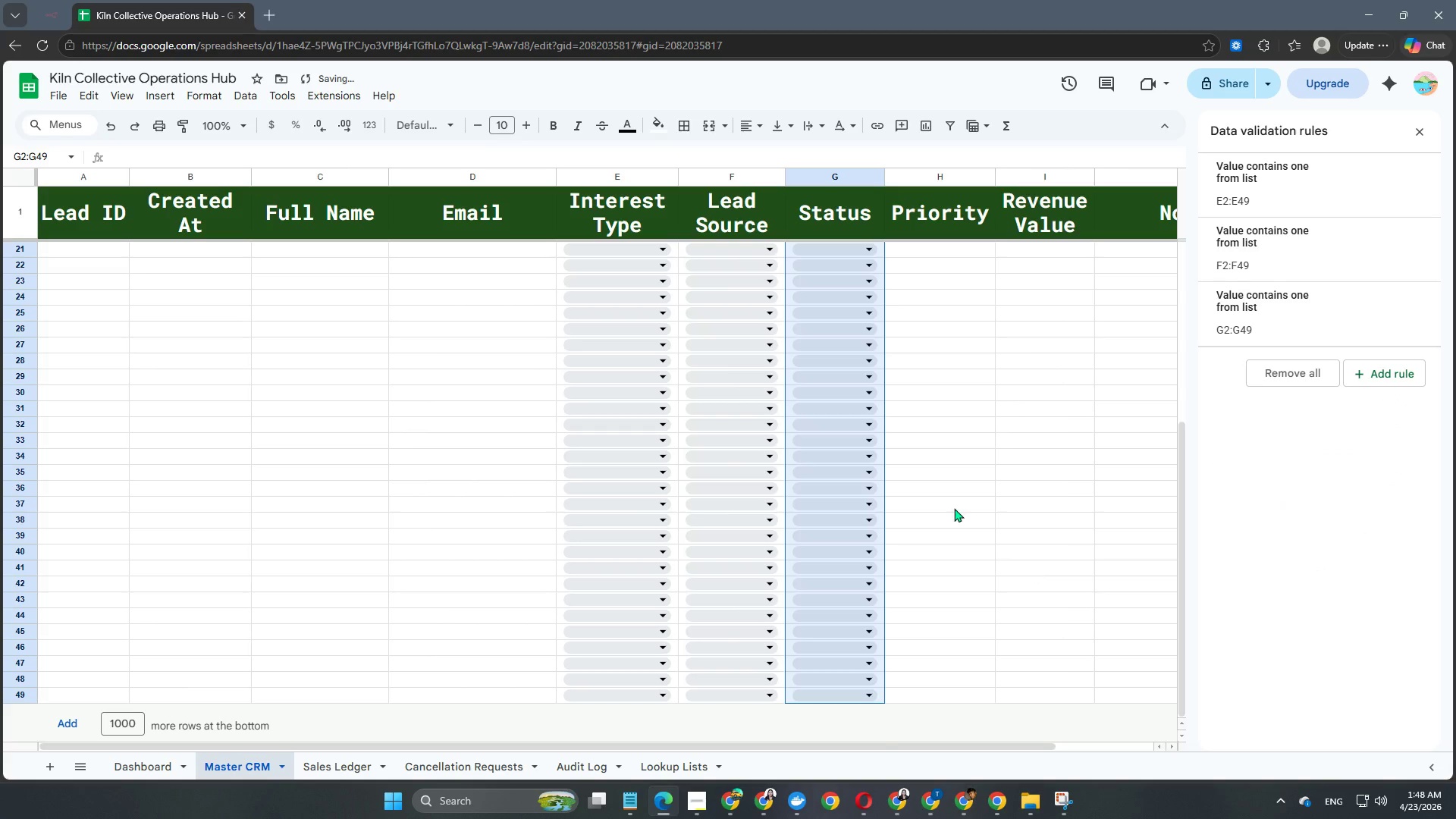 
scroll: coordinate [938, 496], scroll_direction: up, amount: 9.0
 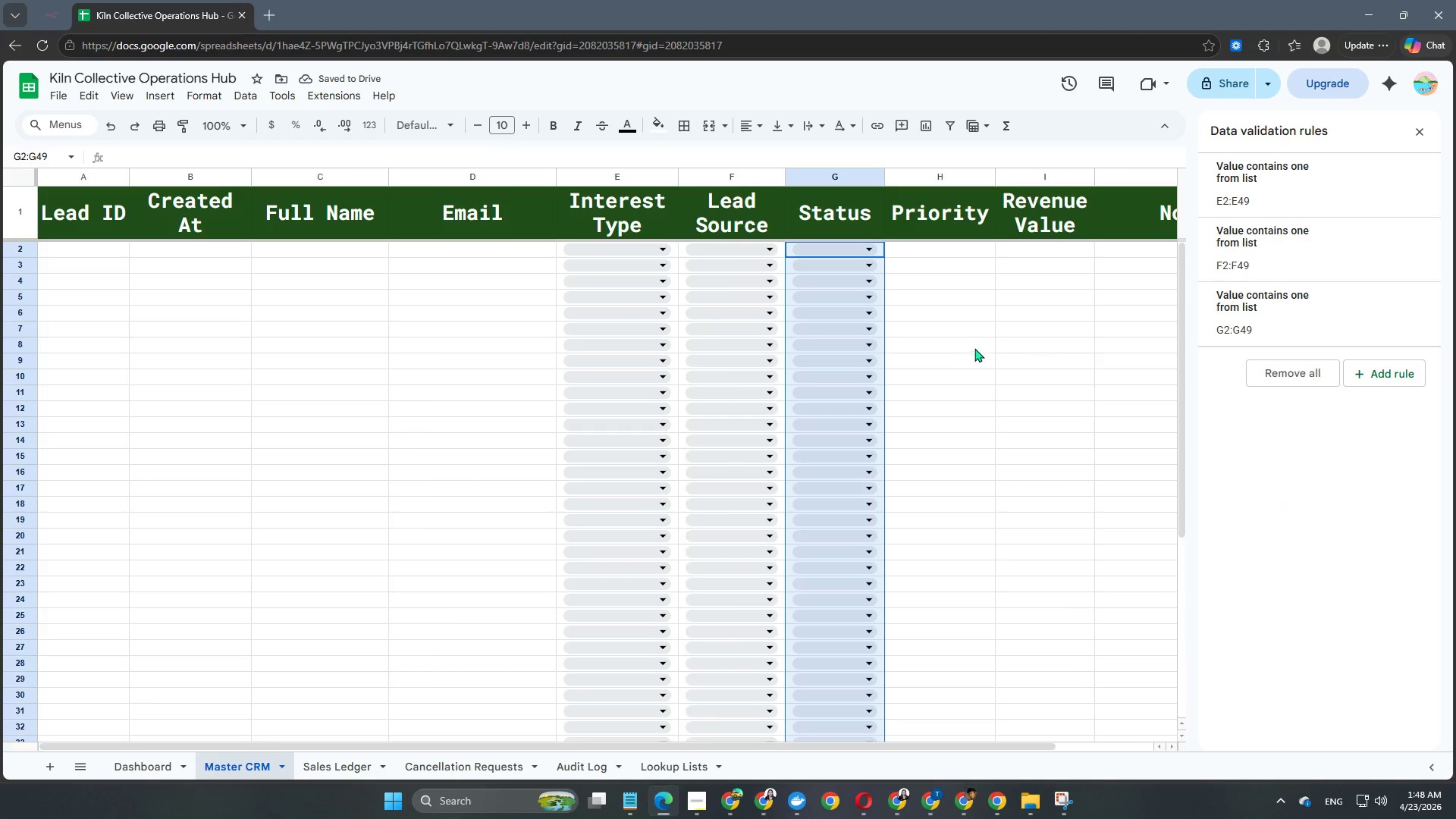 
left_click([927, 300])
 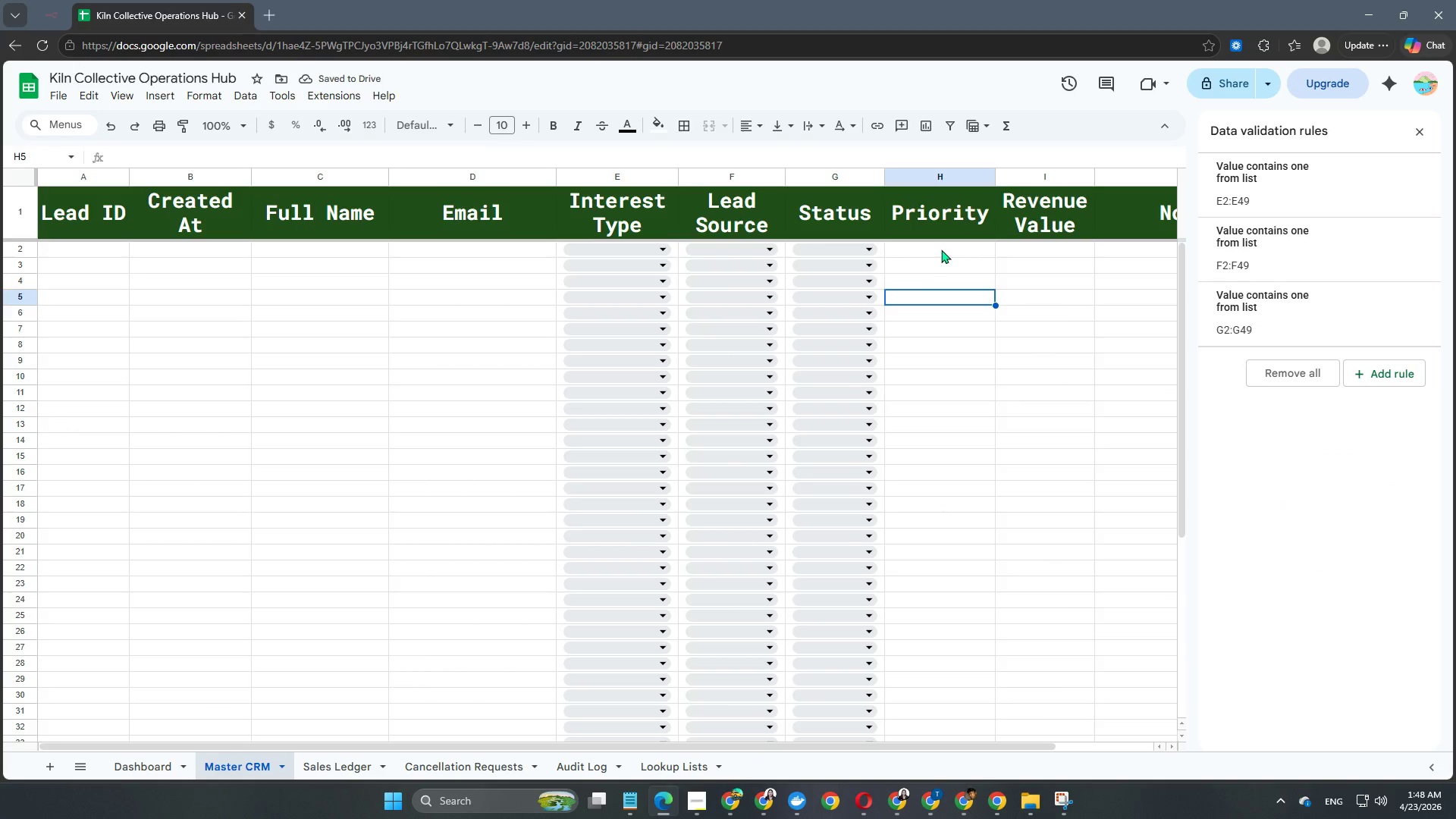 
left_click([941, 249])
 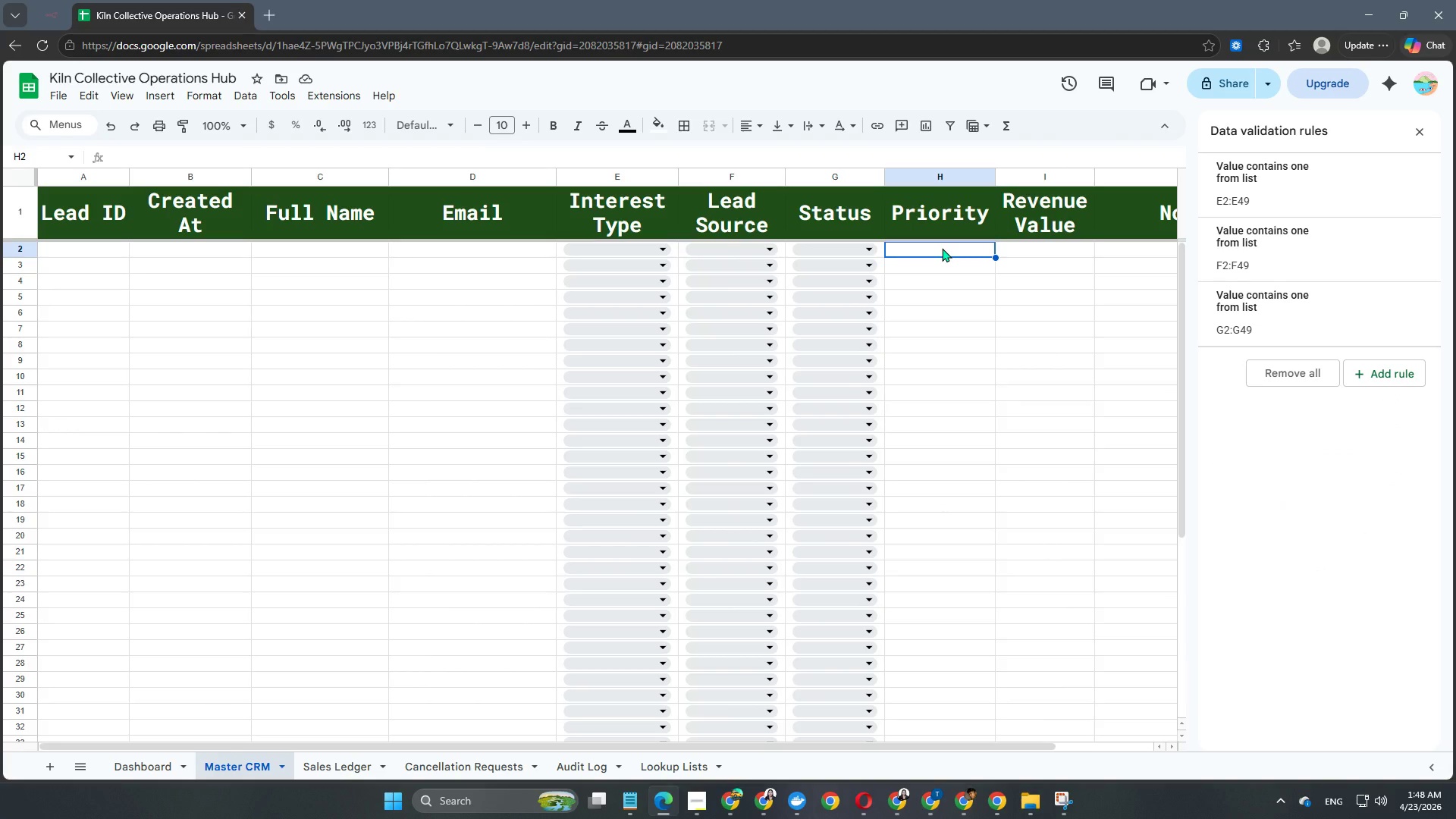 
hold_key(key=ShiftLeft, duration=3.06)
 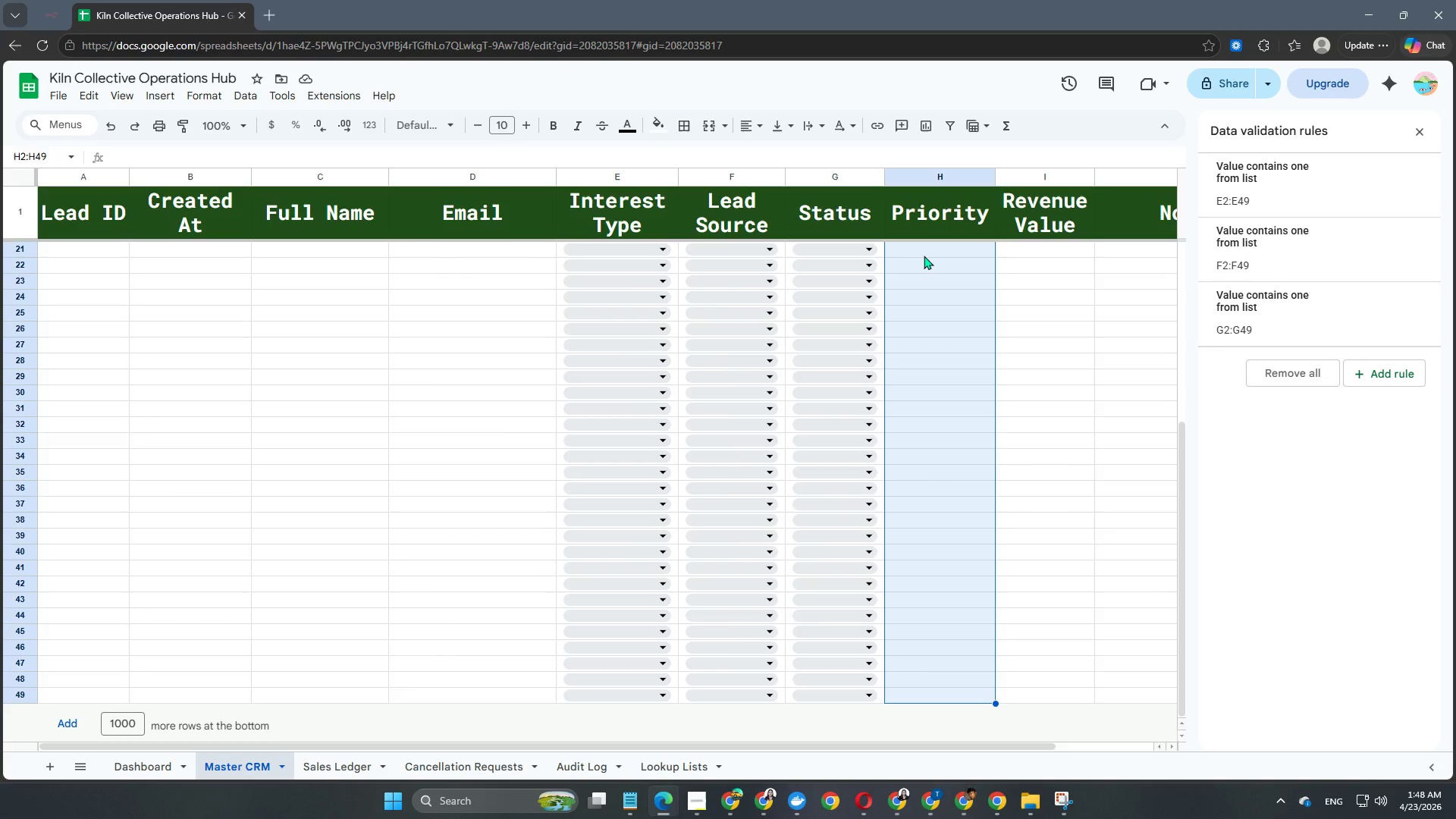 
hold_key(key=ArrowDown, duration=1.5)
 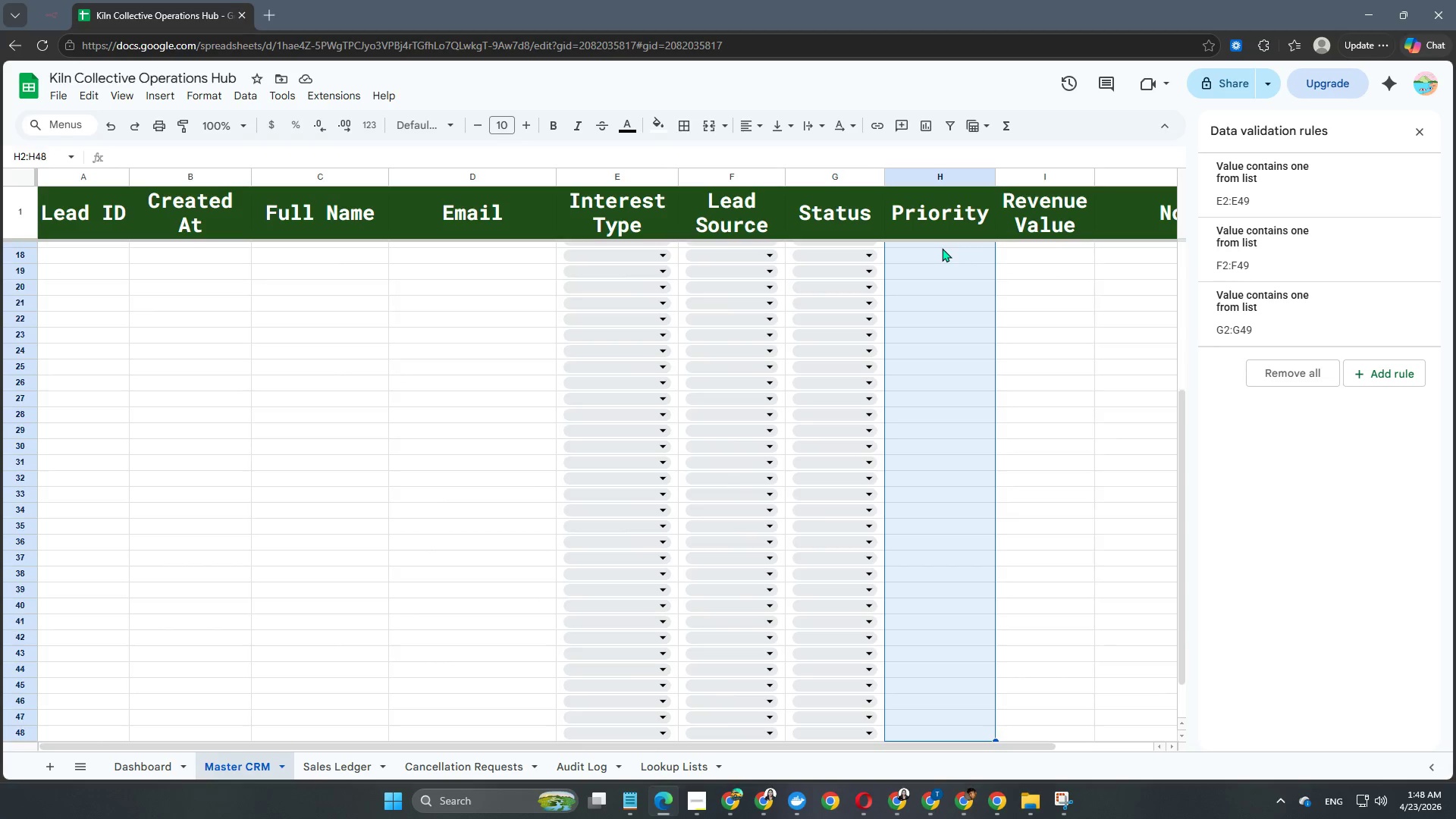 
hold_key(key=ArrowDown, duration=0.98)
 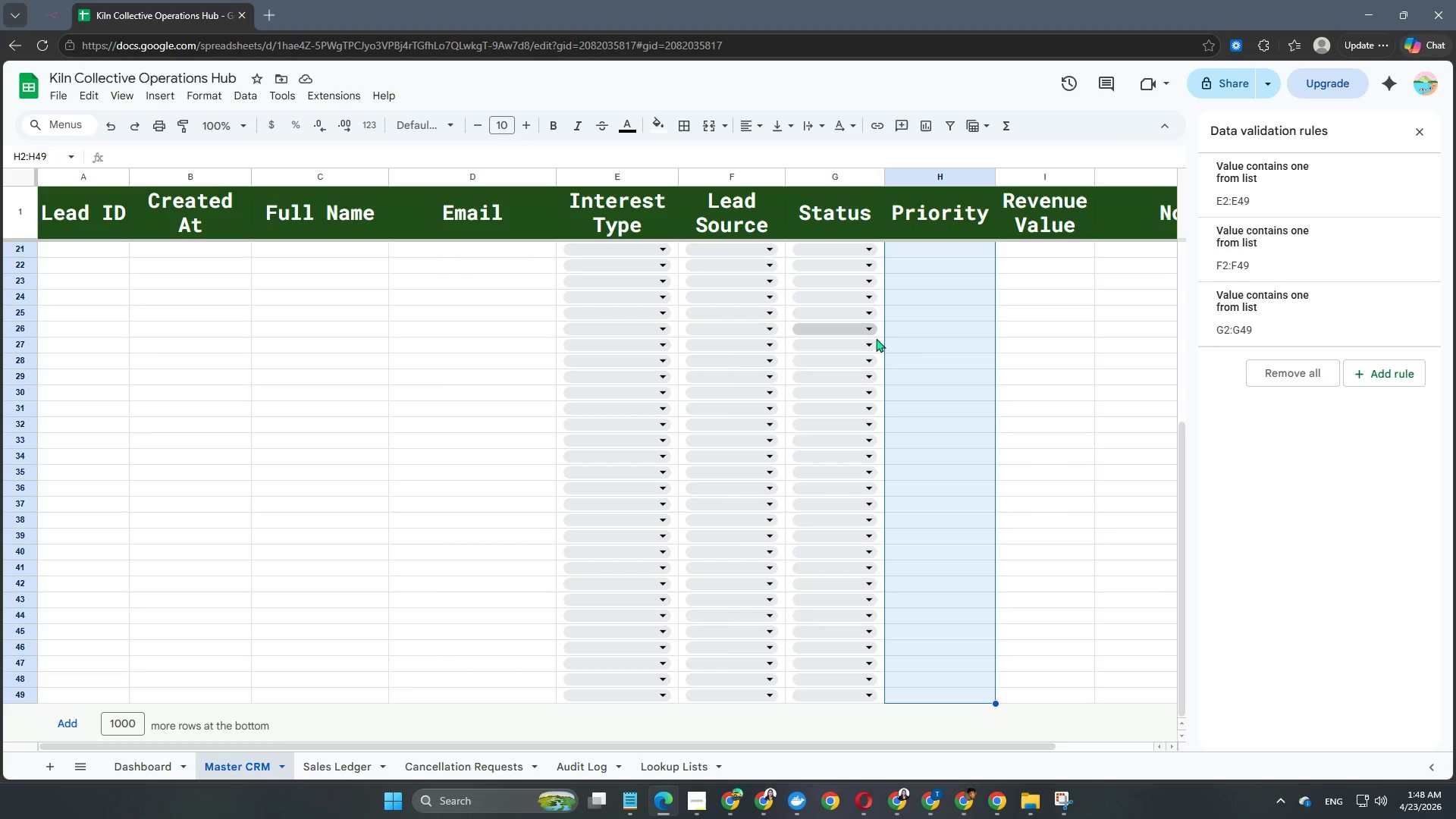 
right_click([924, 344])
 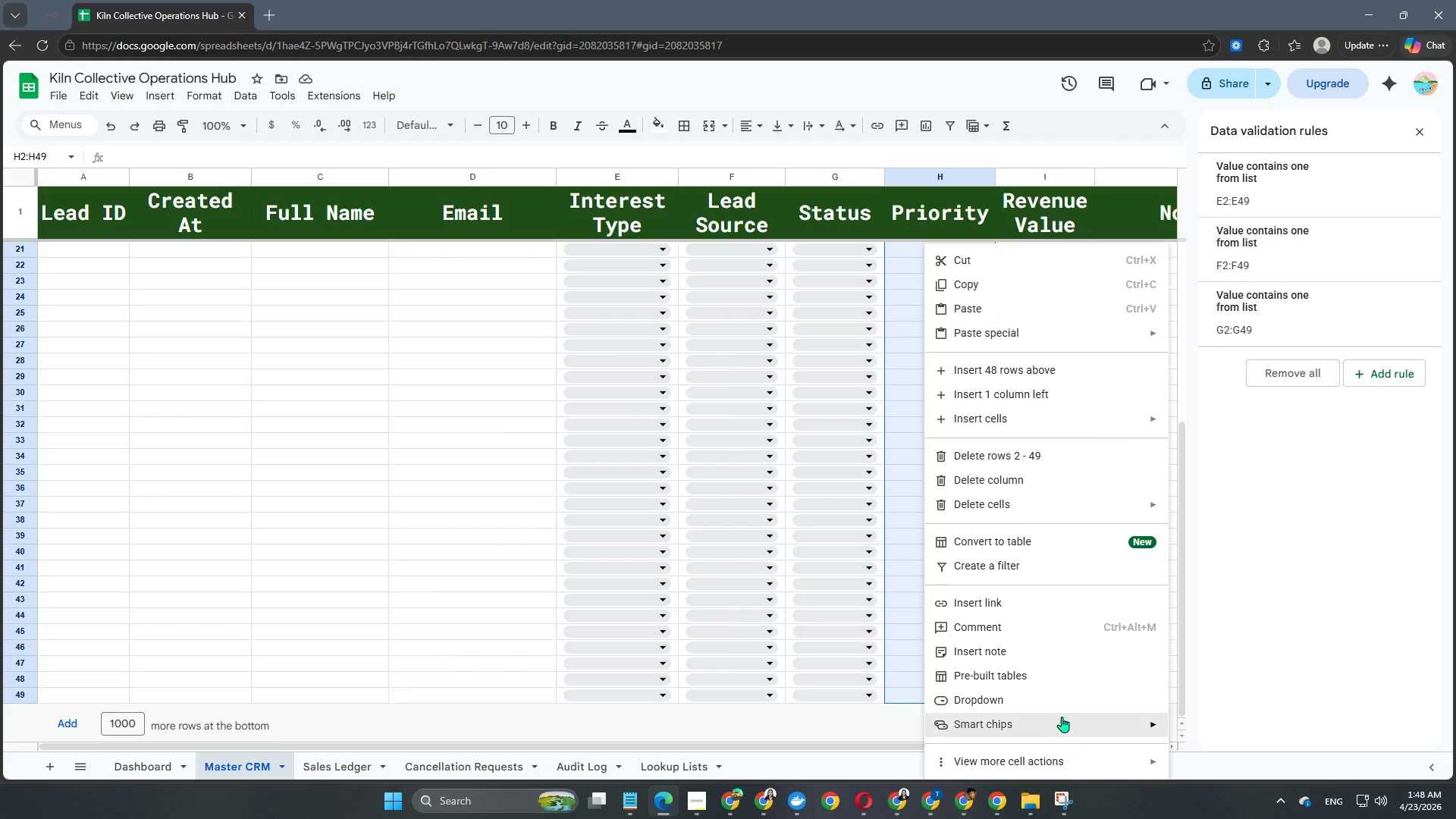 
left_click([1052, 704])
 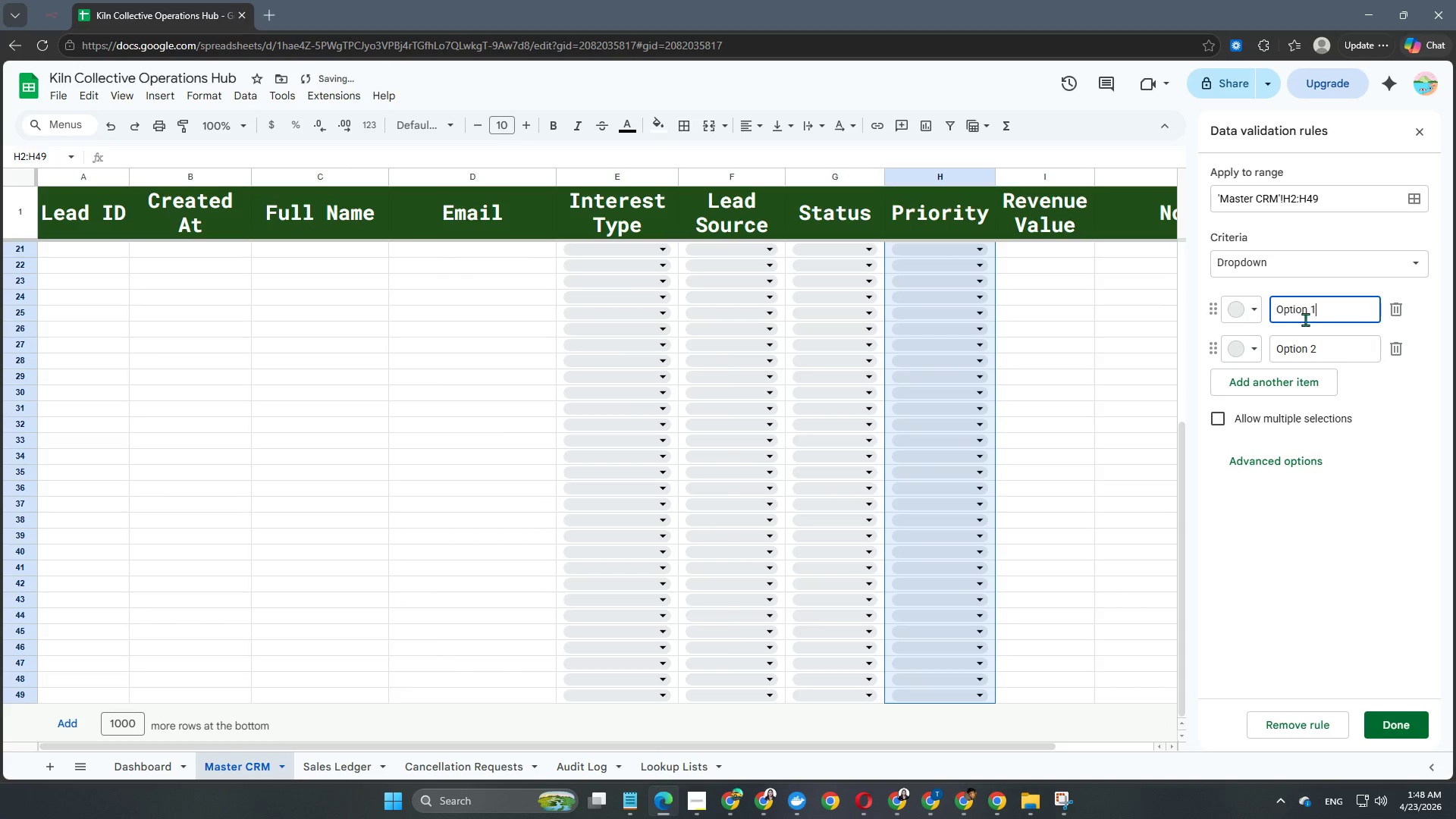 
left_click_drag(start_coordinate=[1329, 309], to_coordinate=[1207, 292])
 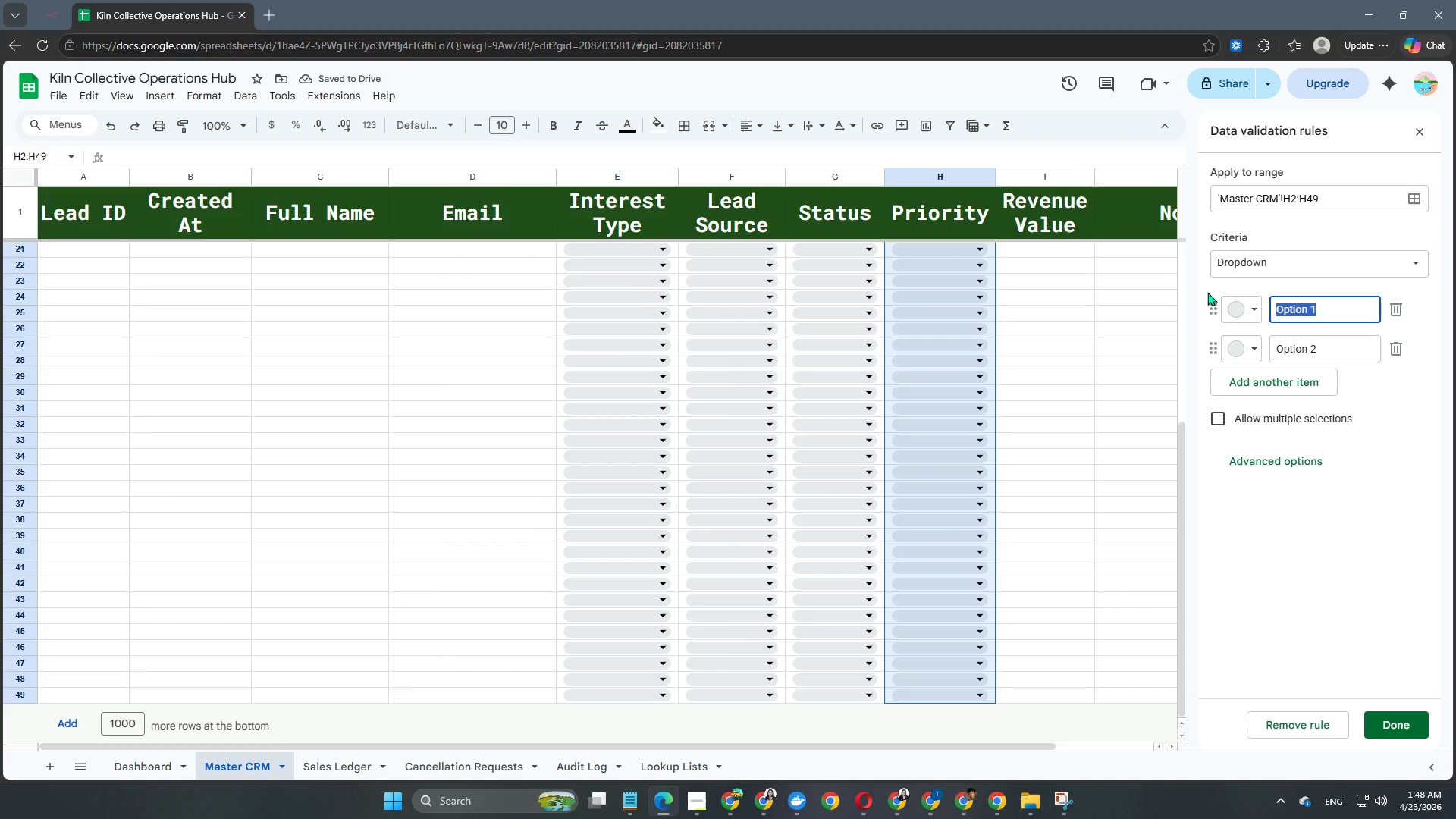 
type(Low )
 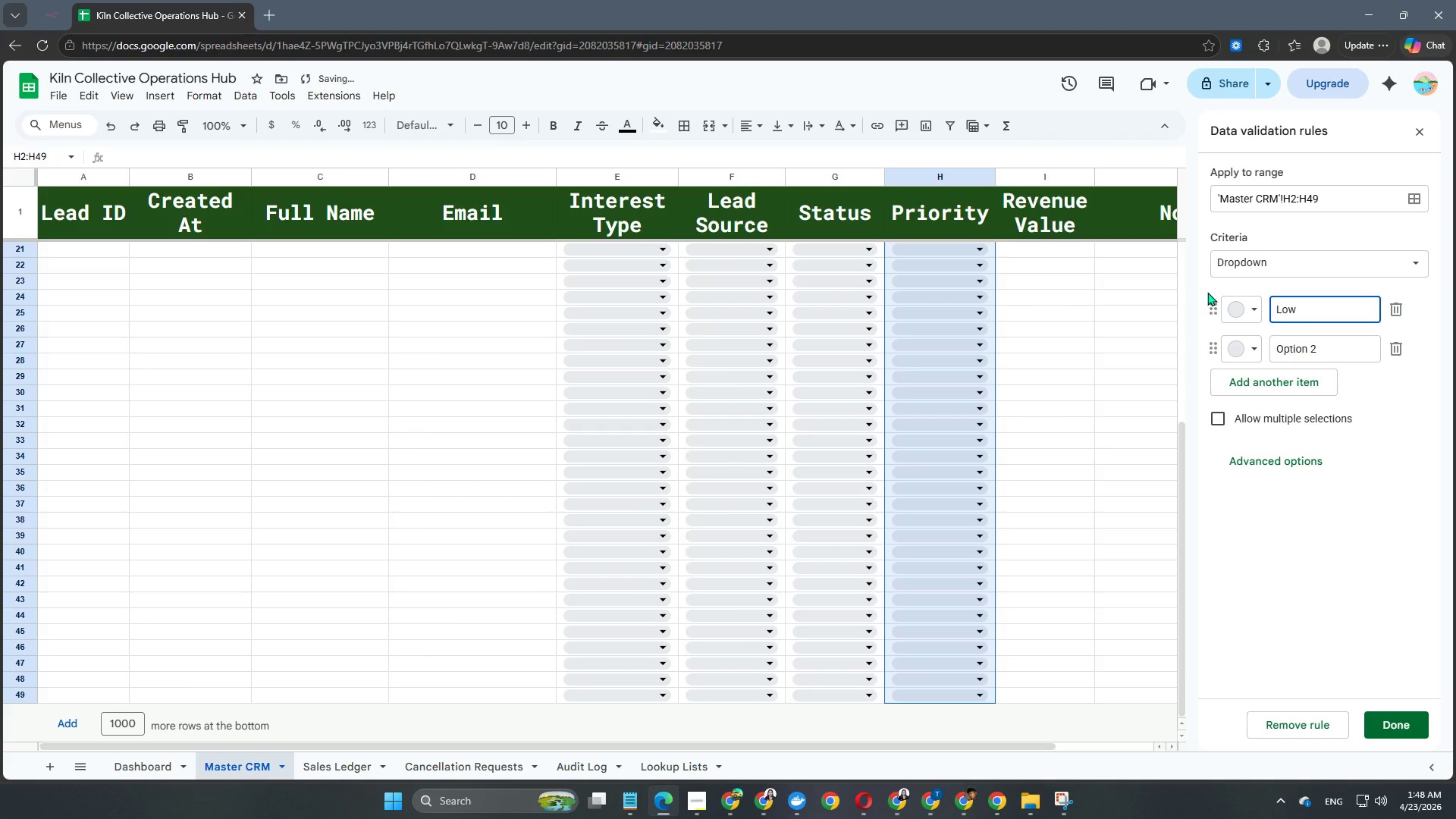 
key(Enter)
 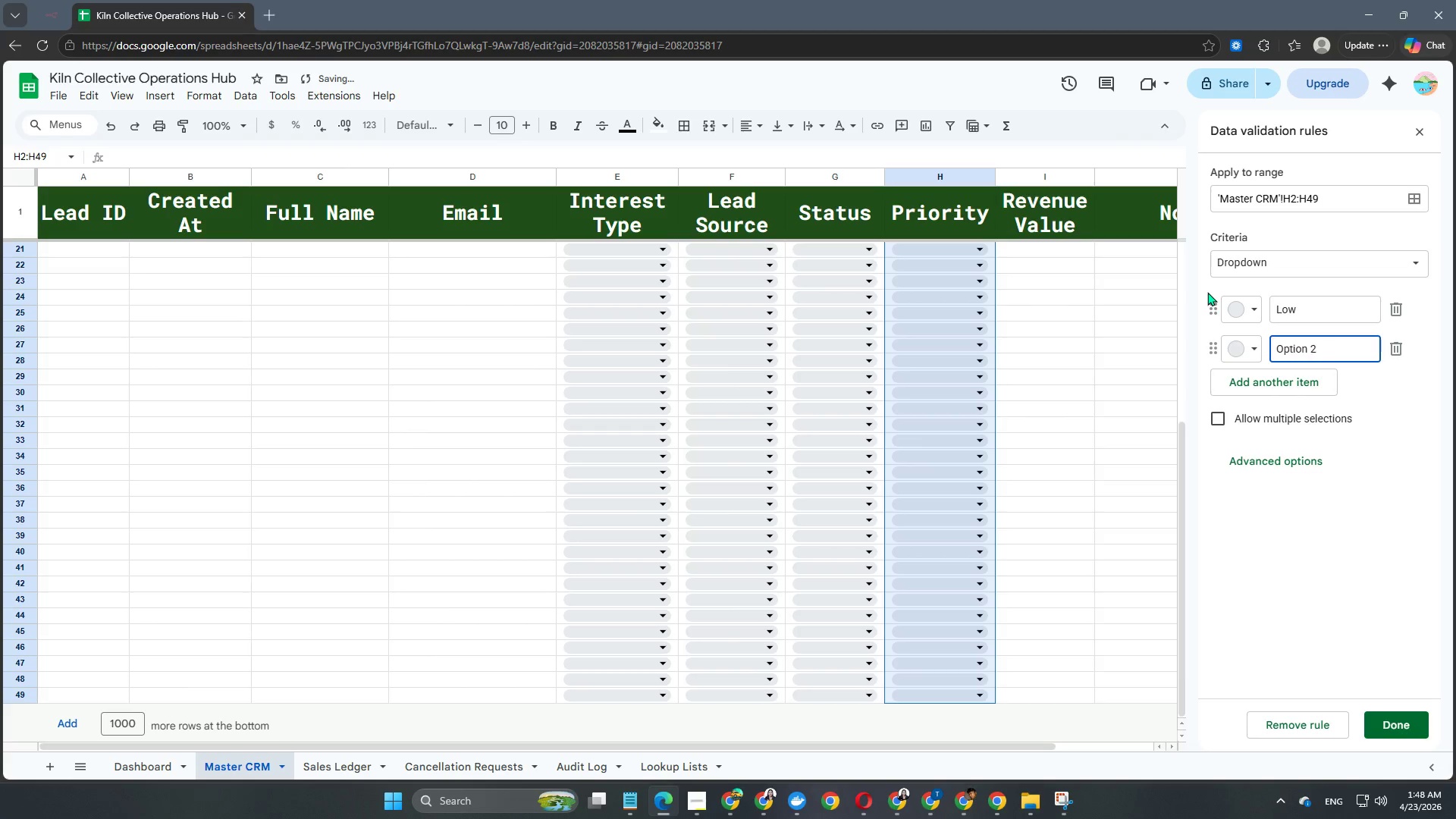 
key(Control+A)
 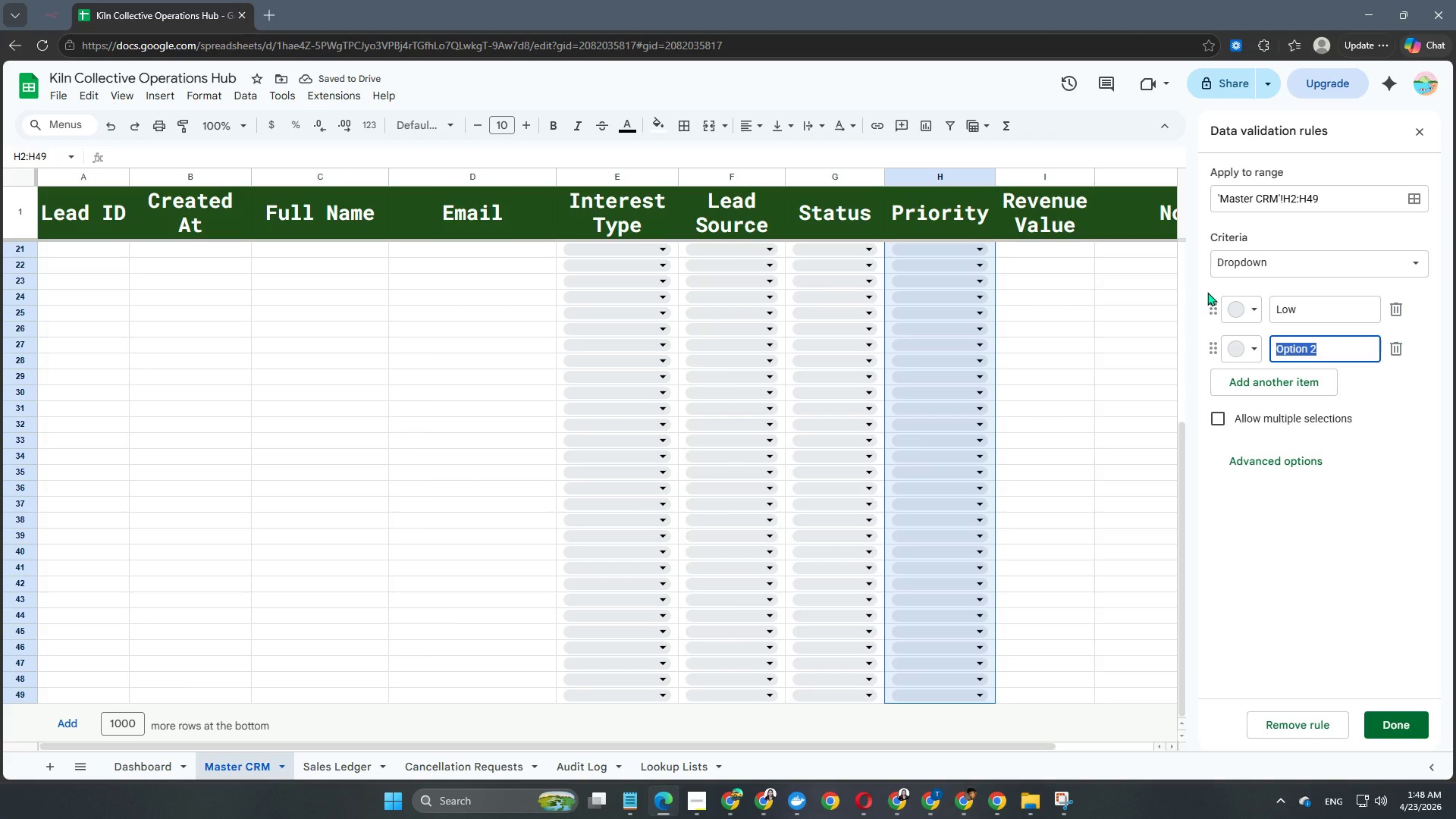 
type(Medium)
 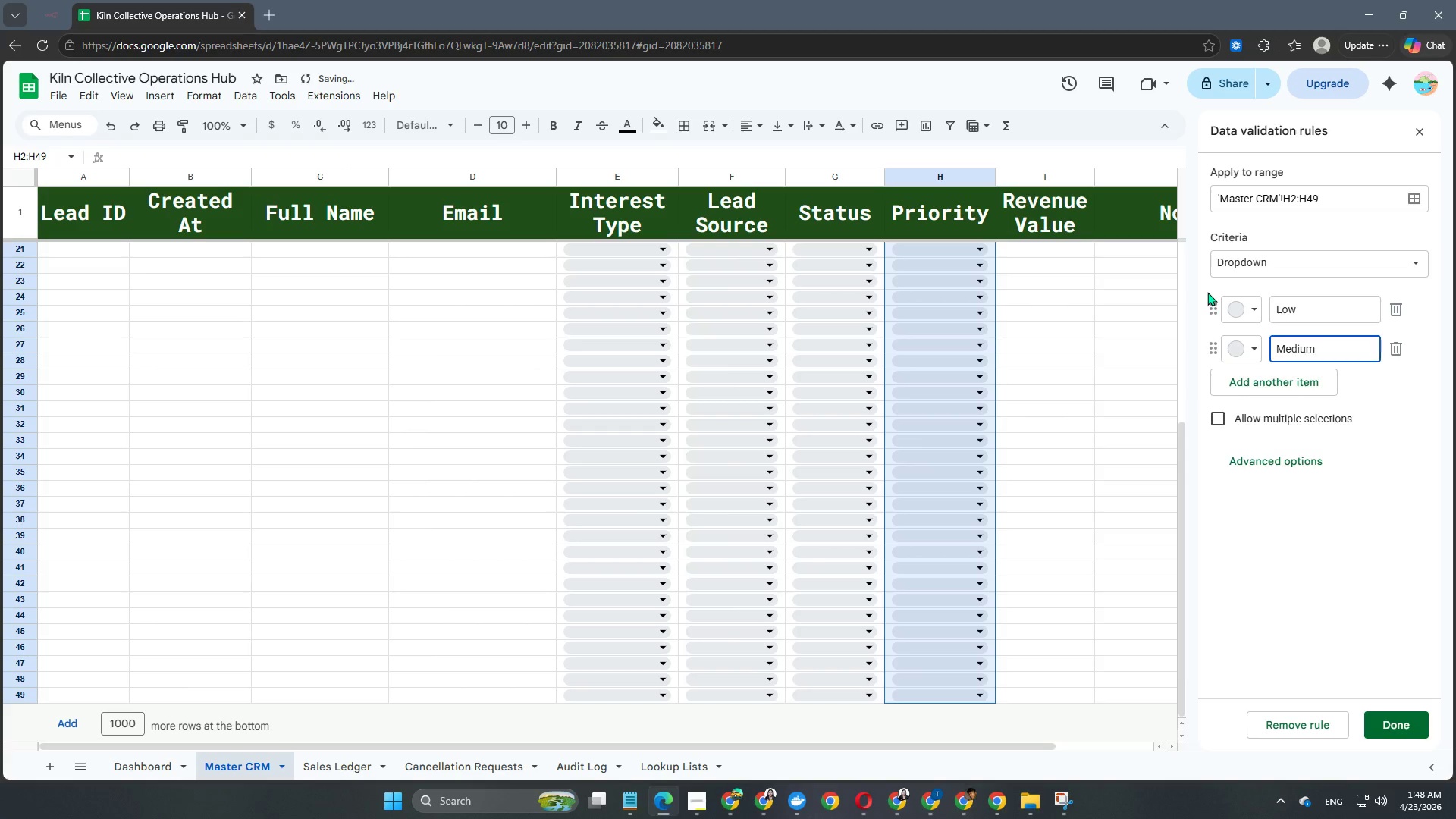 
key(Enter)
 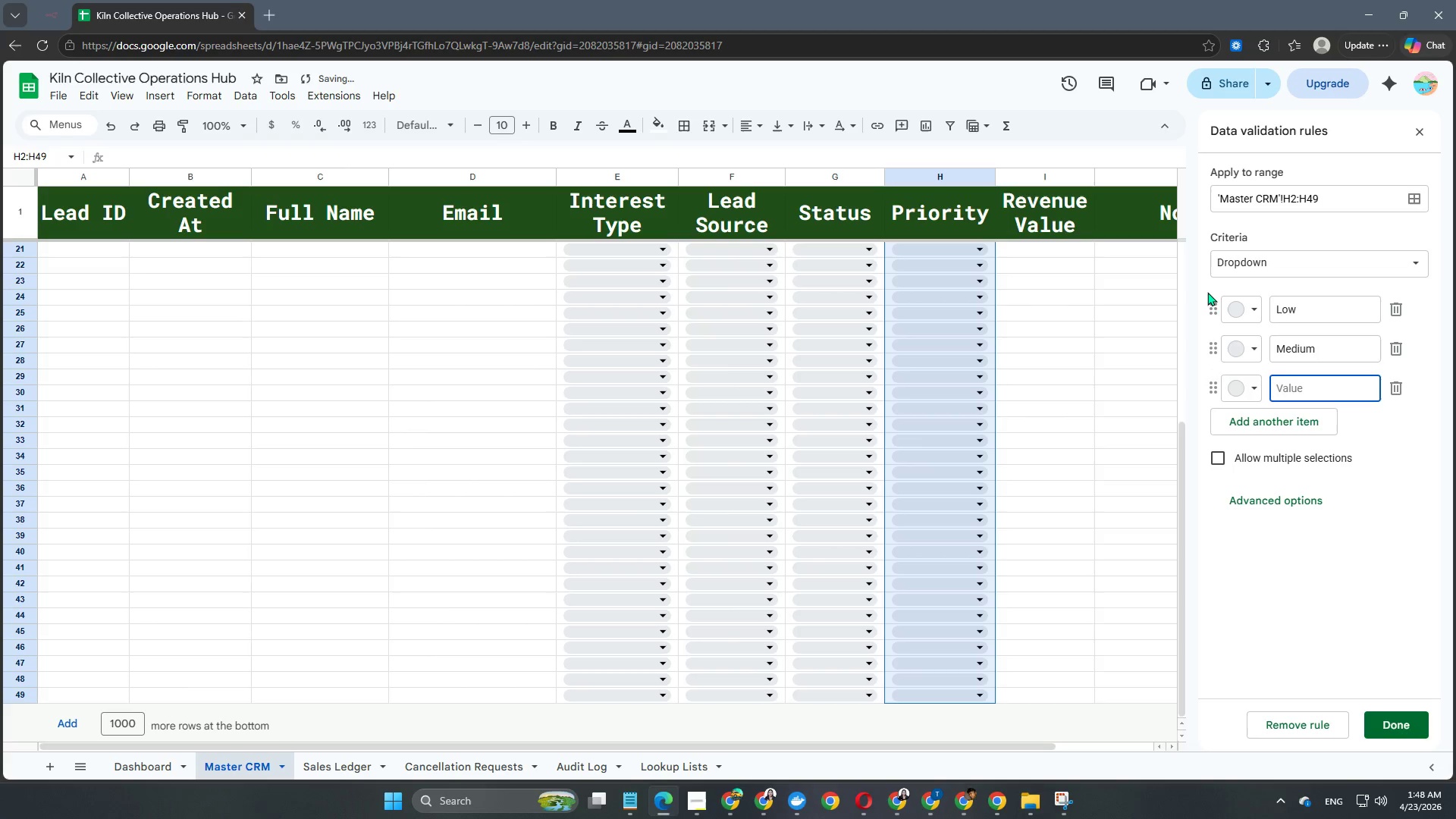 
type(High)
 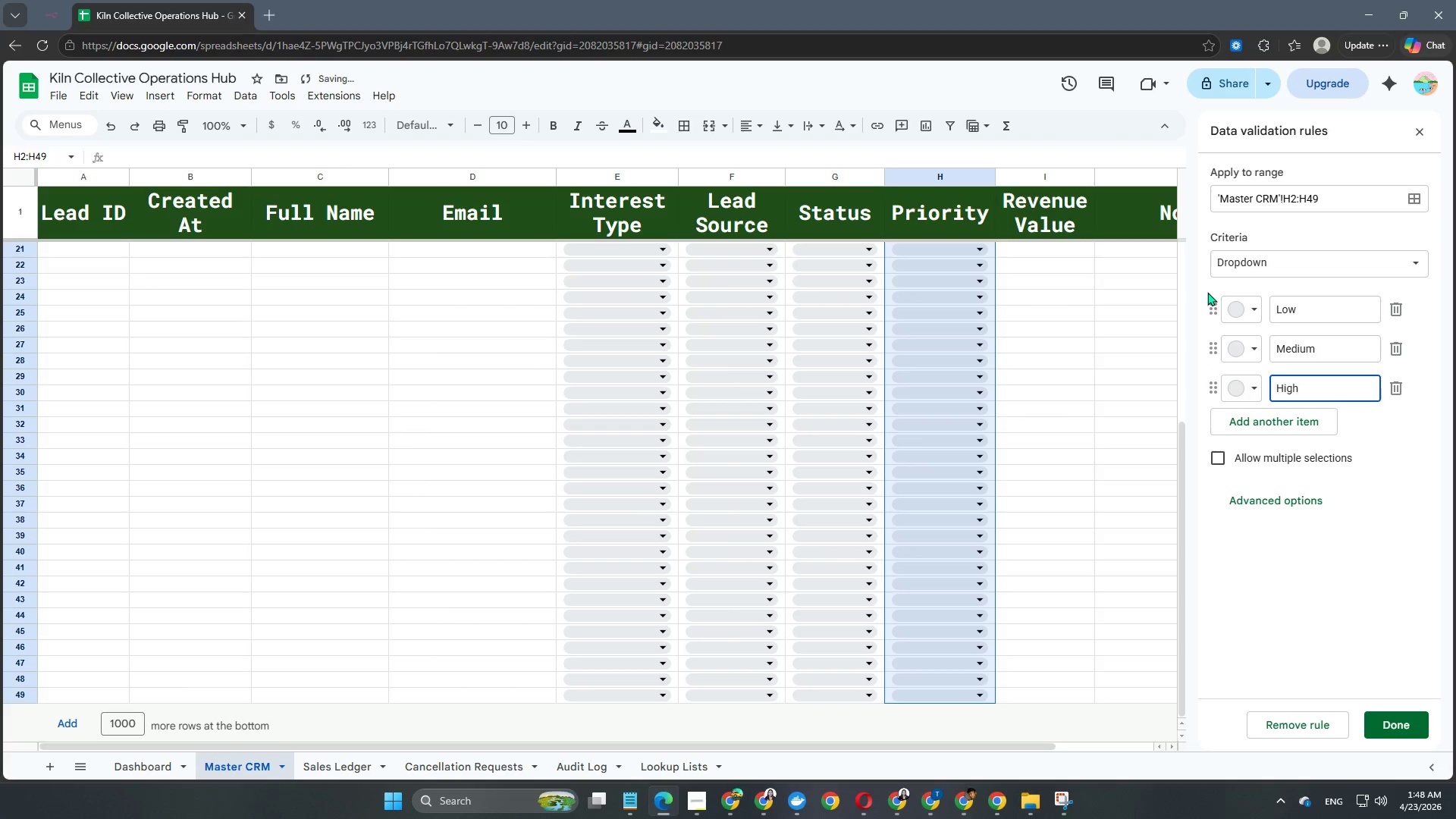 
key(Enter)
 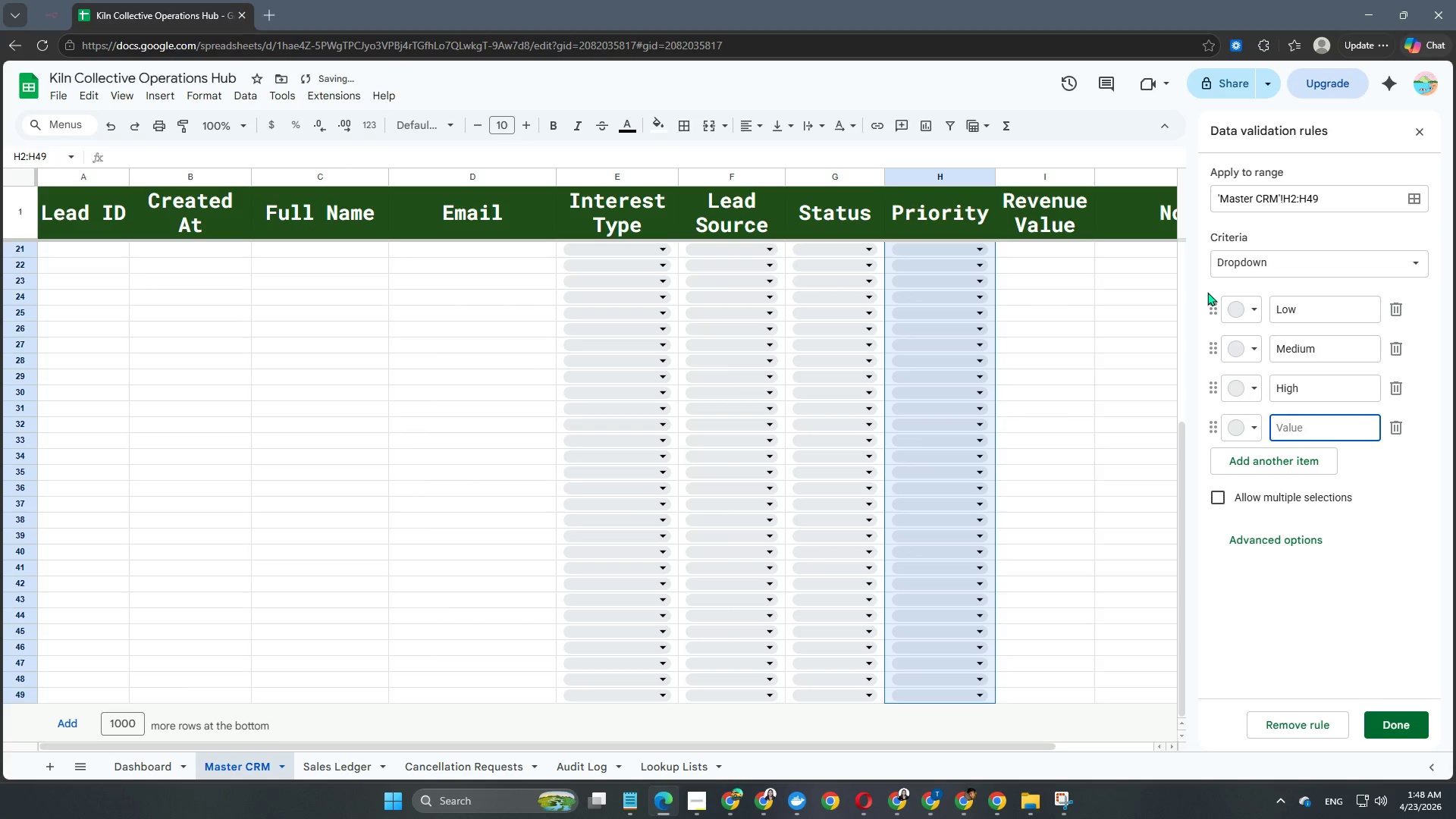 
type(Urgent)
 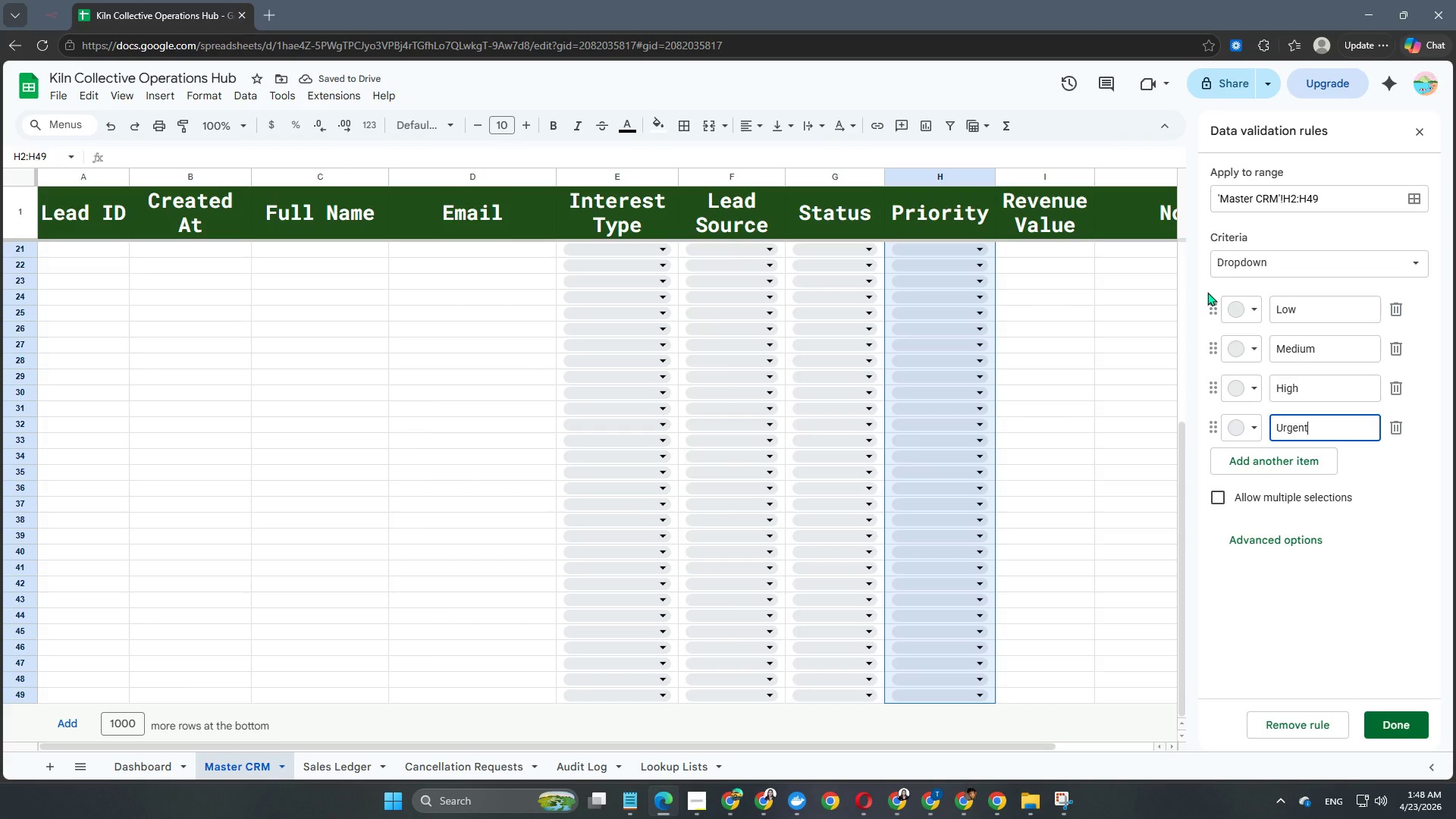 
key(Enter)
 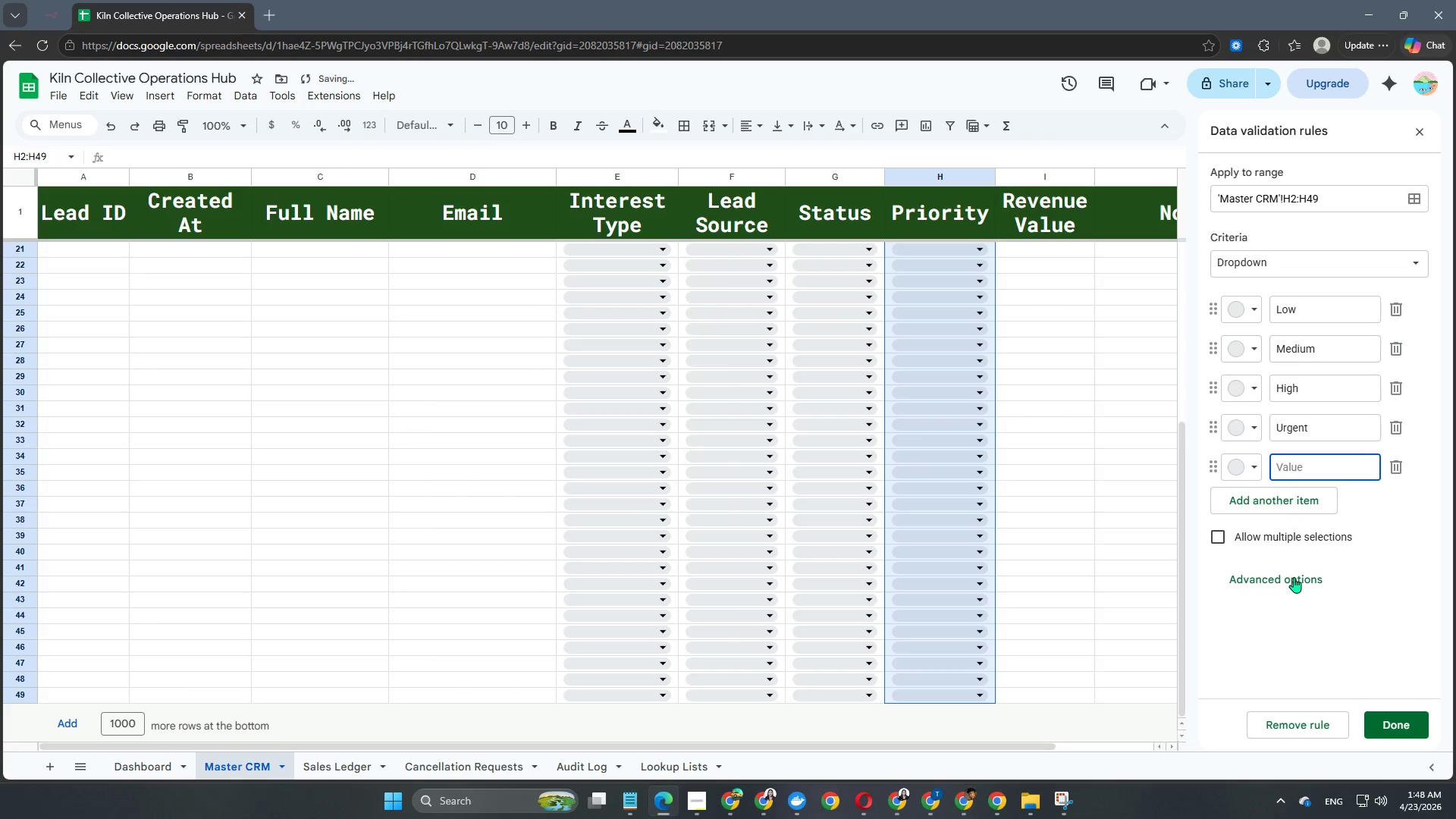 
left_click([1295, 605])
 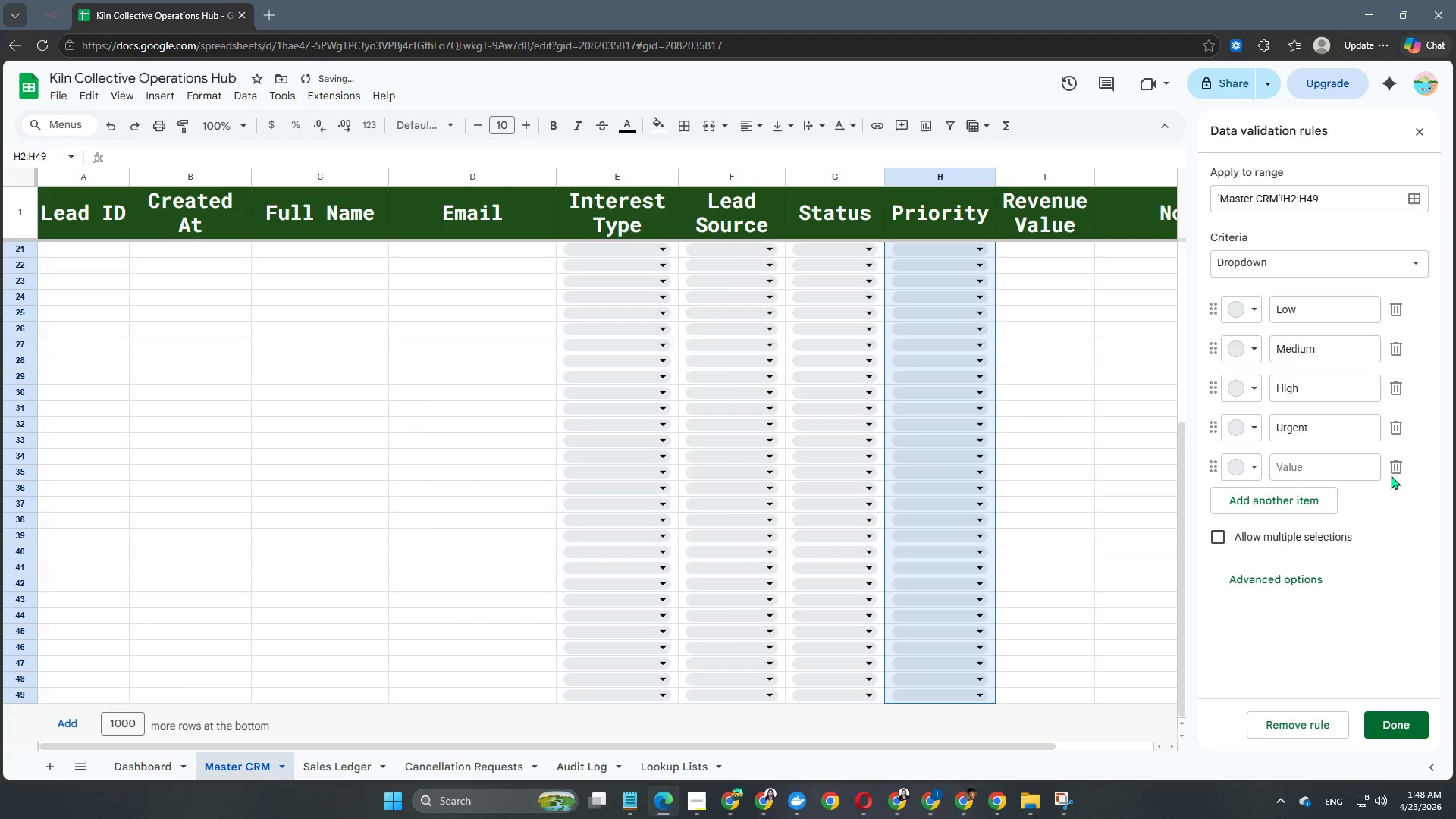 
left_click([1395, 475])
 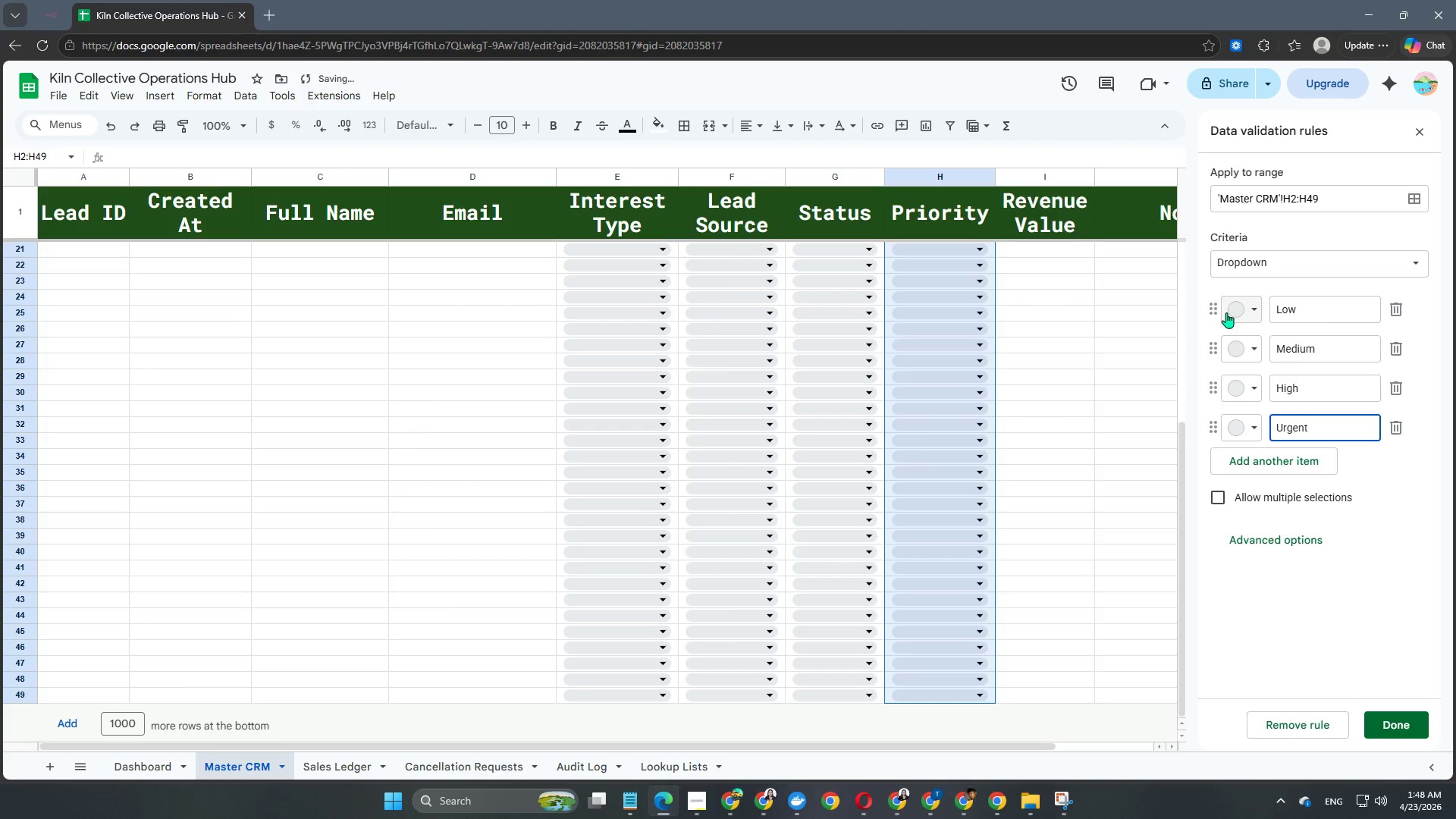 
left_click([1233, 306])
 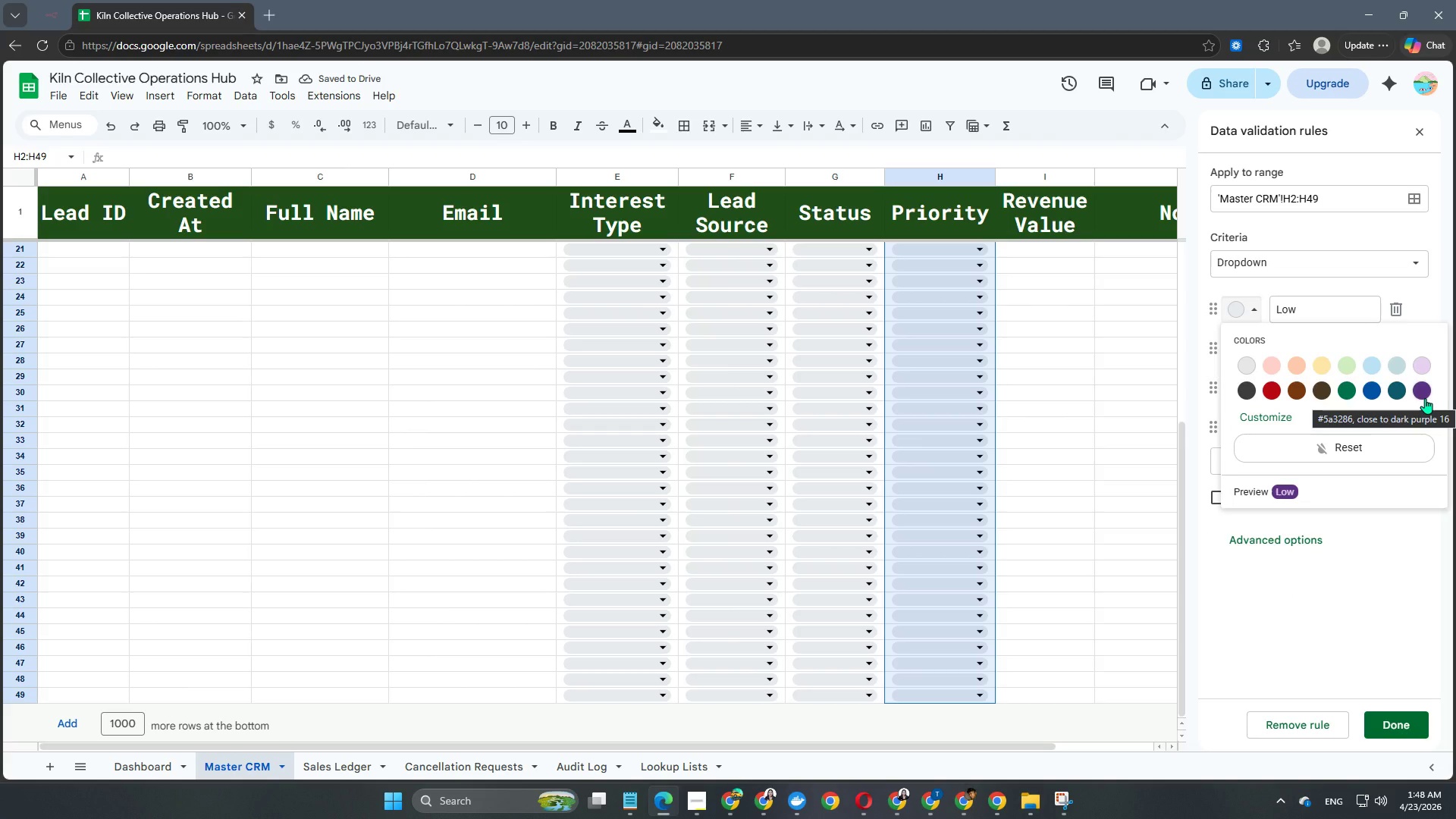 
left_click([1425, 398])
 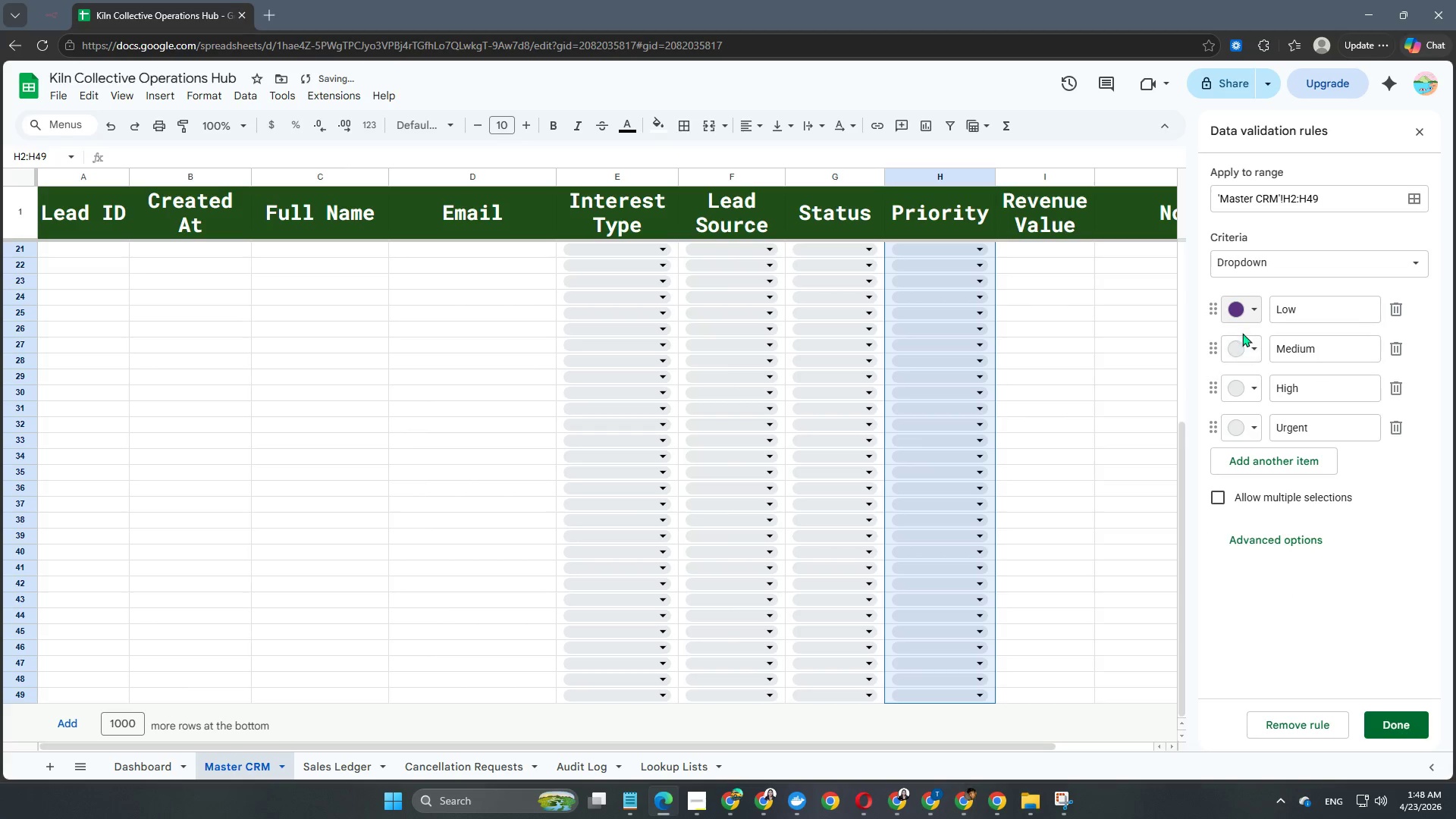 
left_click([1242, 338])
 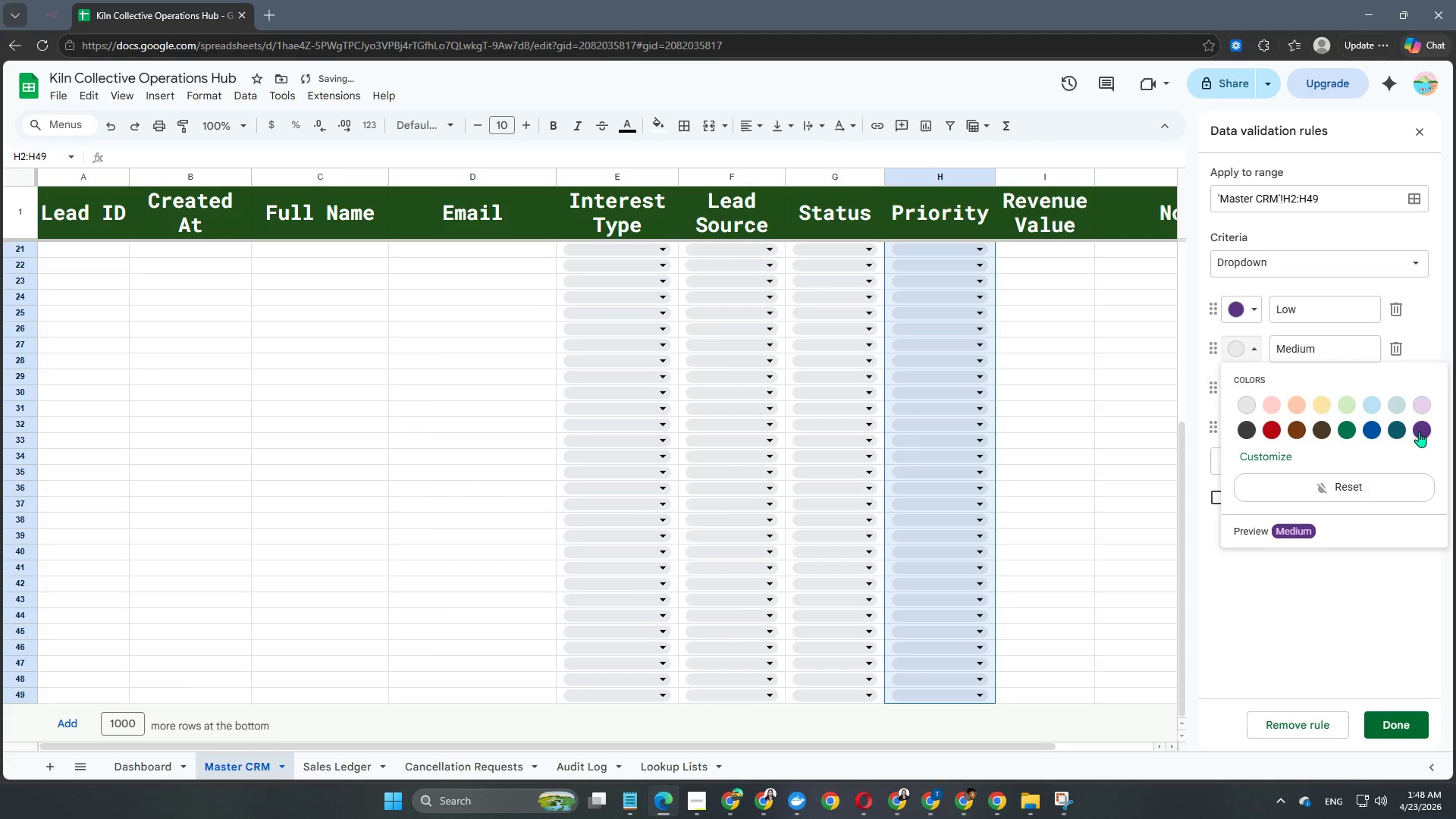 
left_click([1424, 431])
 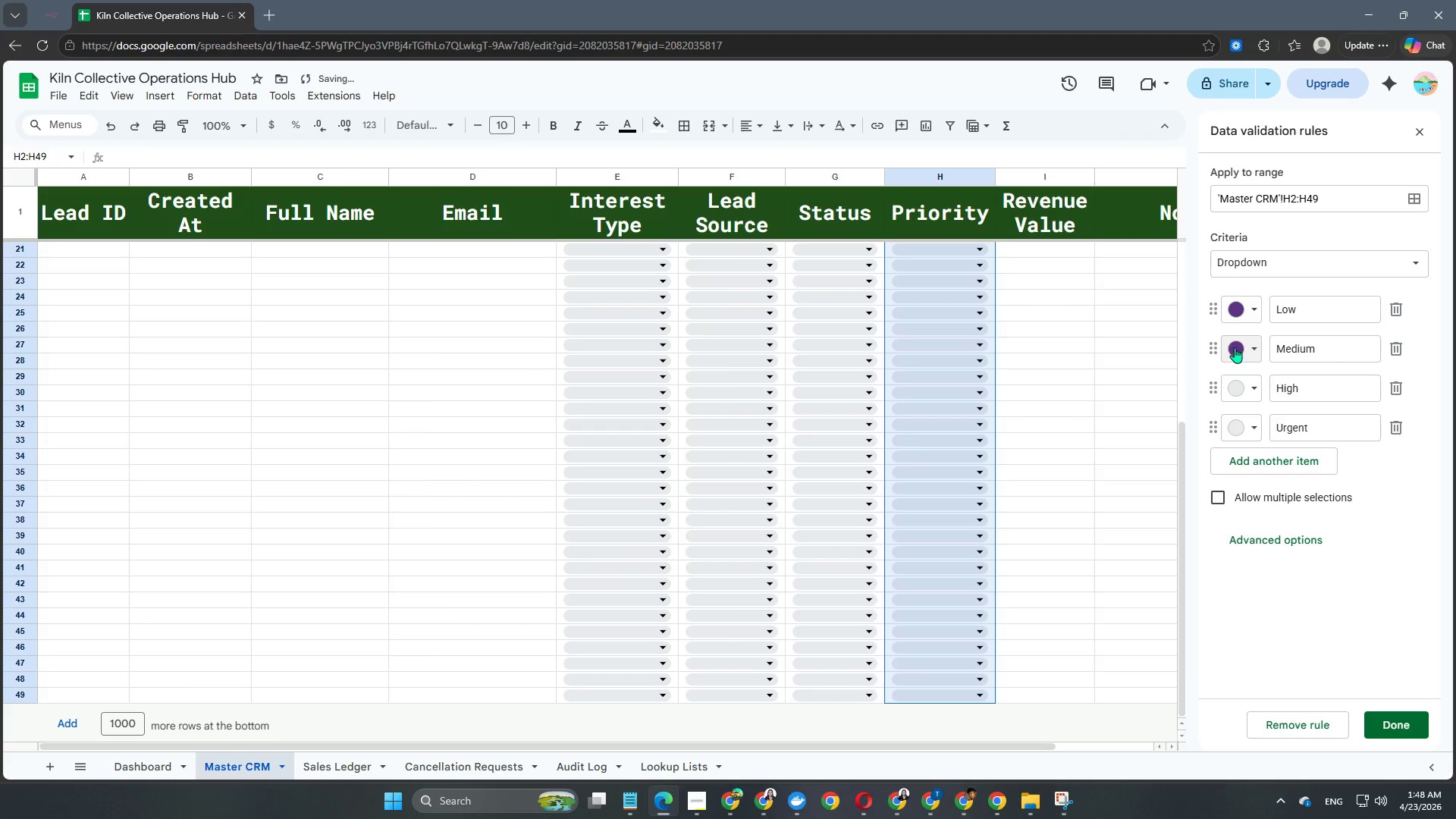 
left_click([1236, 312])
 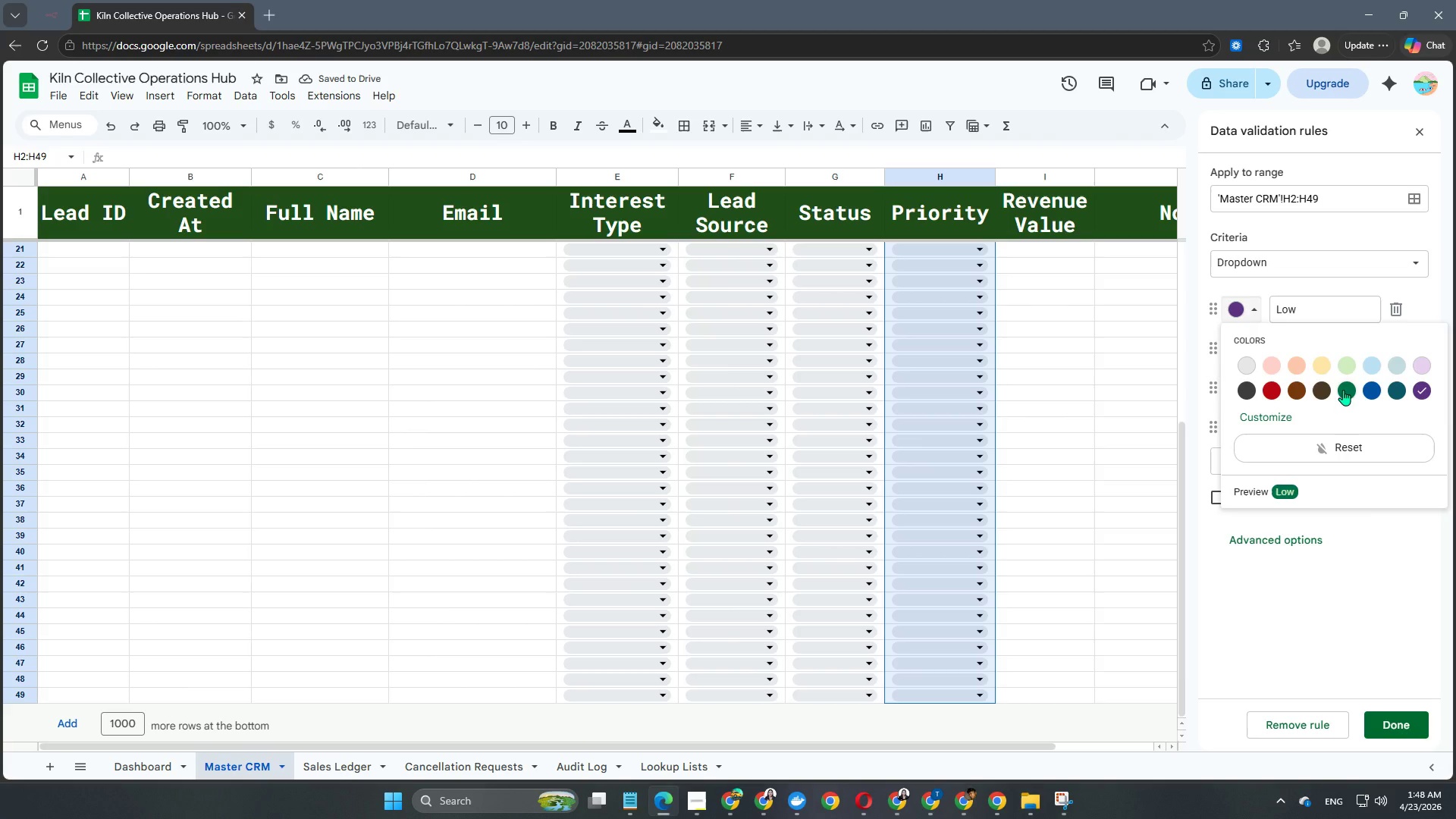 
left_click([1343, 390])
 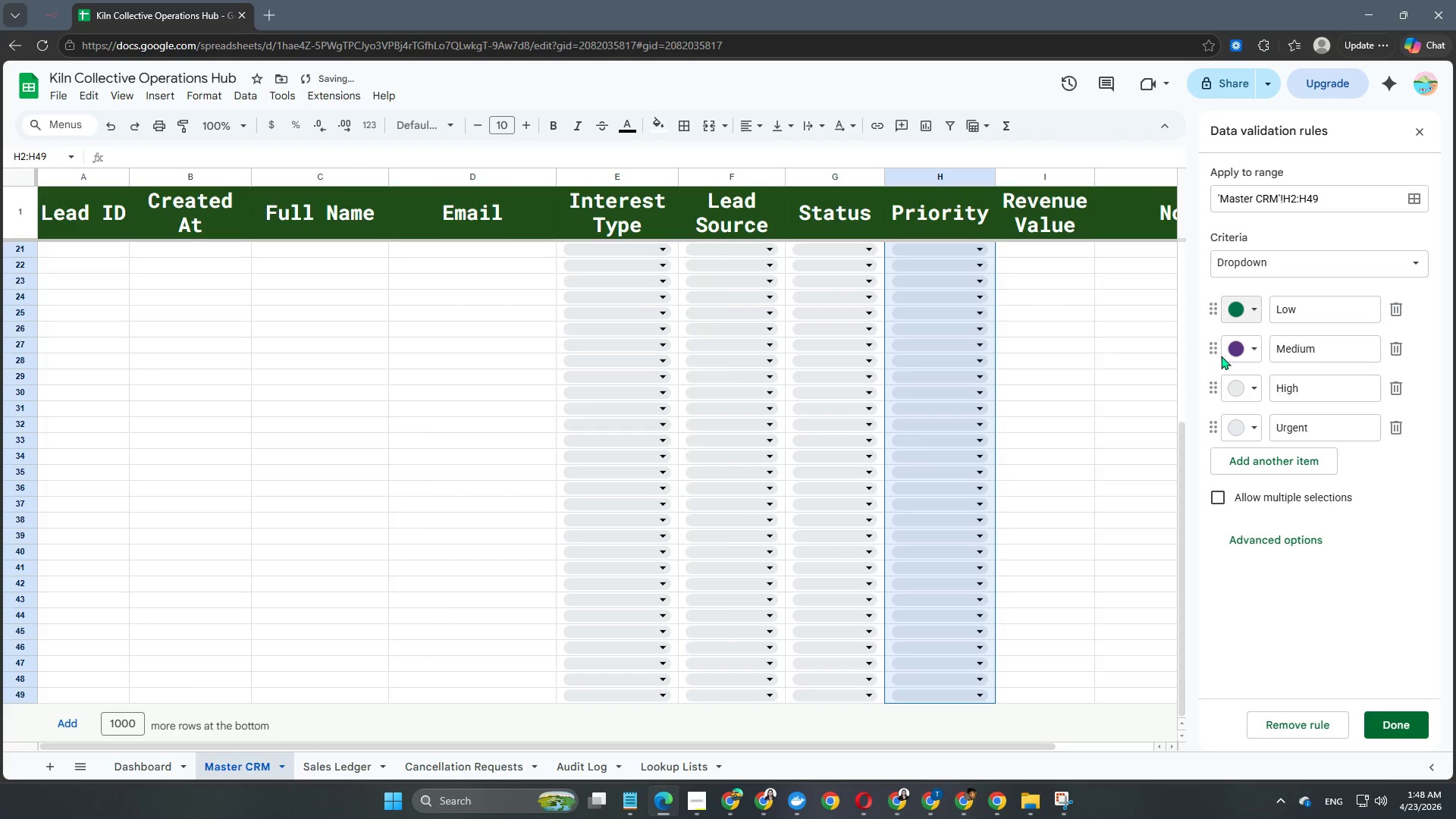 
left_click([1240, 356])
 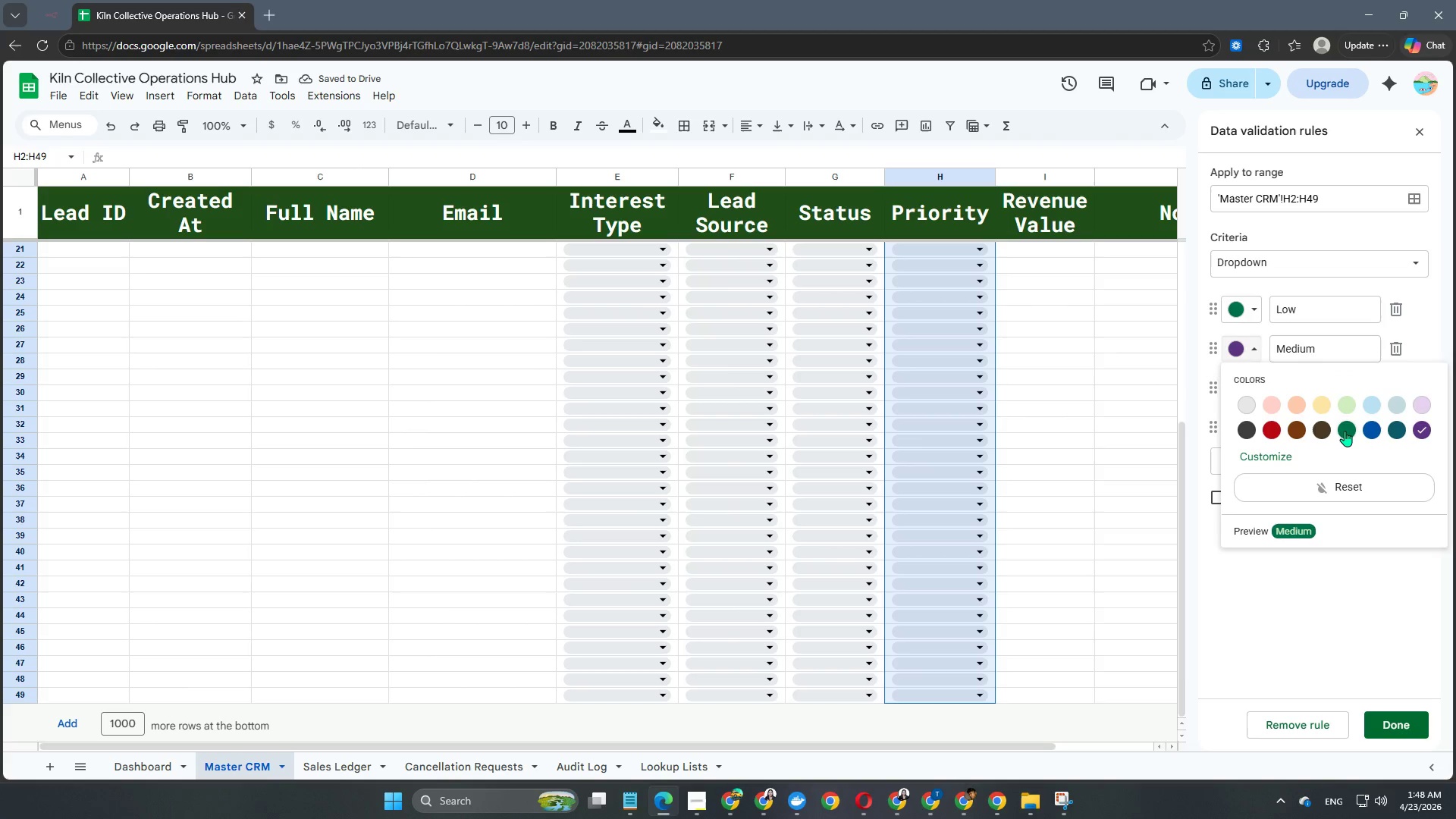 
left_click([1345, 431])
 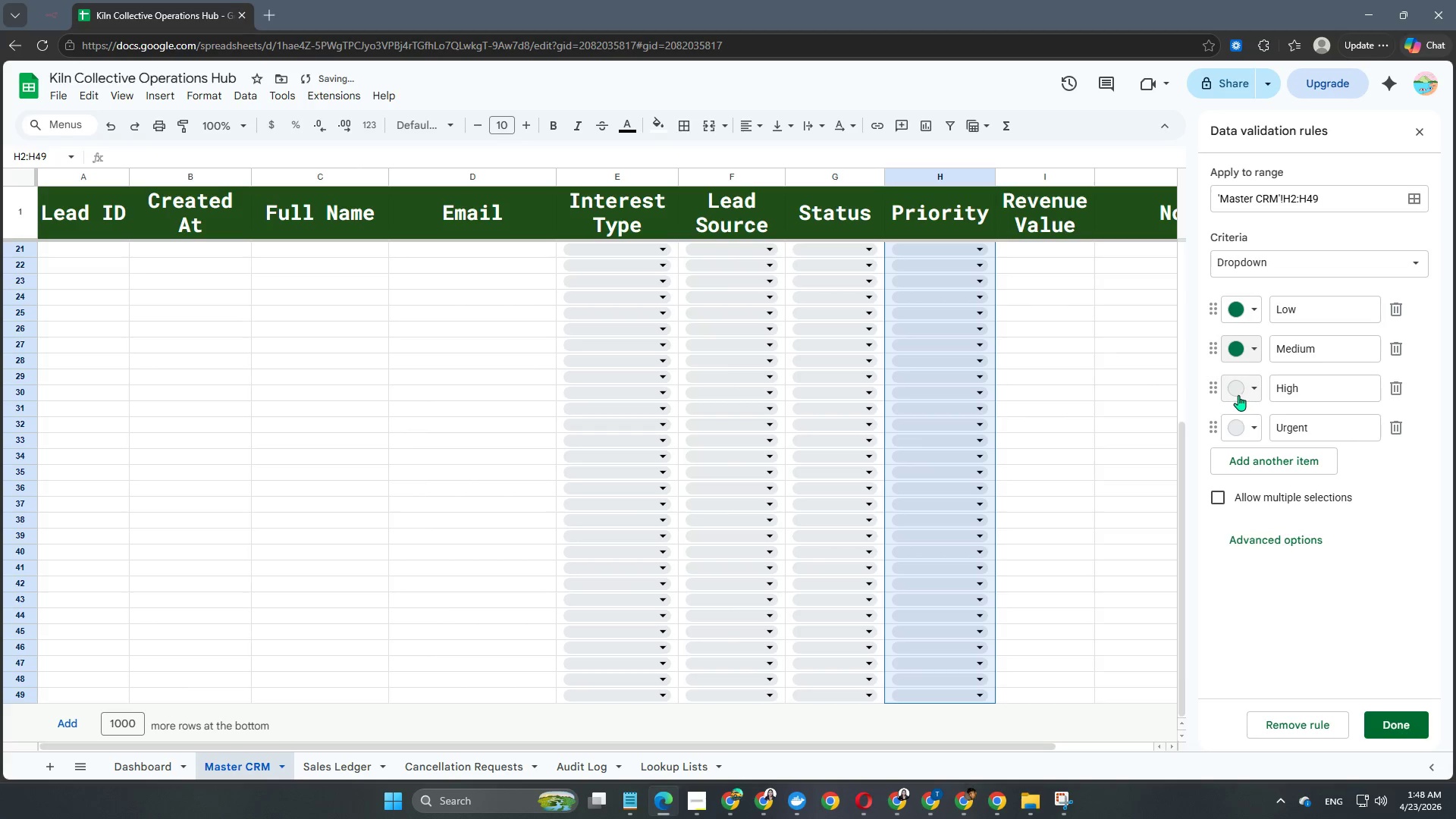 
left_click([1238, 394])
 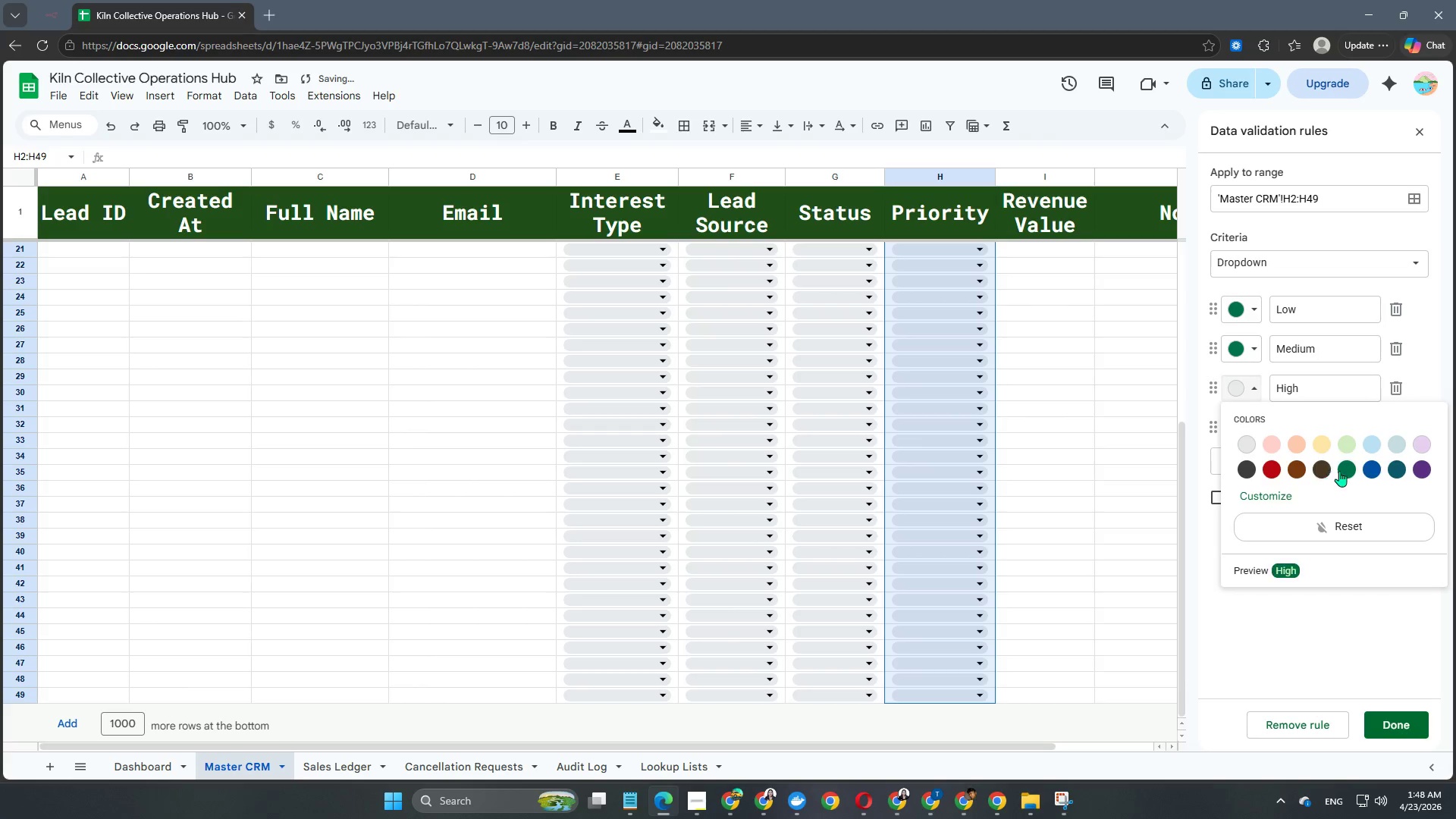 
left_click([1344, 470])
 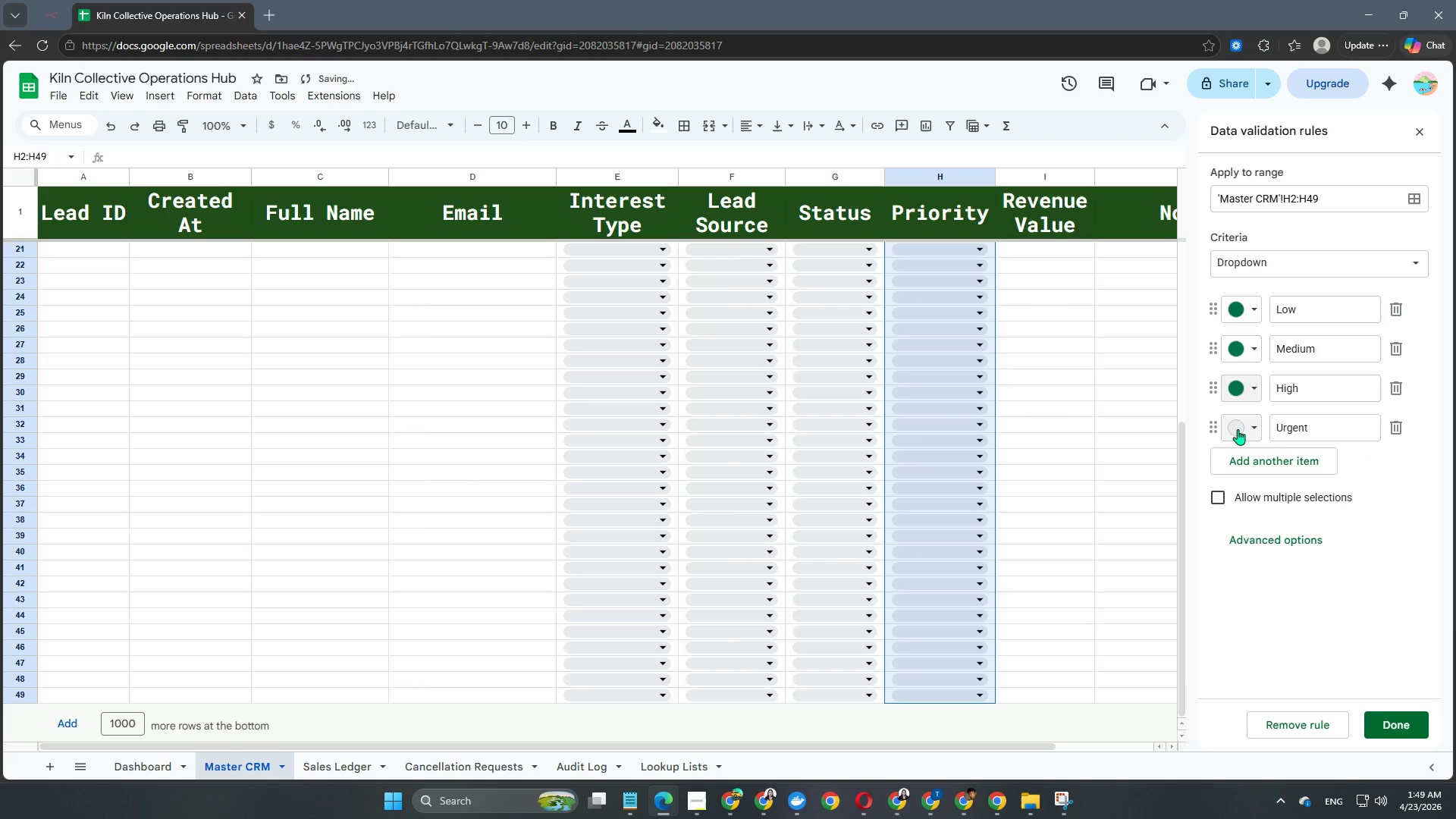 
left_click([1238, 429])
 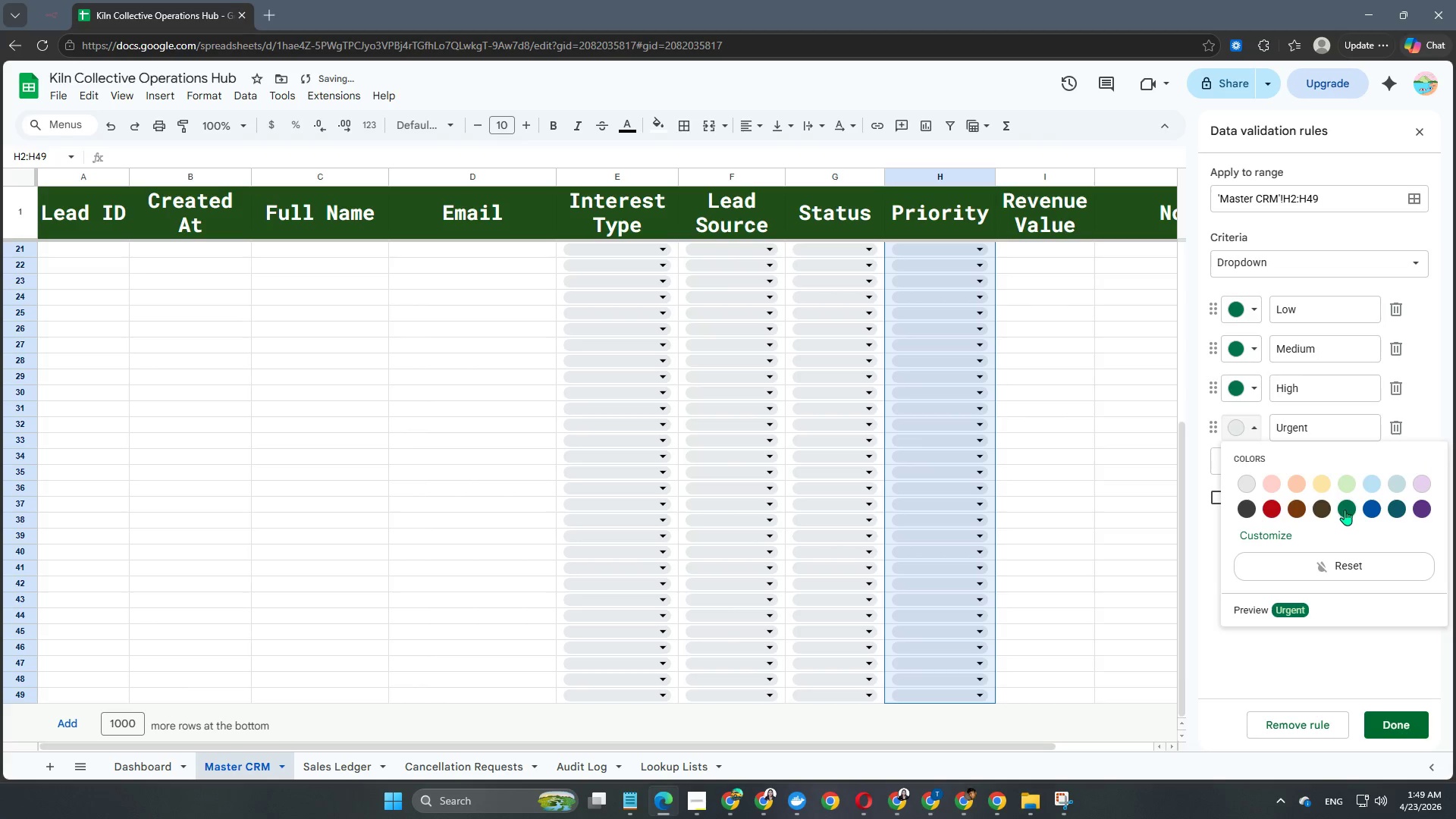 
left_click([1345, 510])
 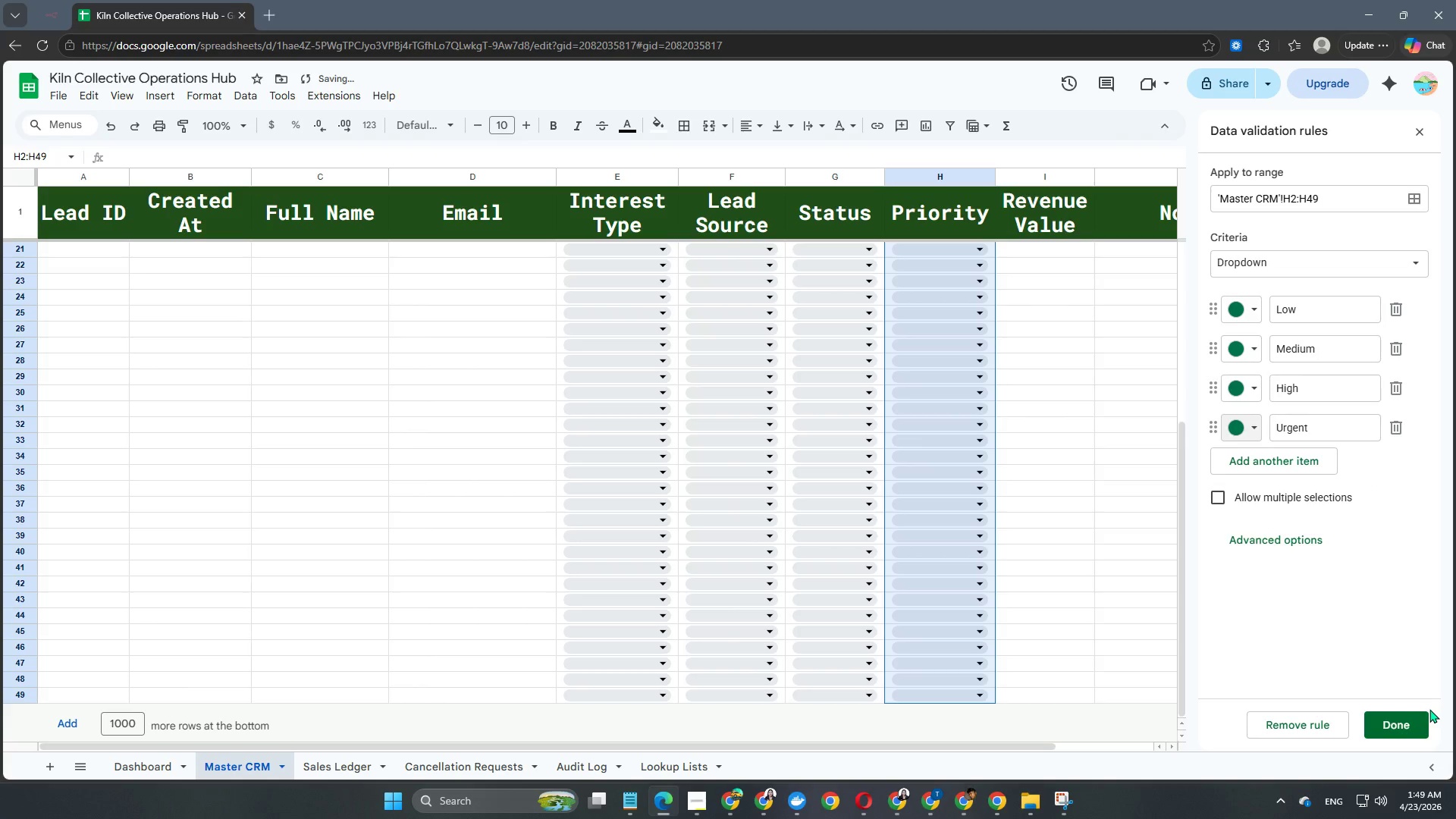 
left_click([1412, 726])
 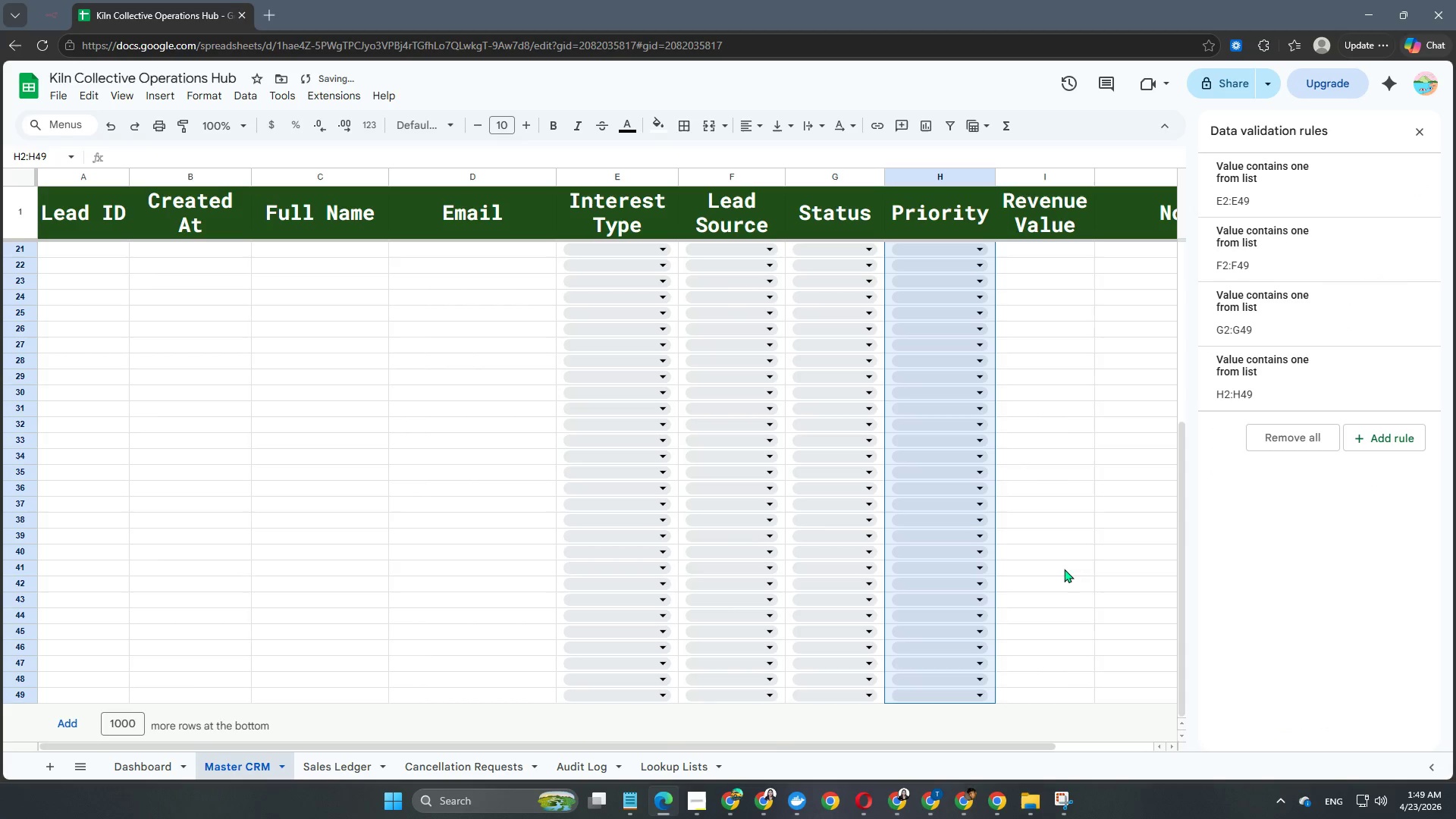 
scroll: coordinate [1020, 542], scroll_direction: up, amount: 3.0
 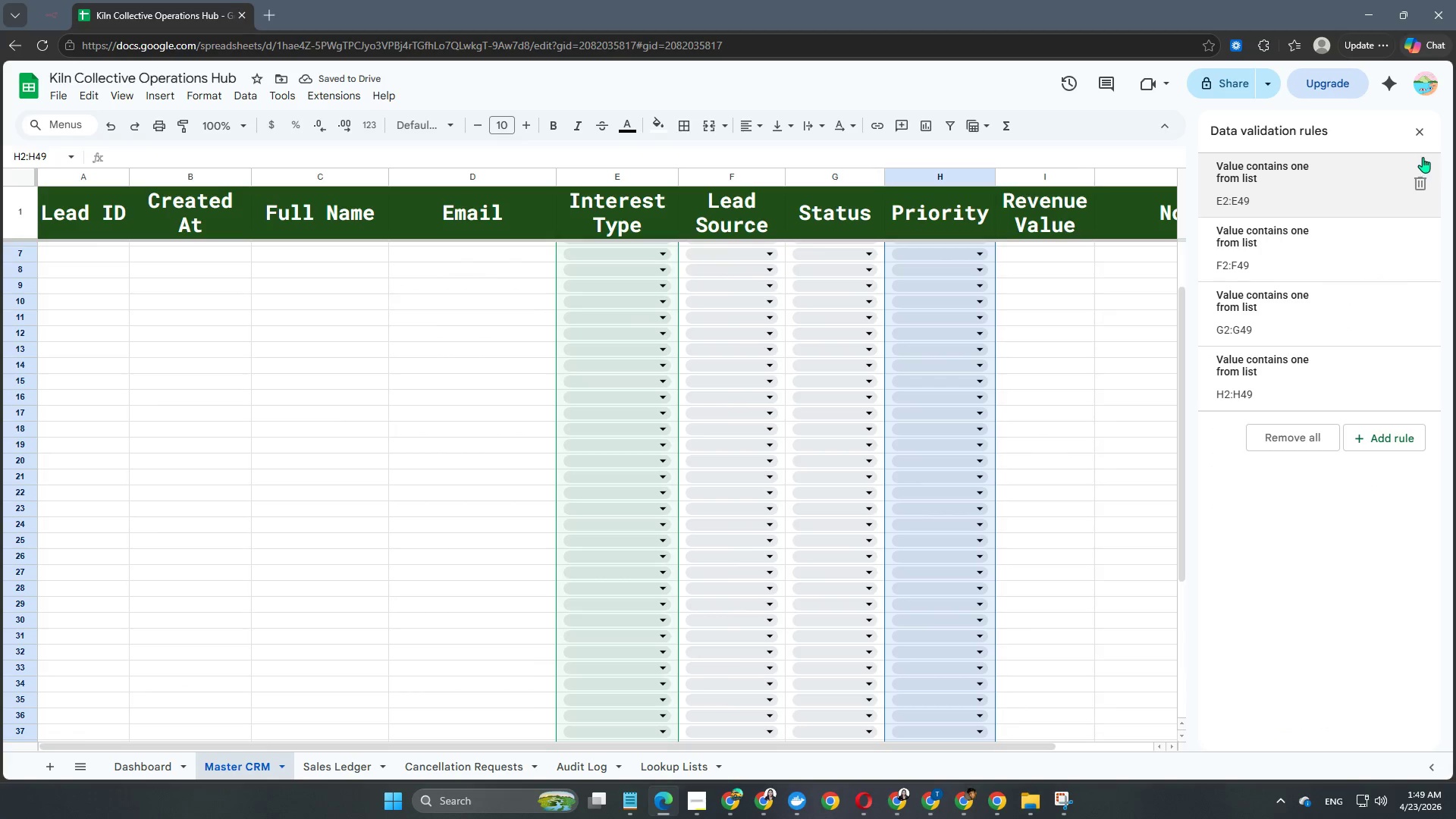 
left_click([1421, 135])
 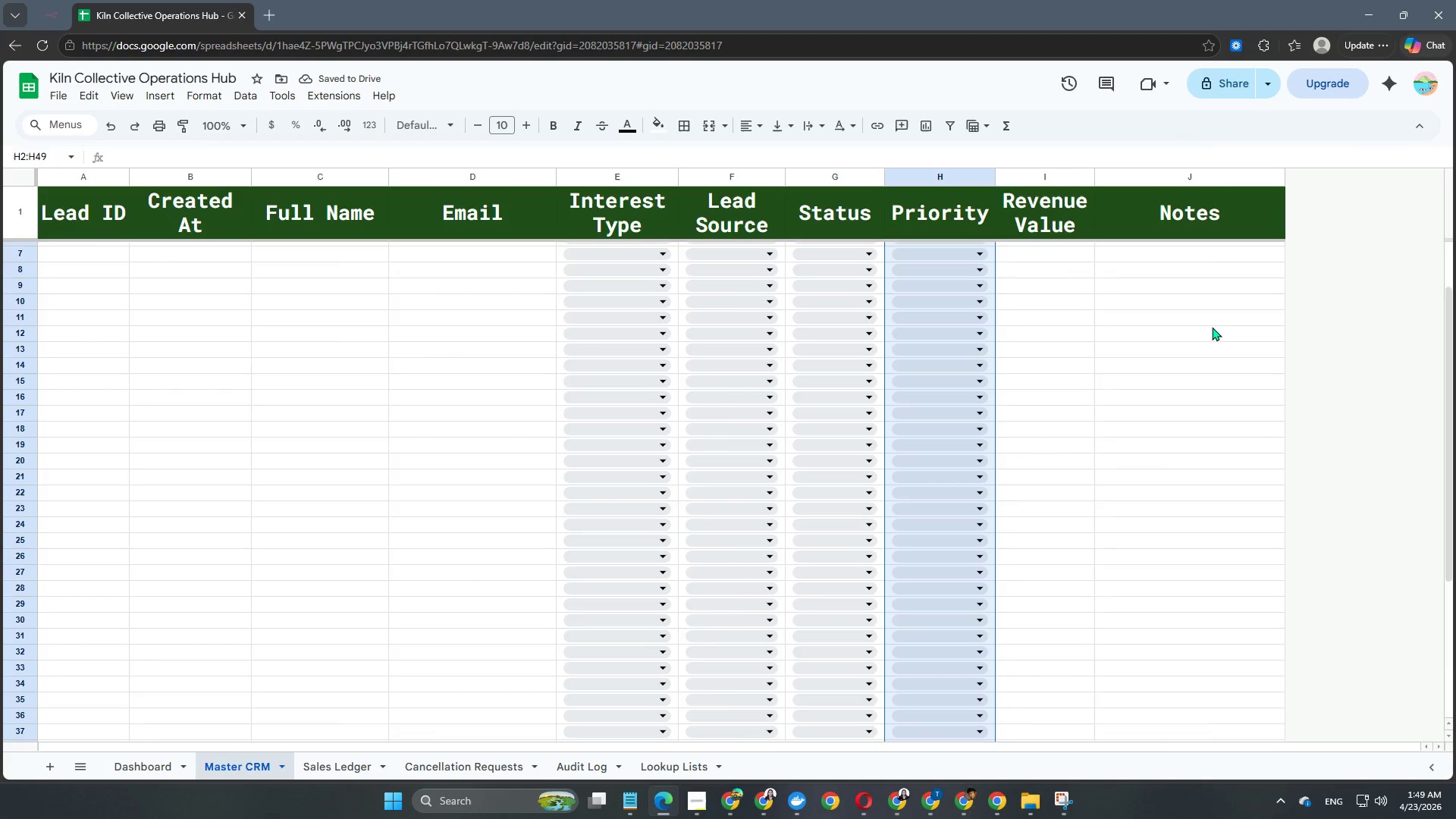 
scroll: coordinate [990, 443], scroll_direction: up, amount: 7.0
 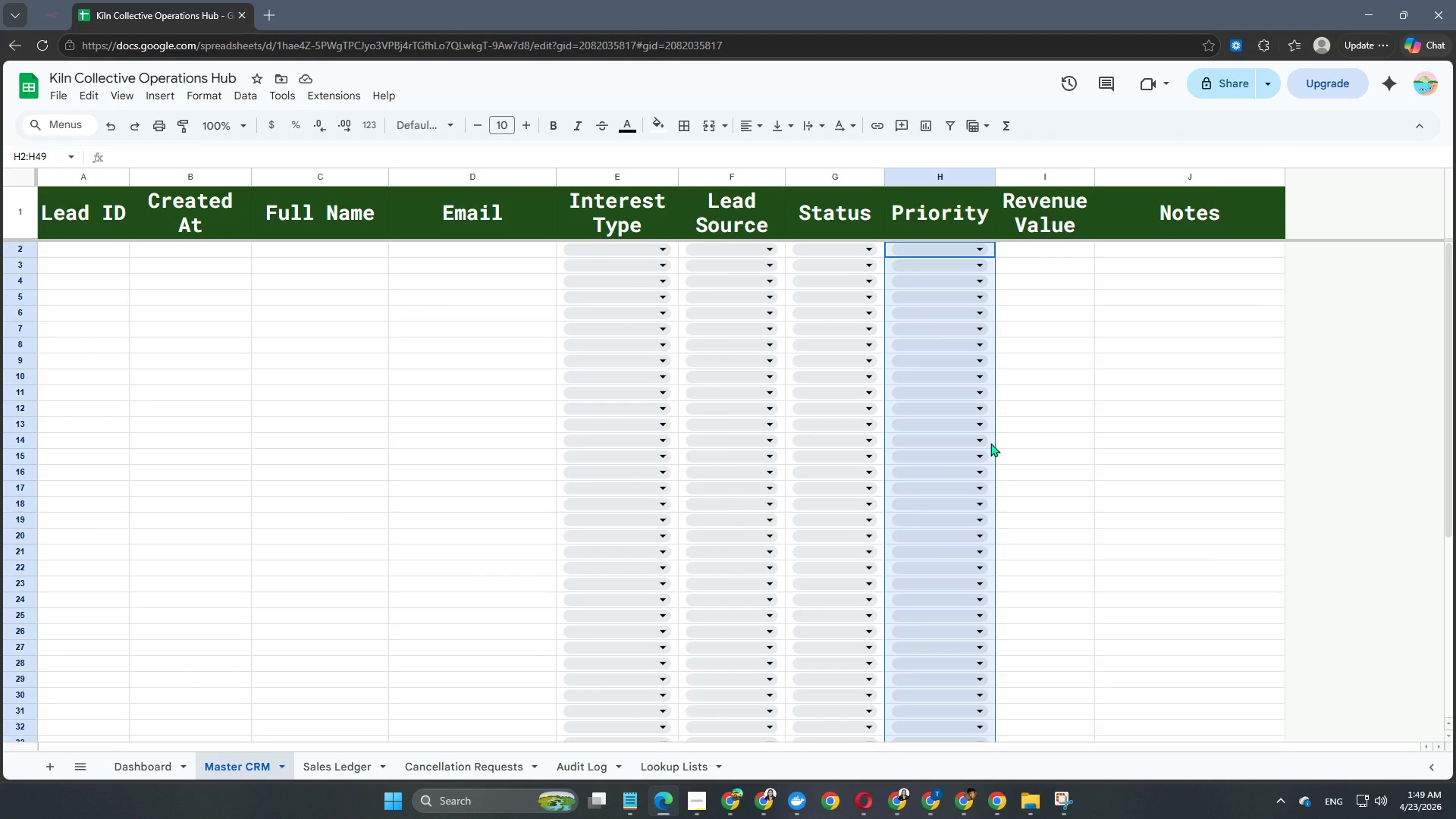 
wait(7.82)
 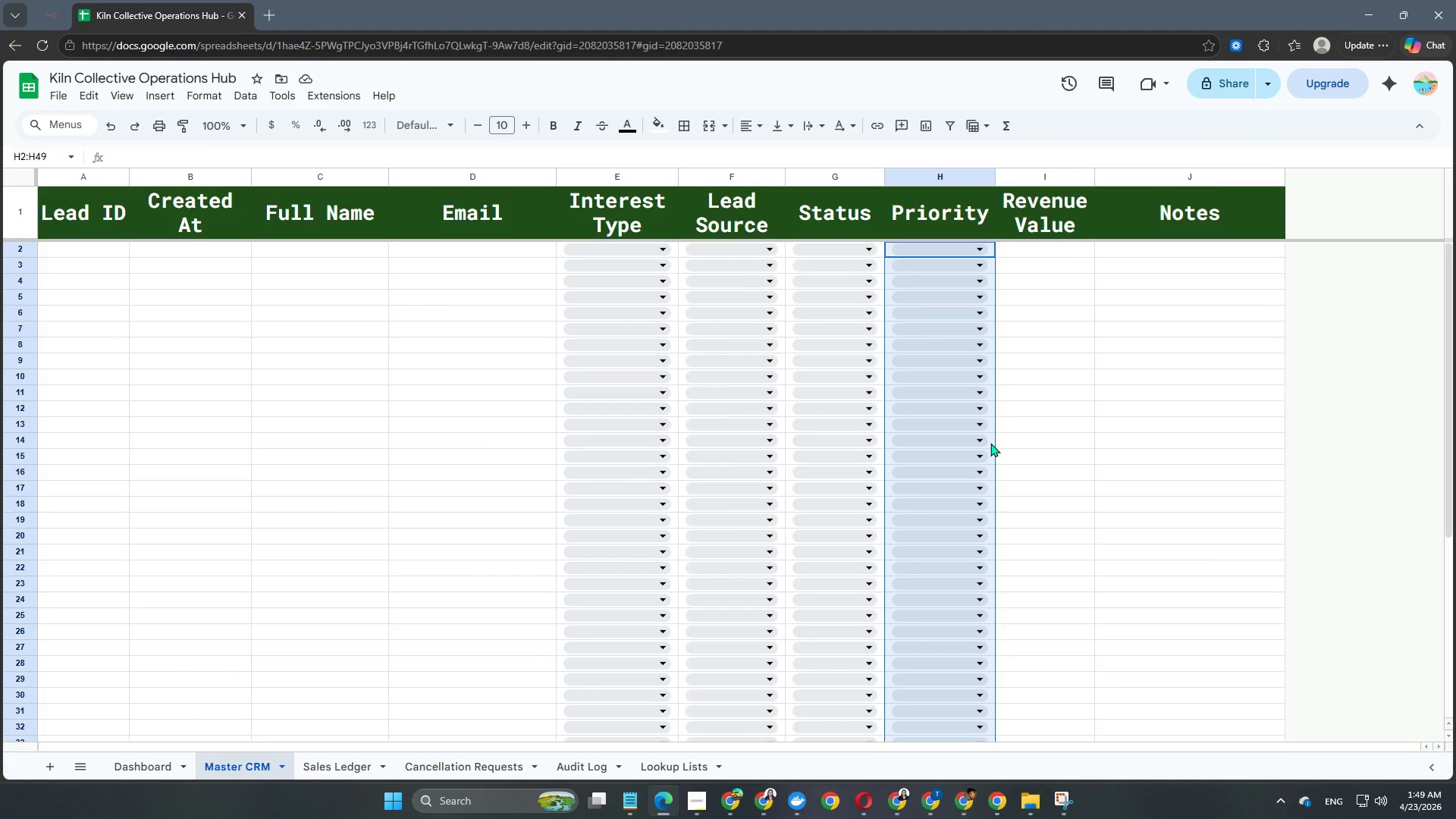 
scroll: coordinate [831, 421], scroll_direction: up, amount: 3.0
 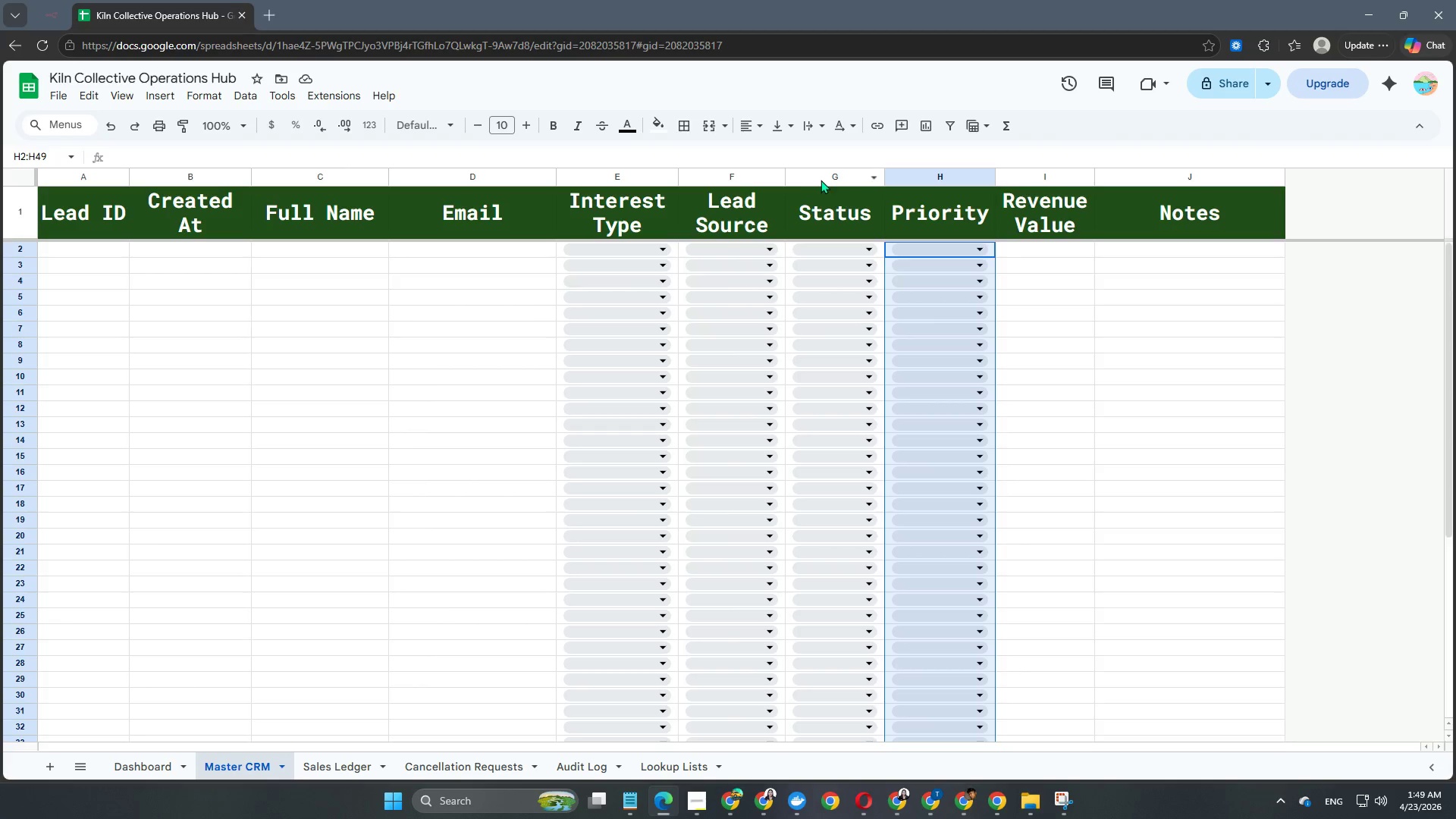 
left_click([826, 173])
 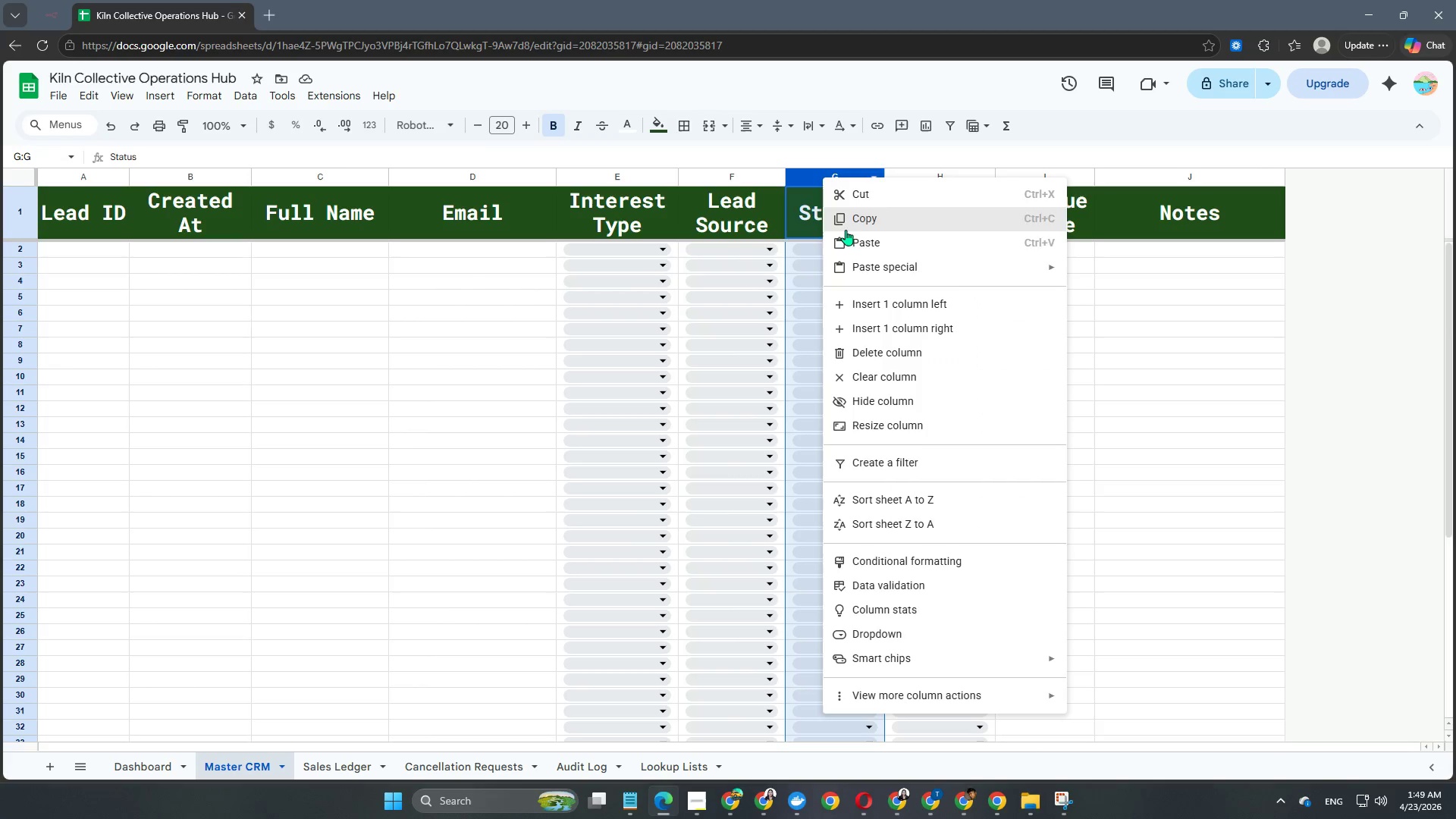 
wait(5.14)
 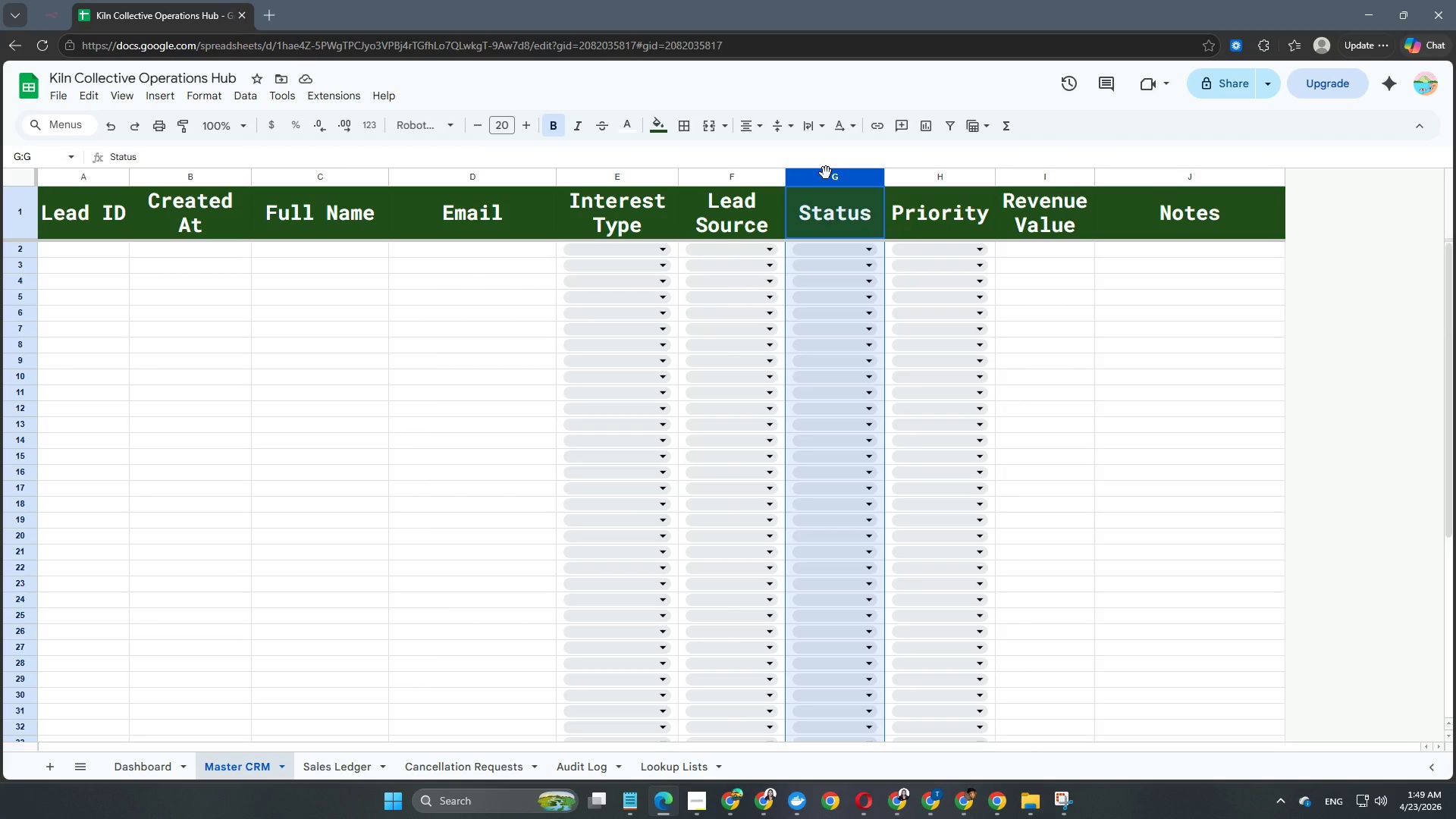 
left_click([921, 560])
 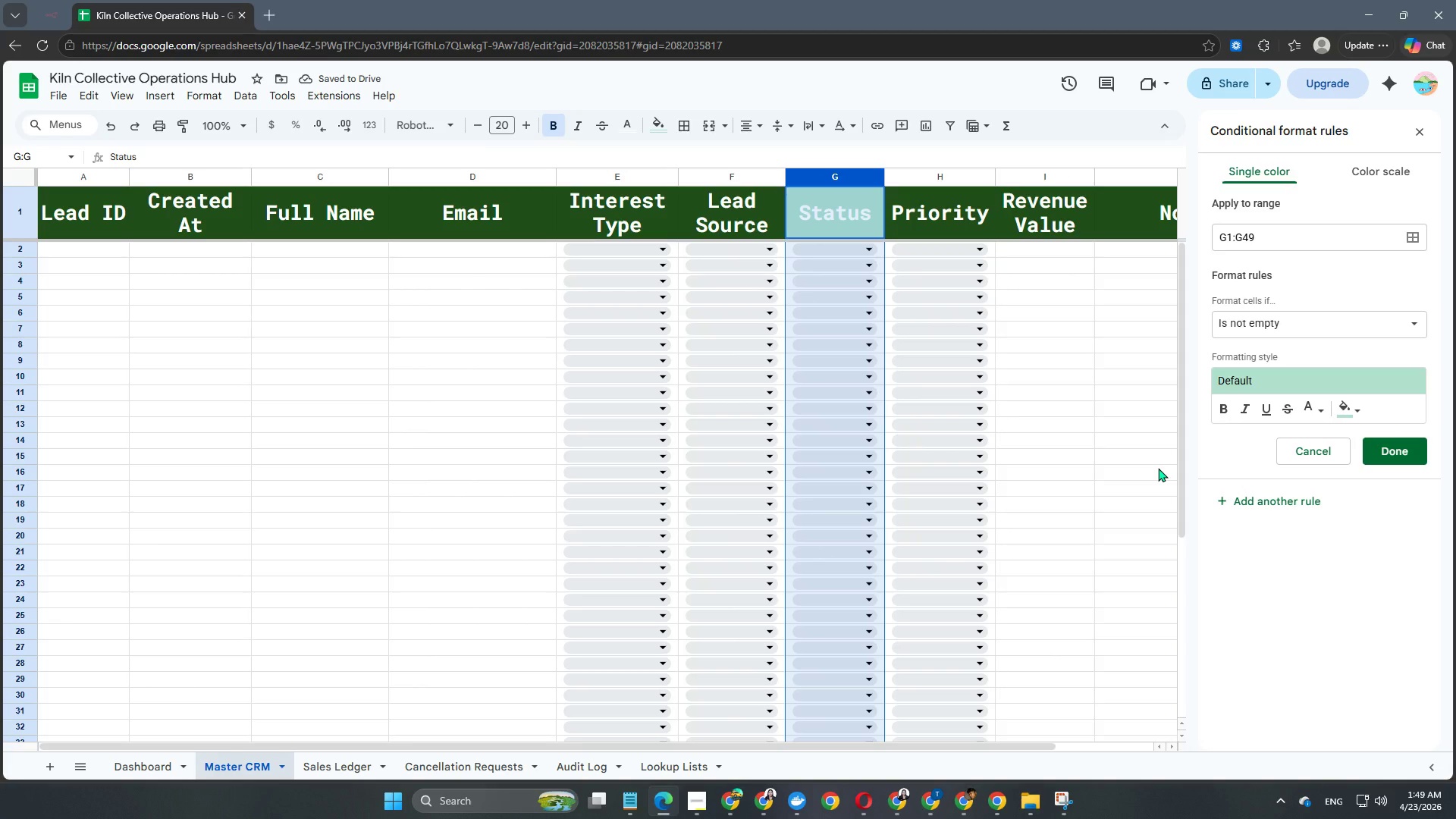 
wait(9.86)
 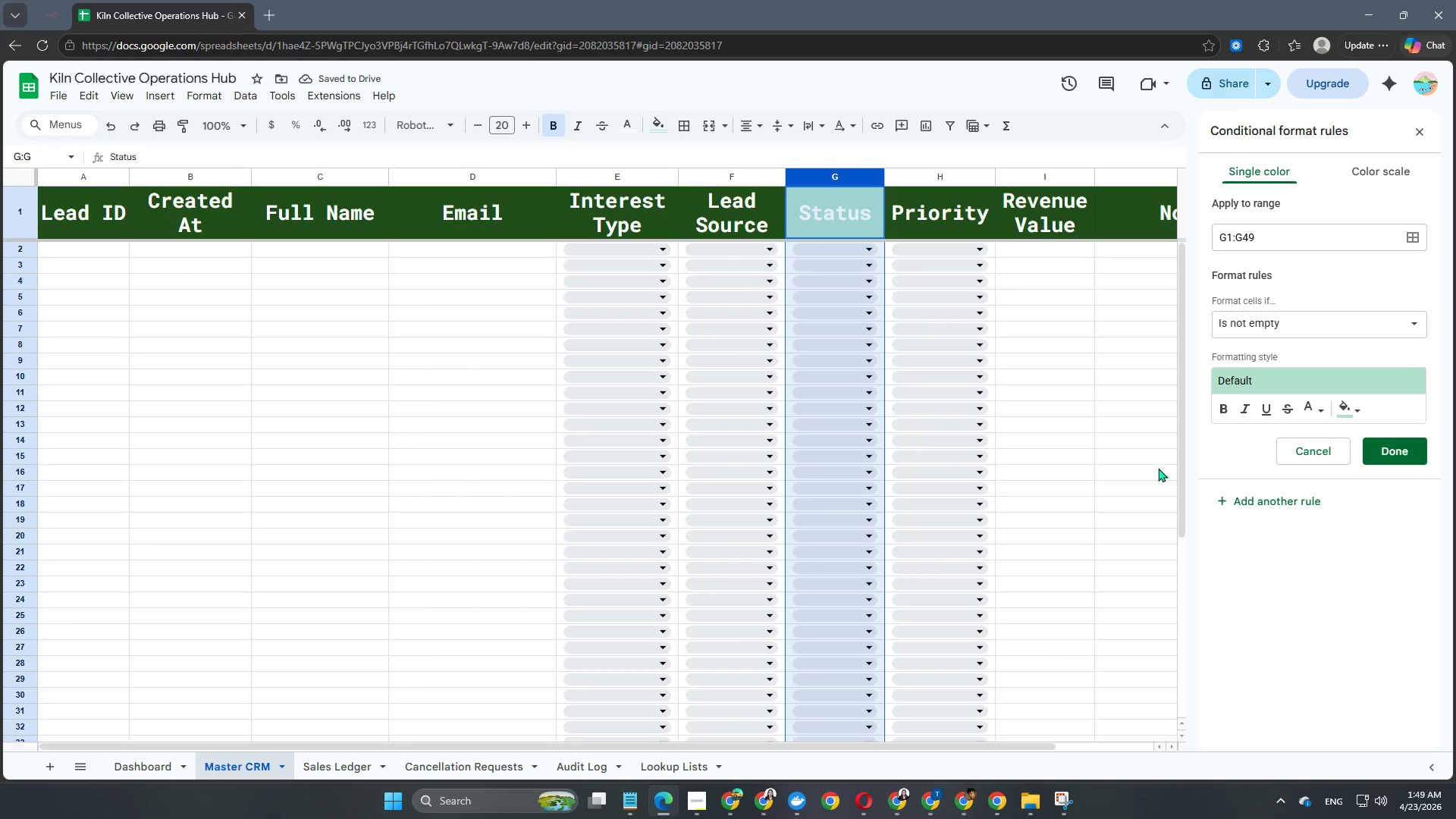 
left_click([1357, 173])
 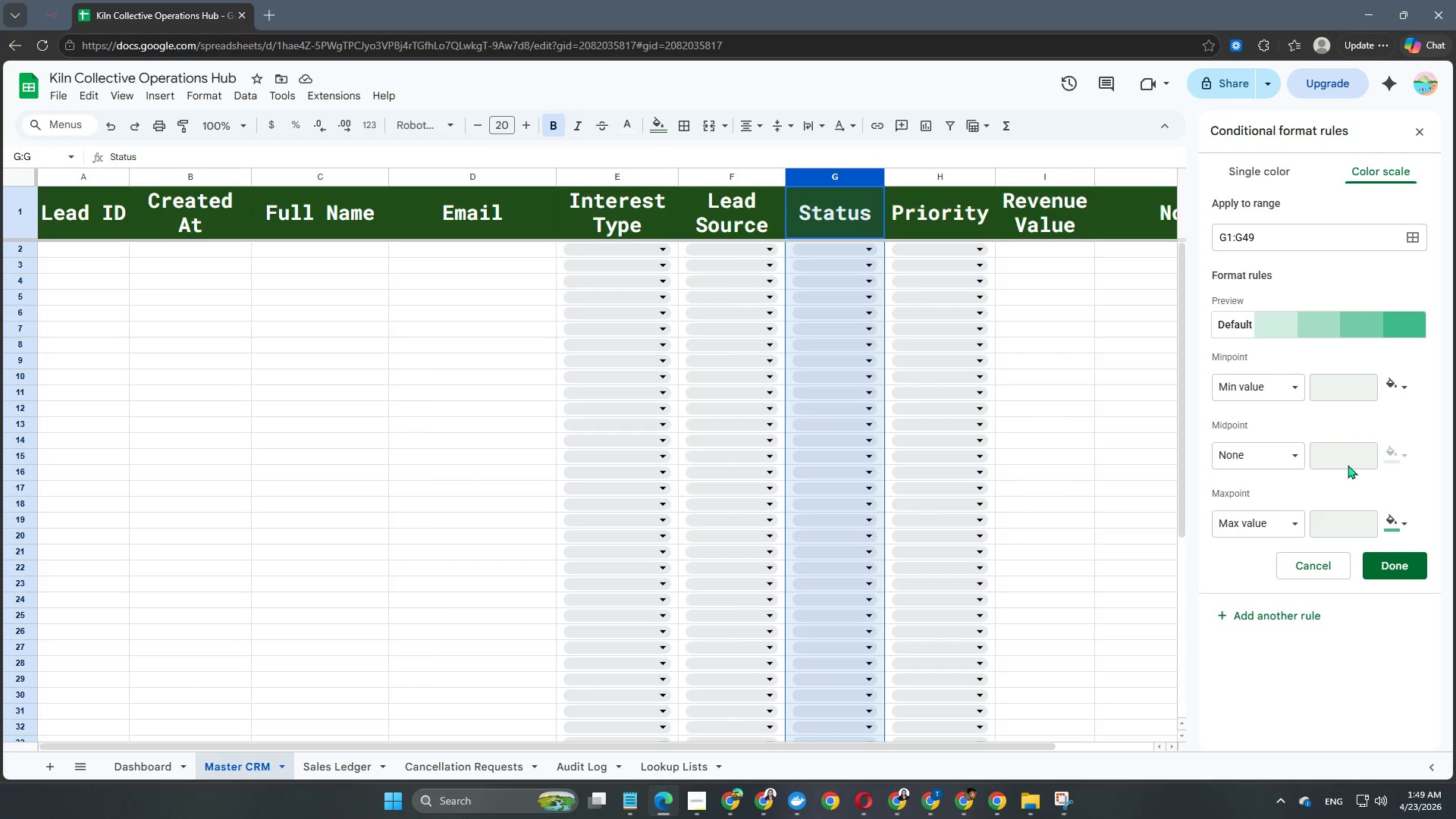 
wait(7.33)
 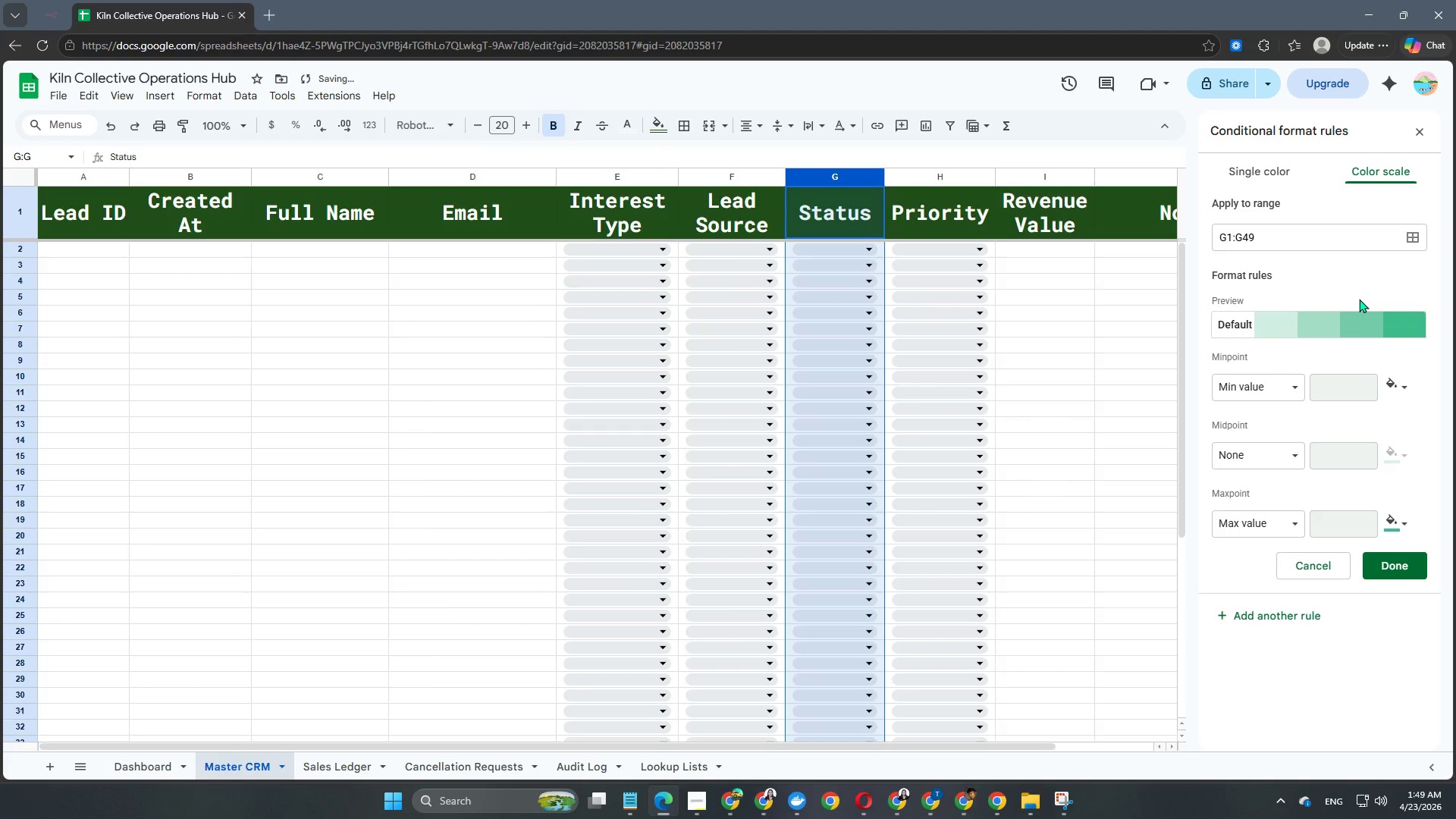 
left_click([823, 306])
 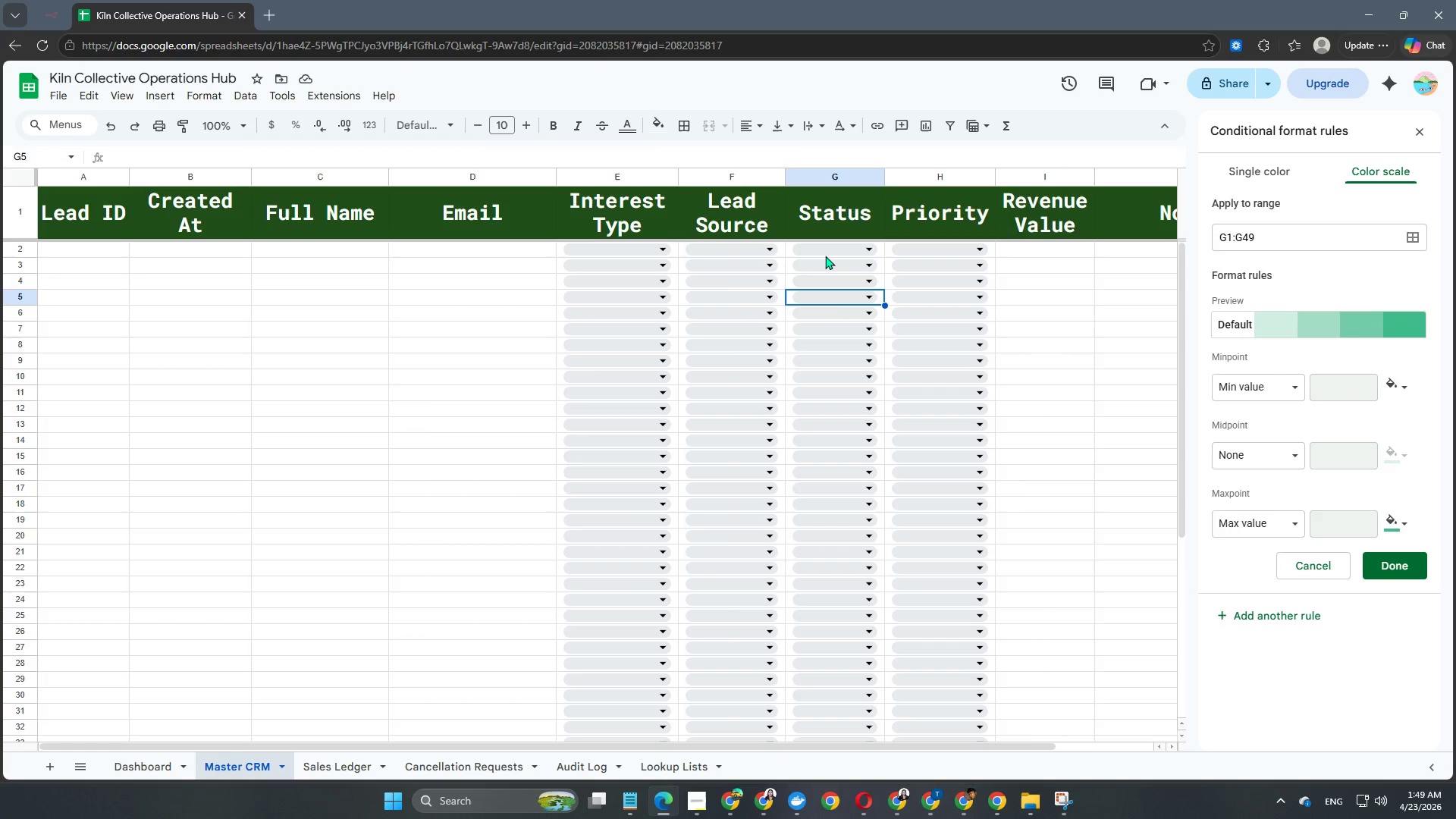 
left_click([825, 253])
 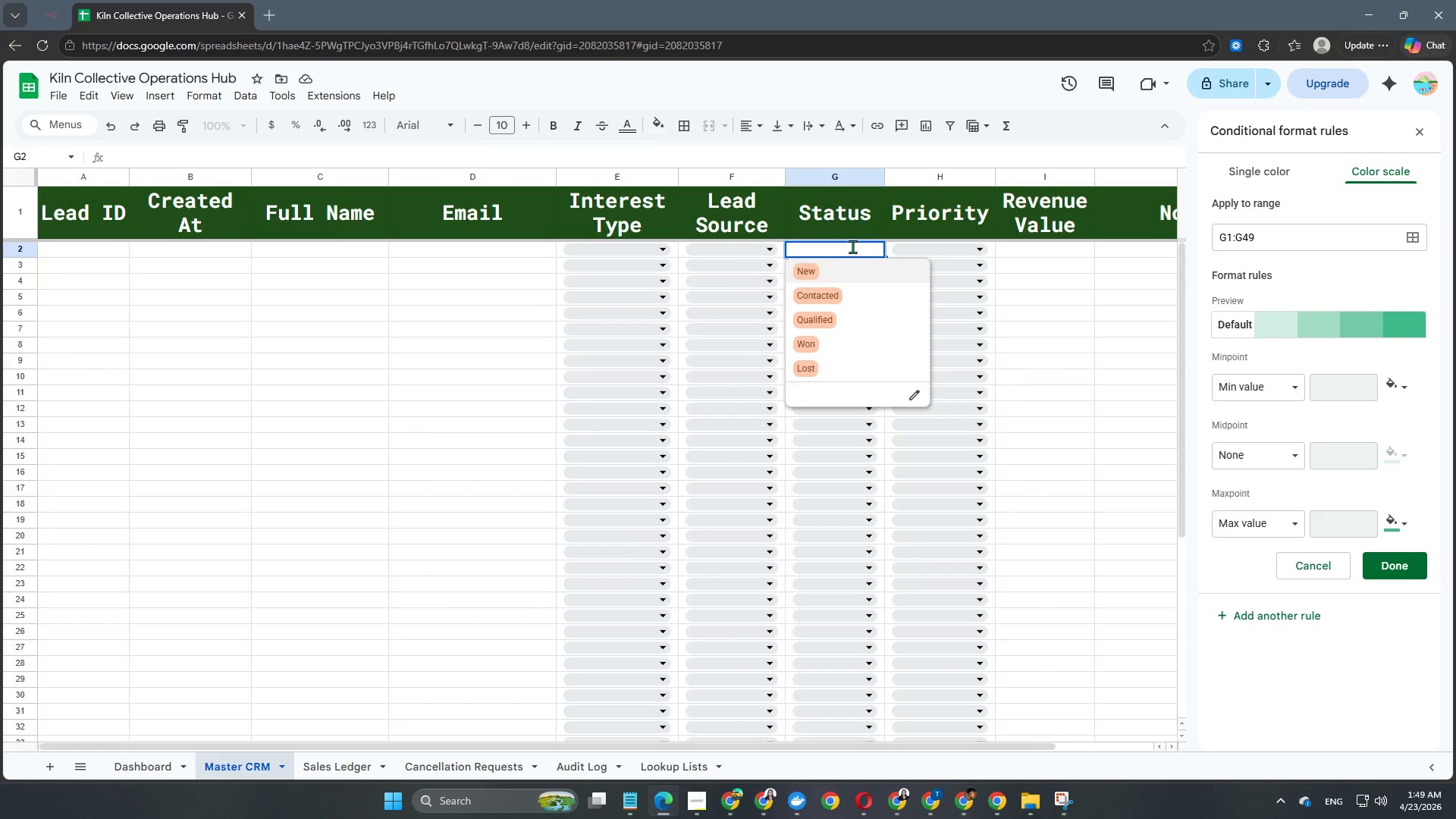 
left_click([852, 246])
 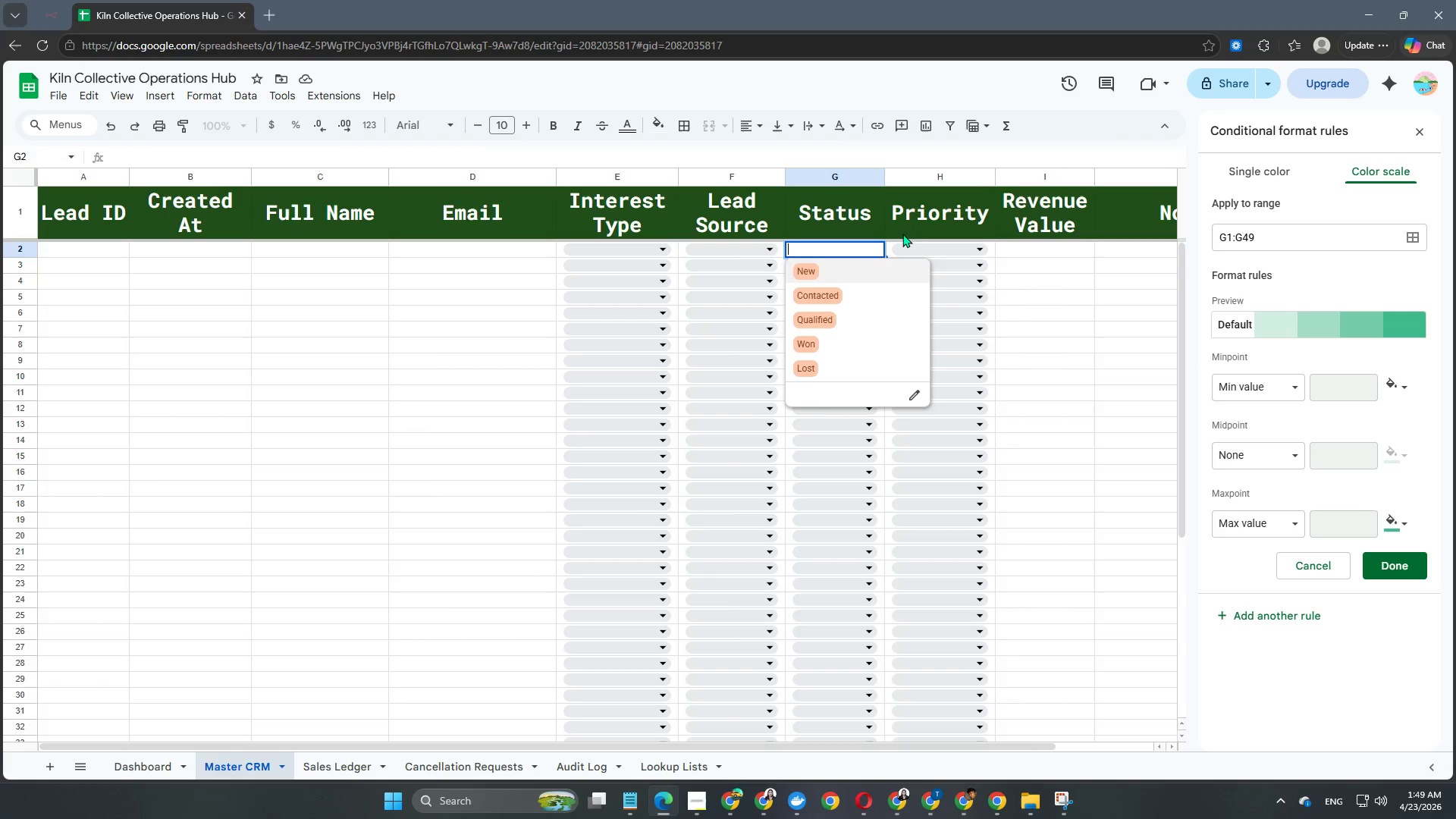 
left_click([903, 237])
 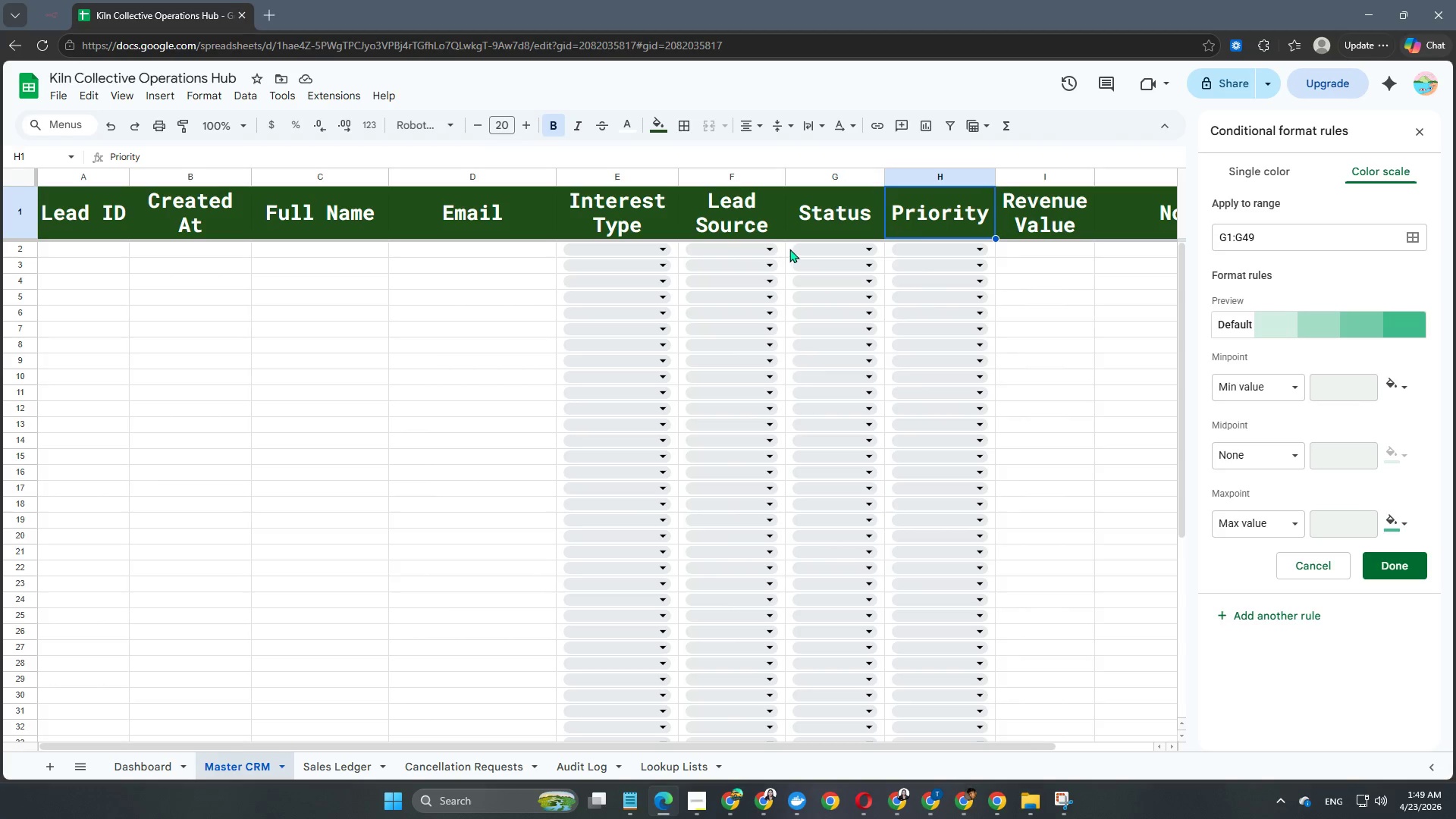 
left_click([788, 247])
 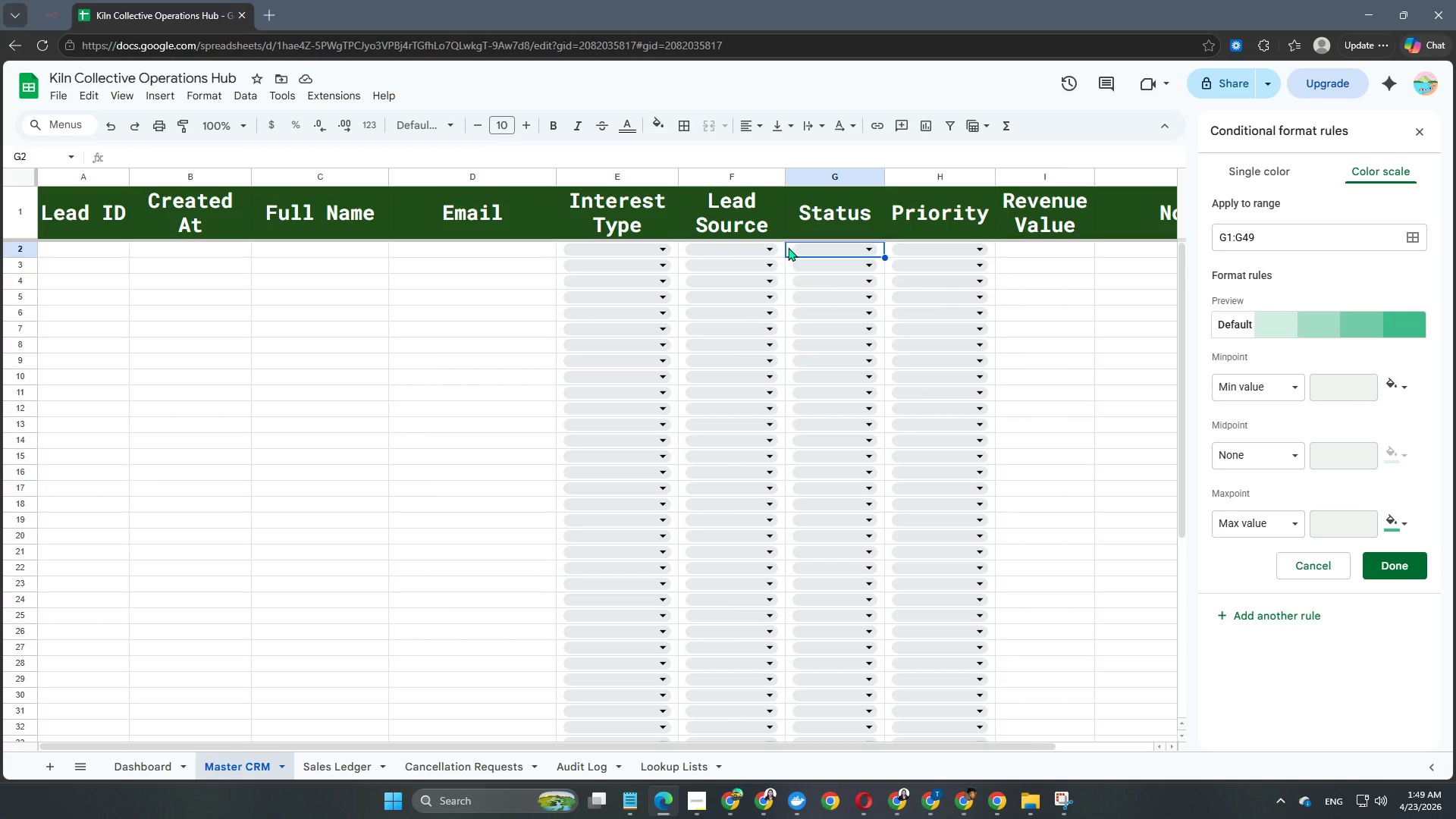 
hold_key(key=ShiftLeft, duration=2.98)
 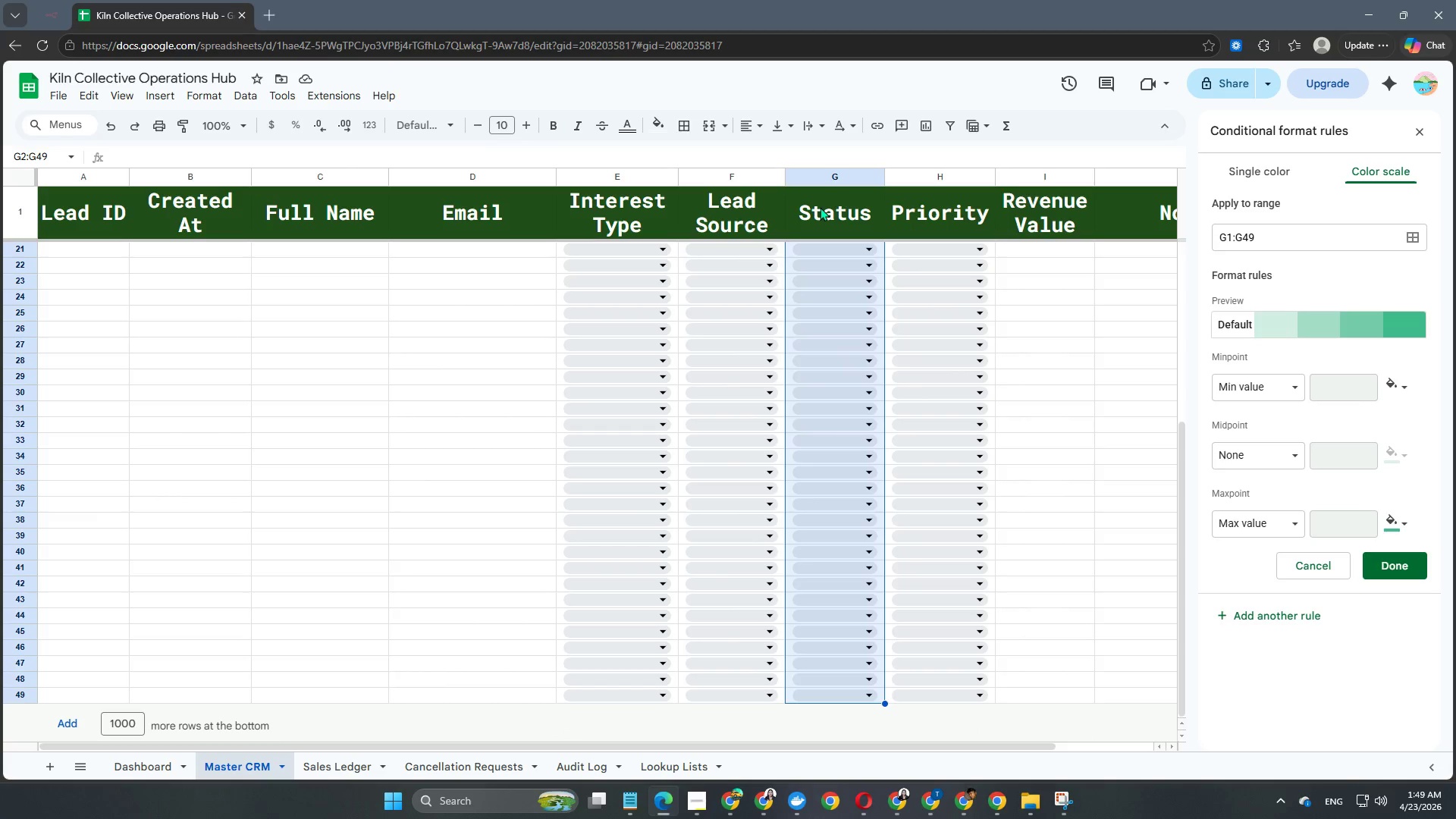 
hold_key(key=ArrowDown, duration=1.5)
 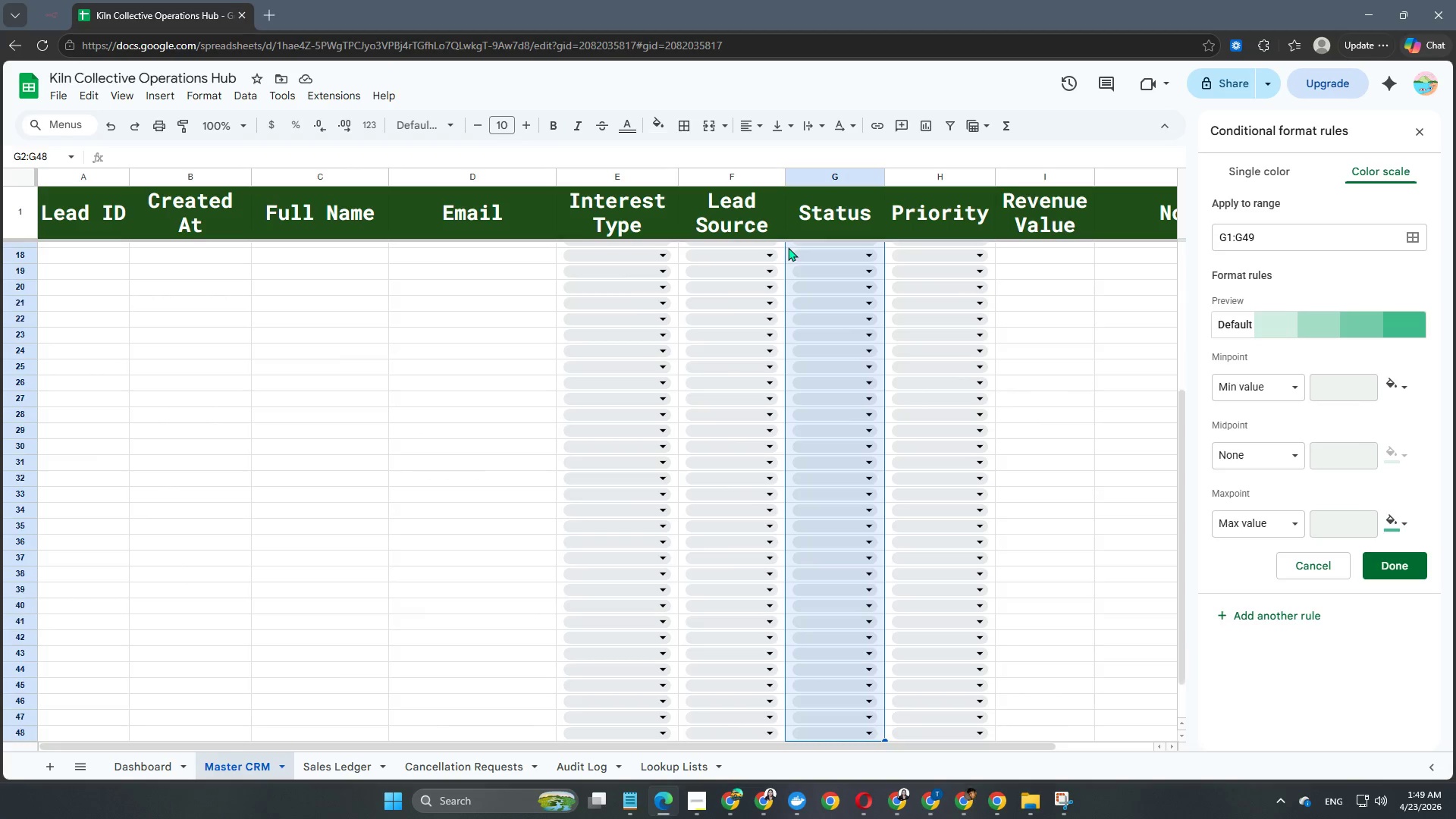 
hold_key(key=ArrowDown, duration=1.05)
 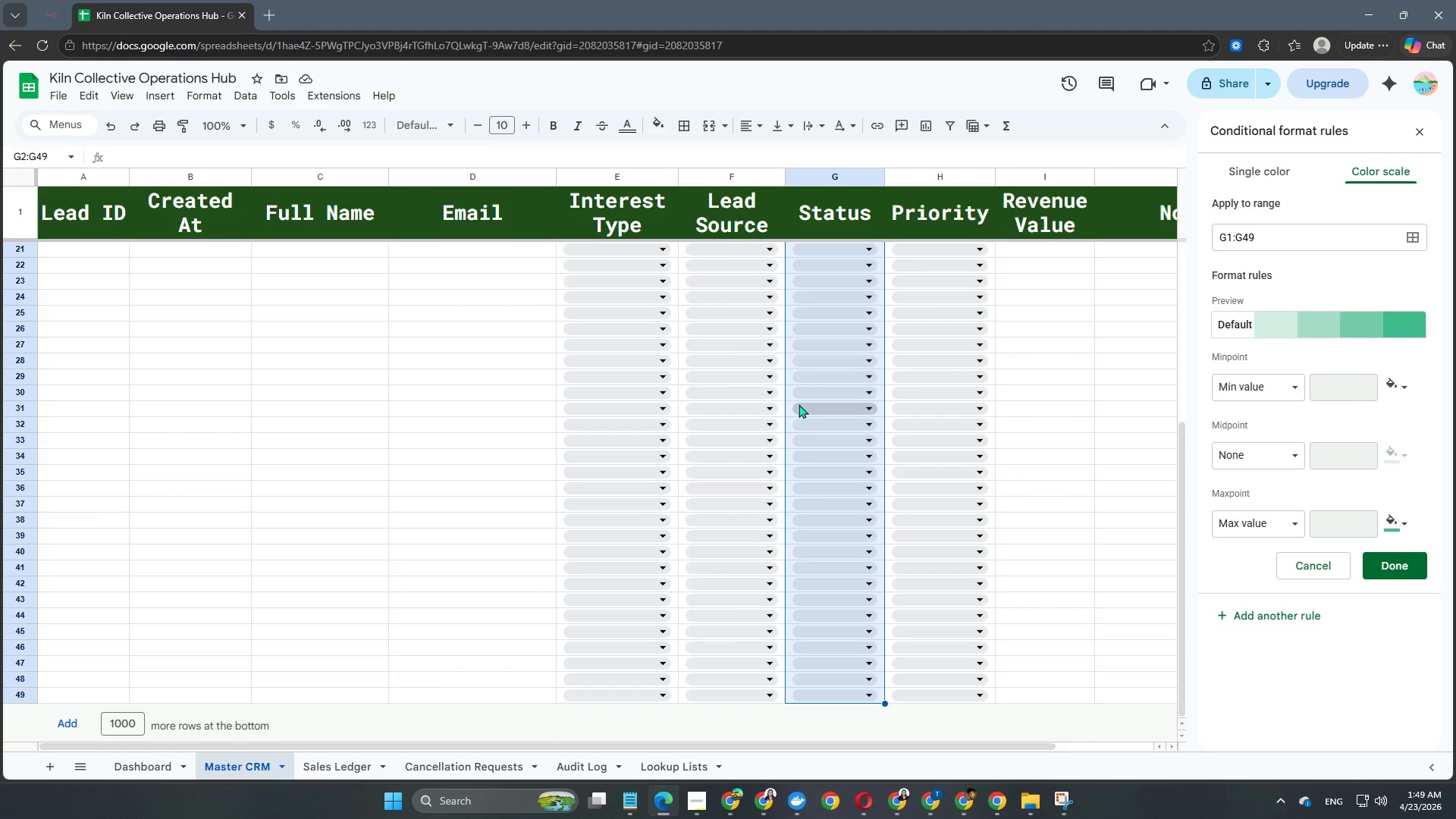 
right_click([818, 402])
 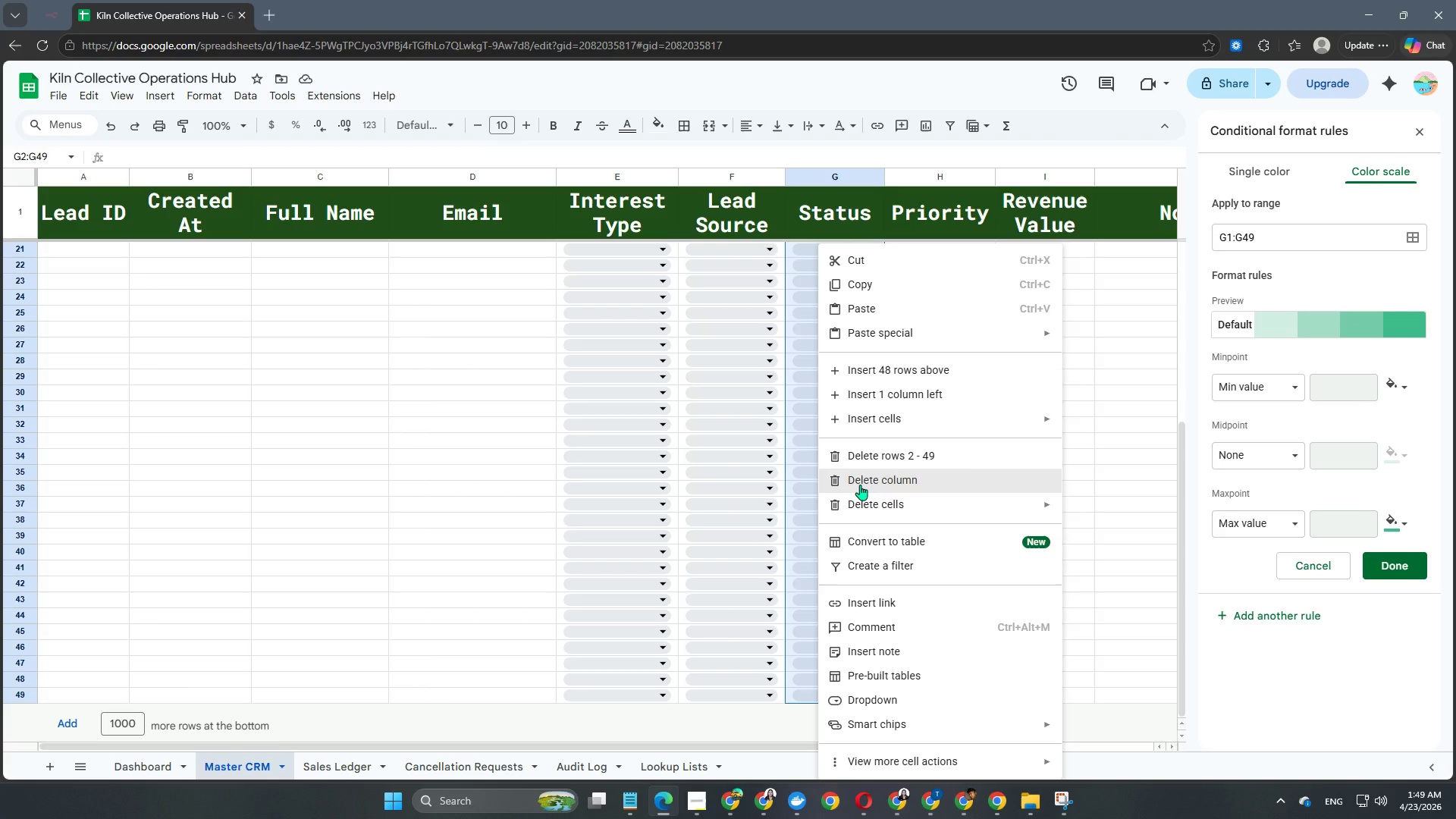 
wait(10.97)
 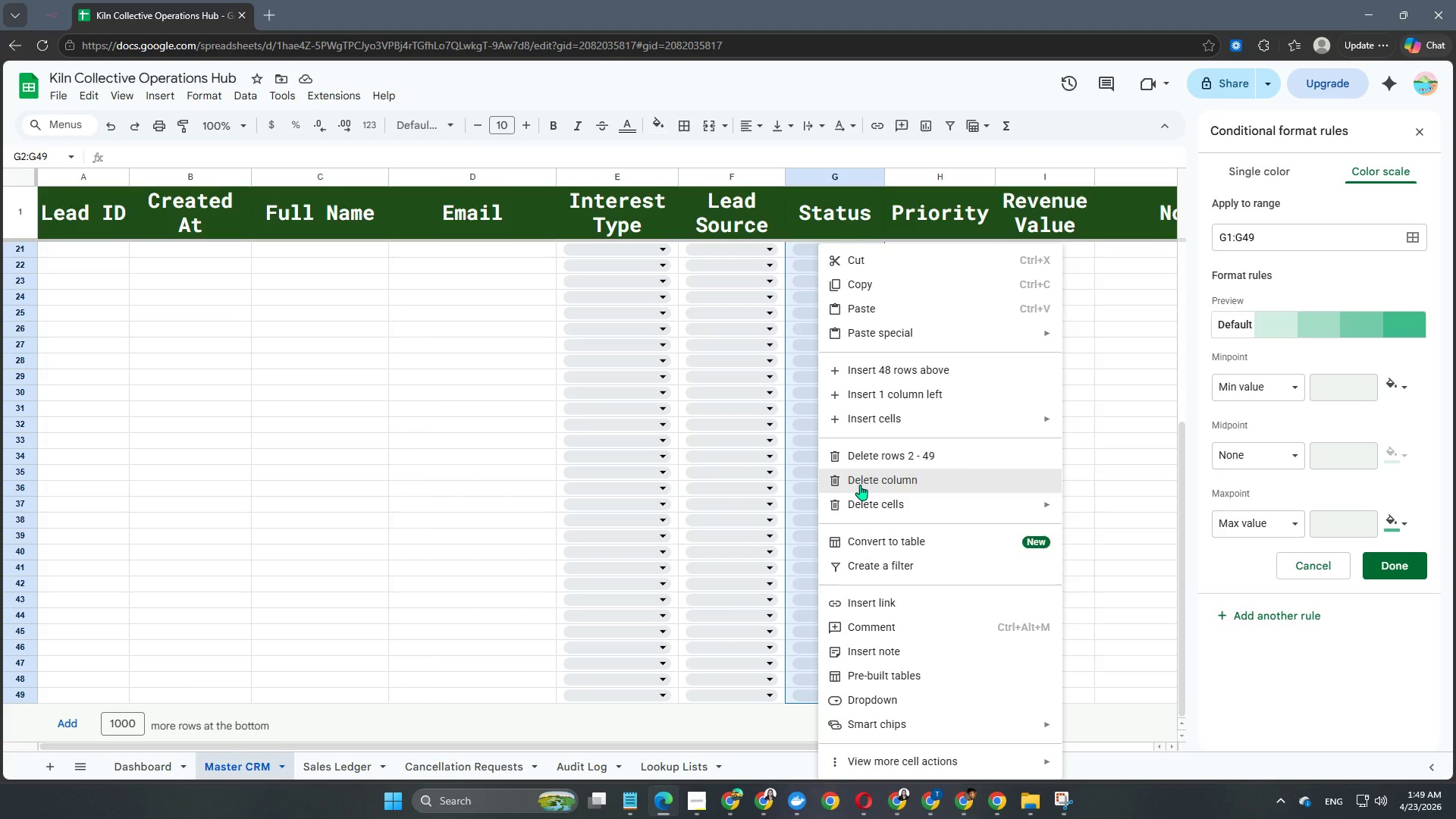 
left_click([926, 698])
 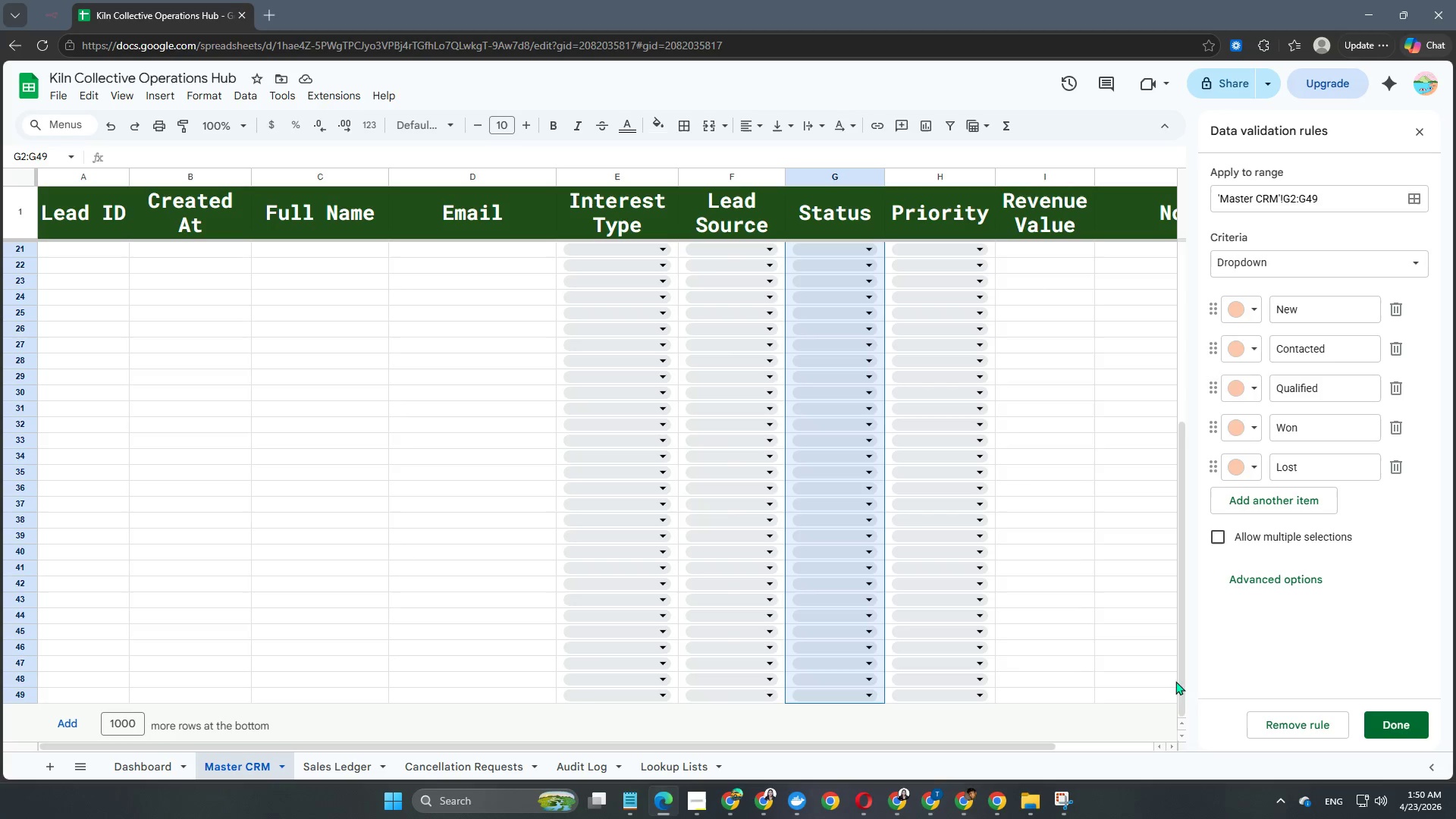 
left_click([1298, 585])
 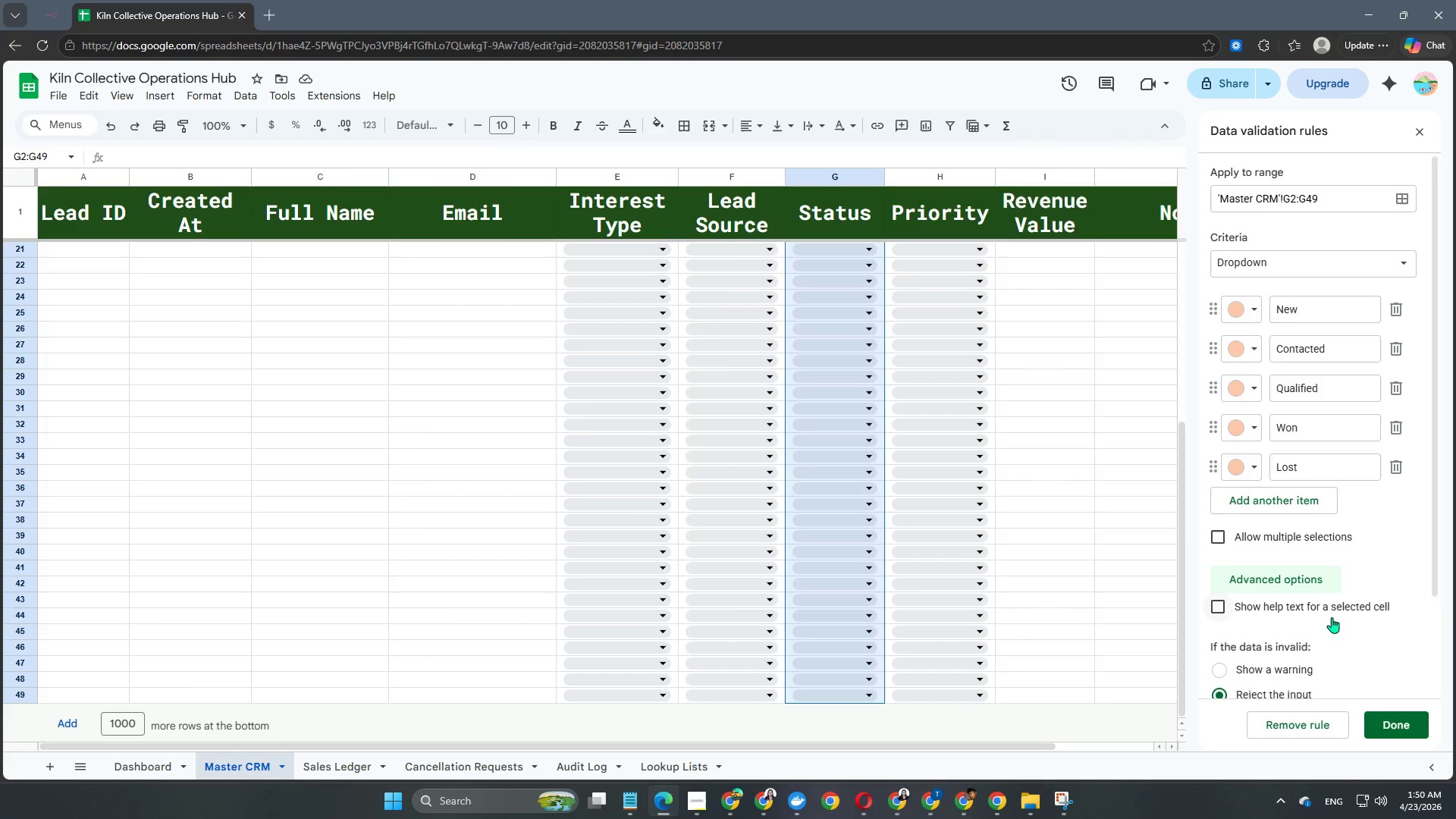 
scroll: coordinate [1332, 617], scroll_direction: down, amount: 4.0
 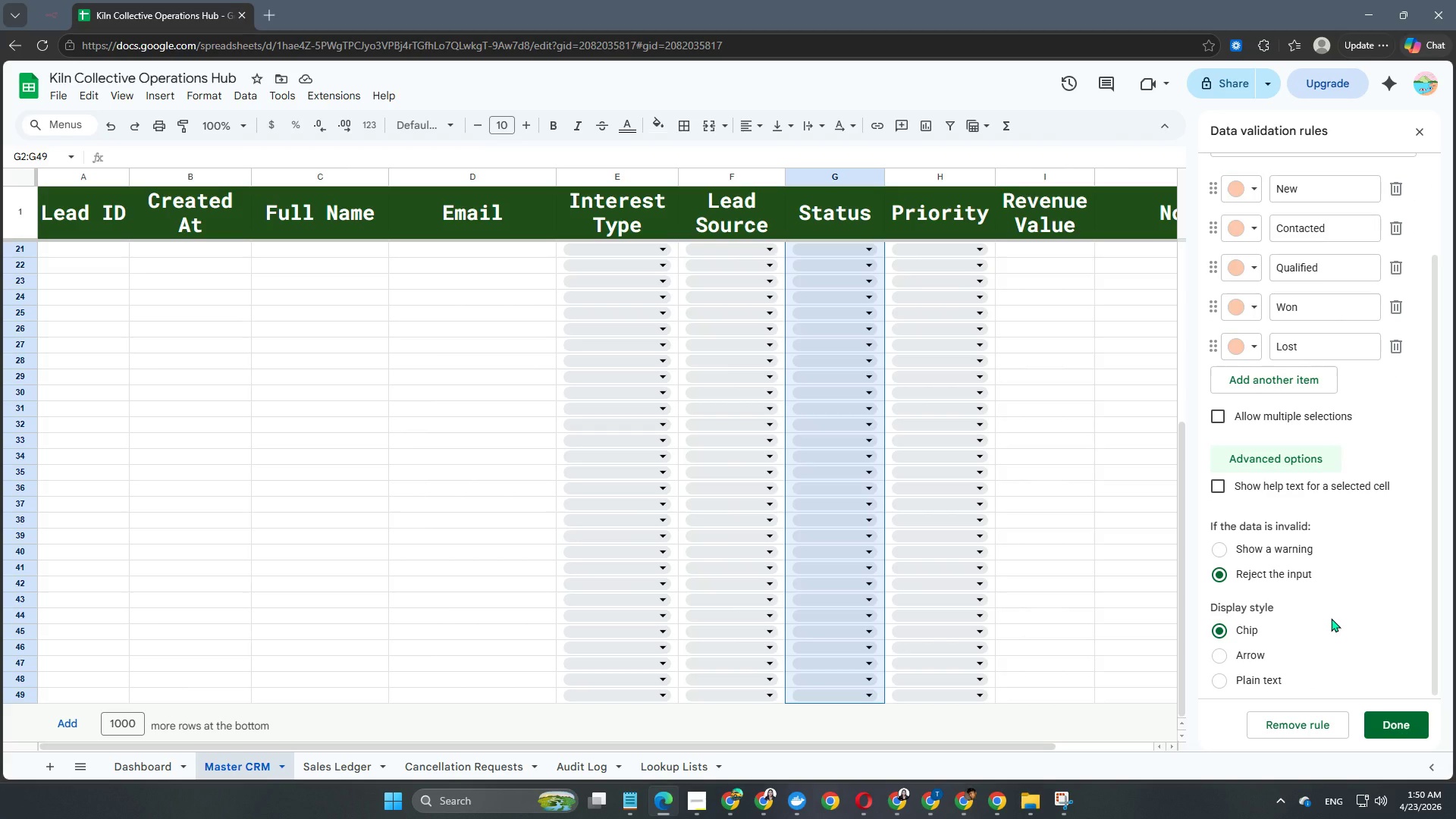 
scroll: coordinate [1331, 618], scroll_direction: up, amount: 6.0
 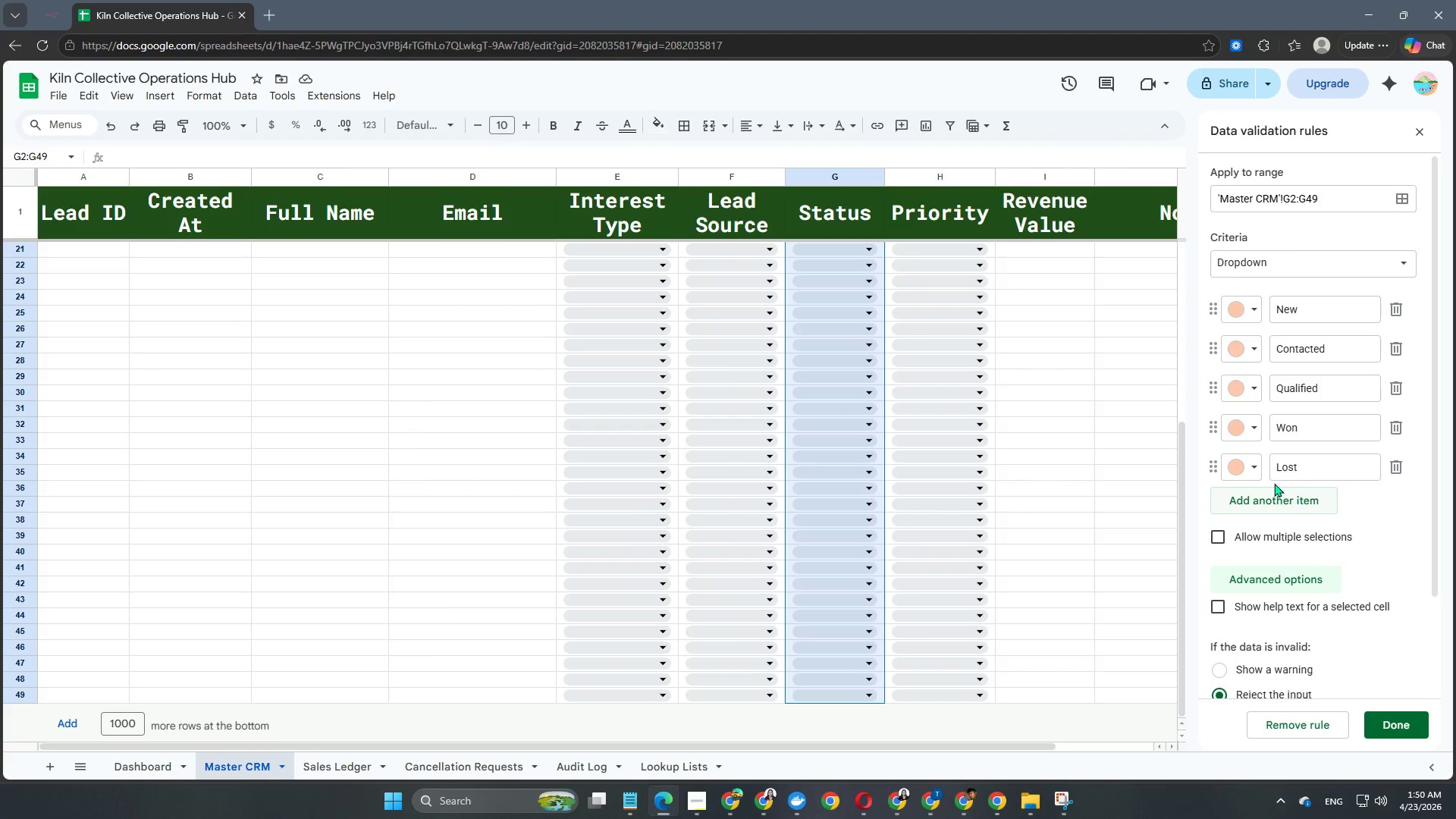 
wait(5.51)
 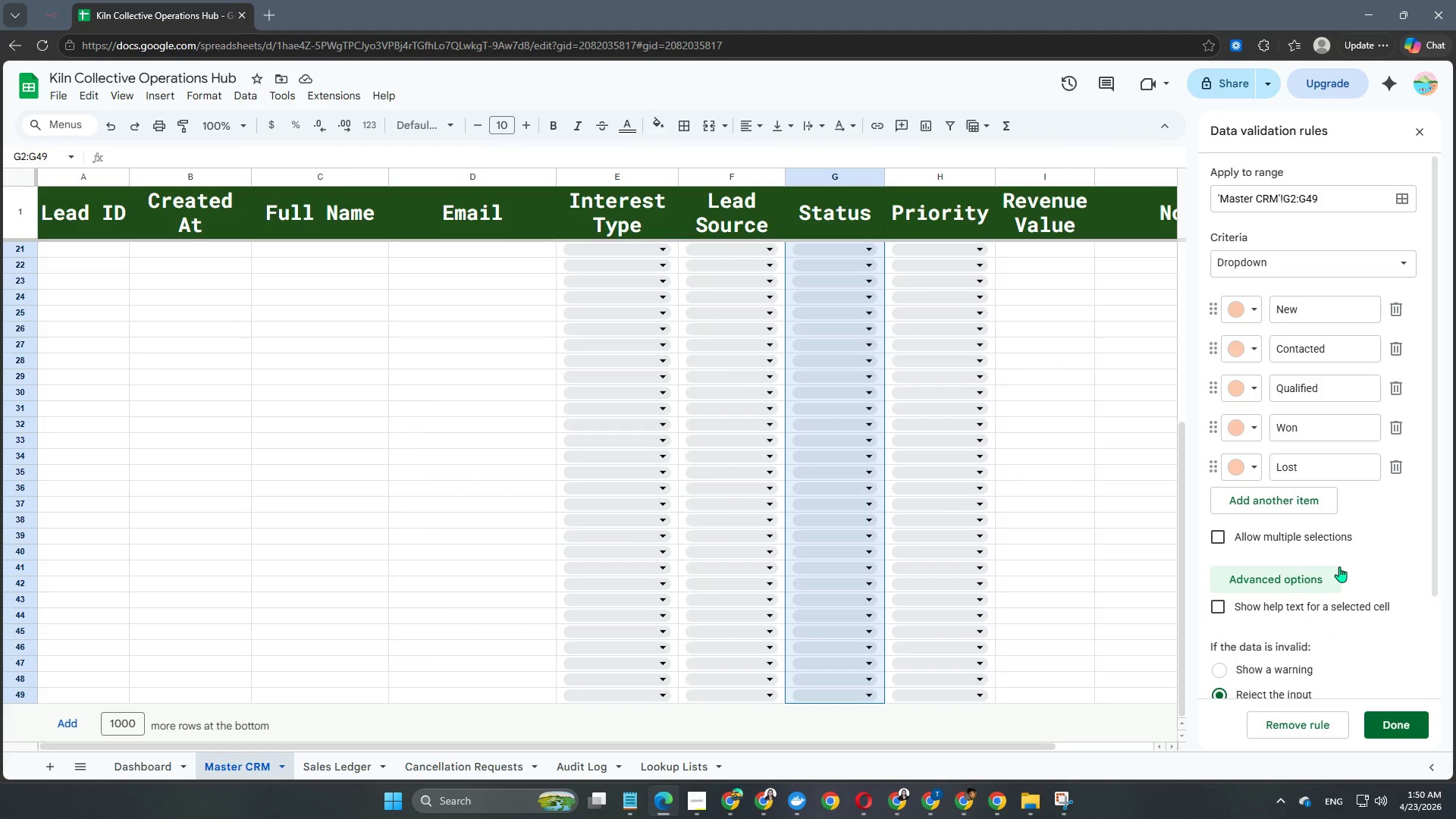 
left_click([1231, 312])
 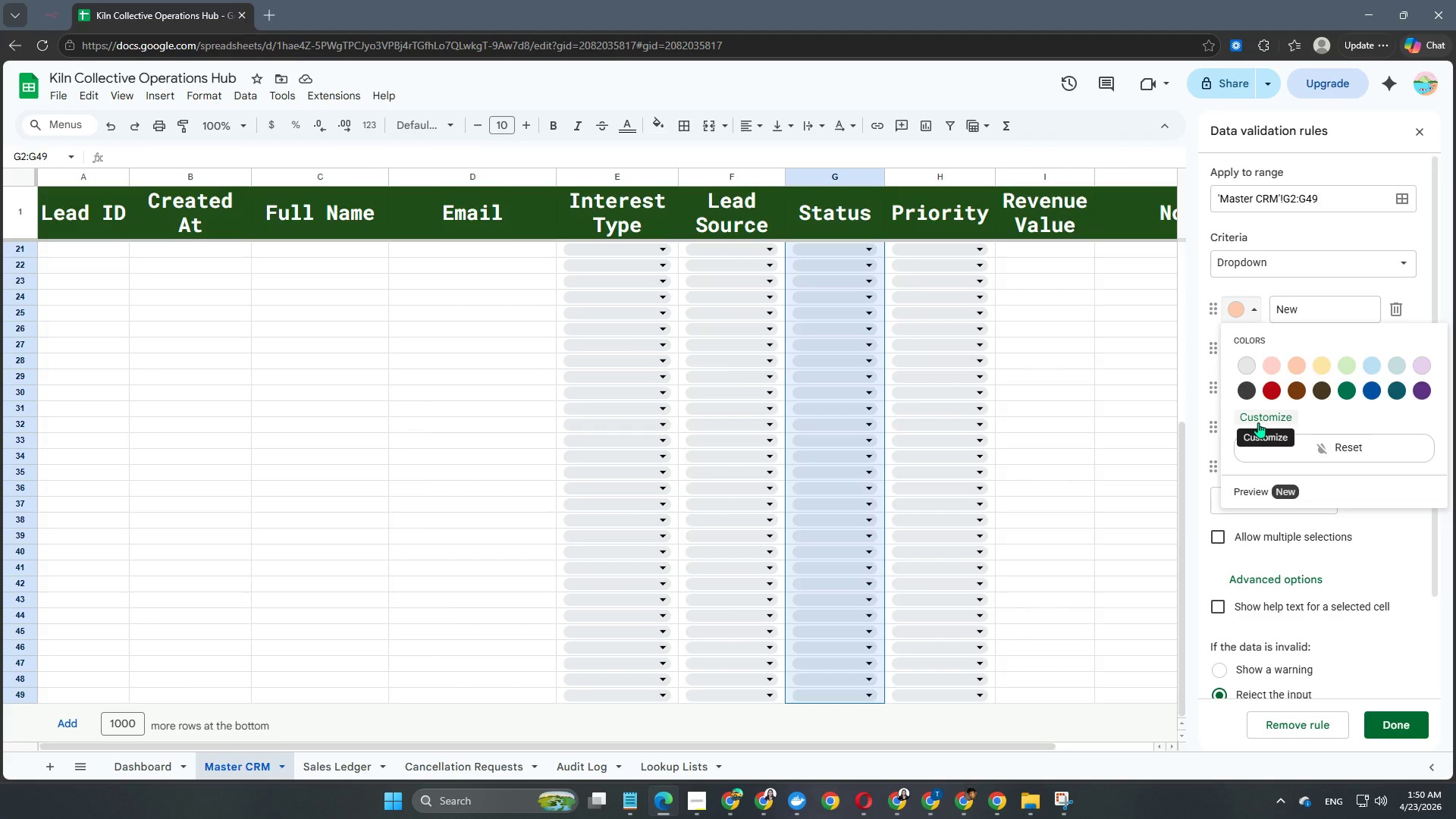 
left_click([1258, 422])
 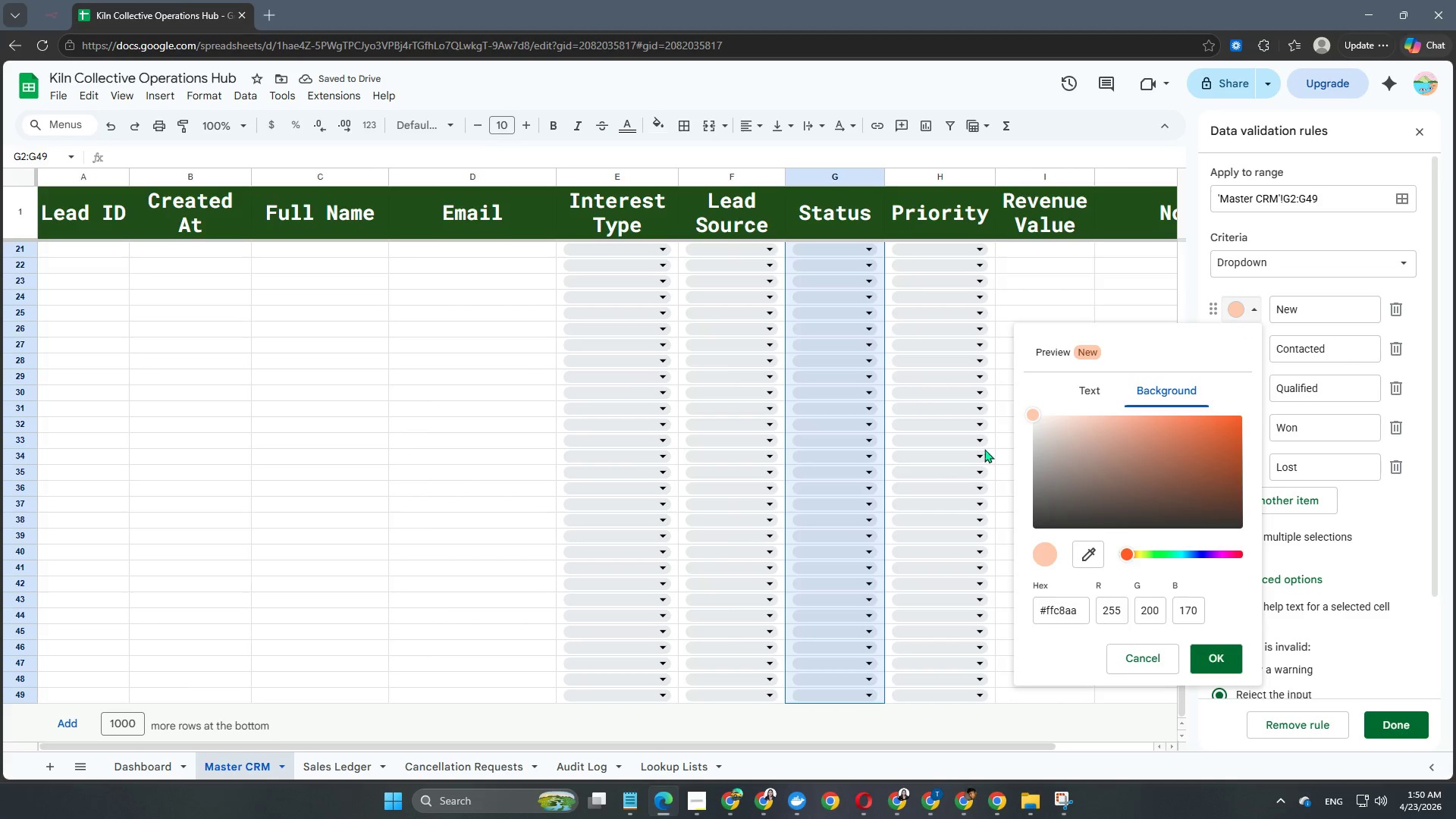 
wait(5.44)
 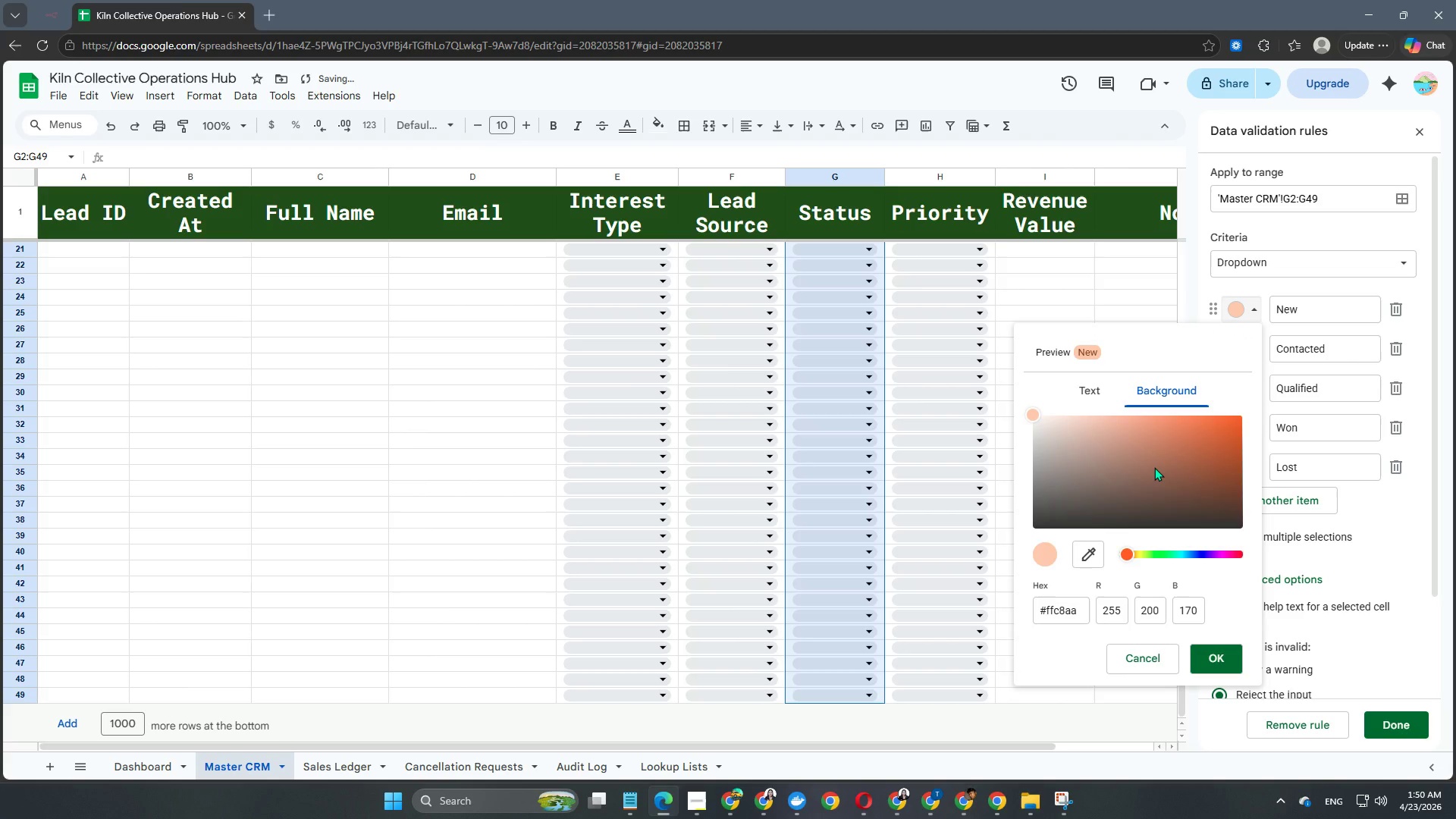 
left_click([1200, 556])
 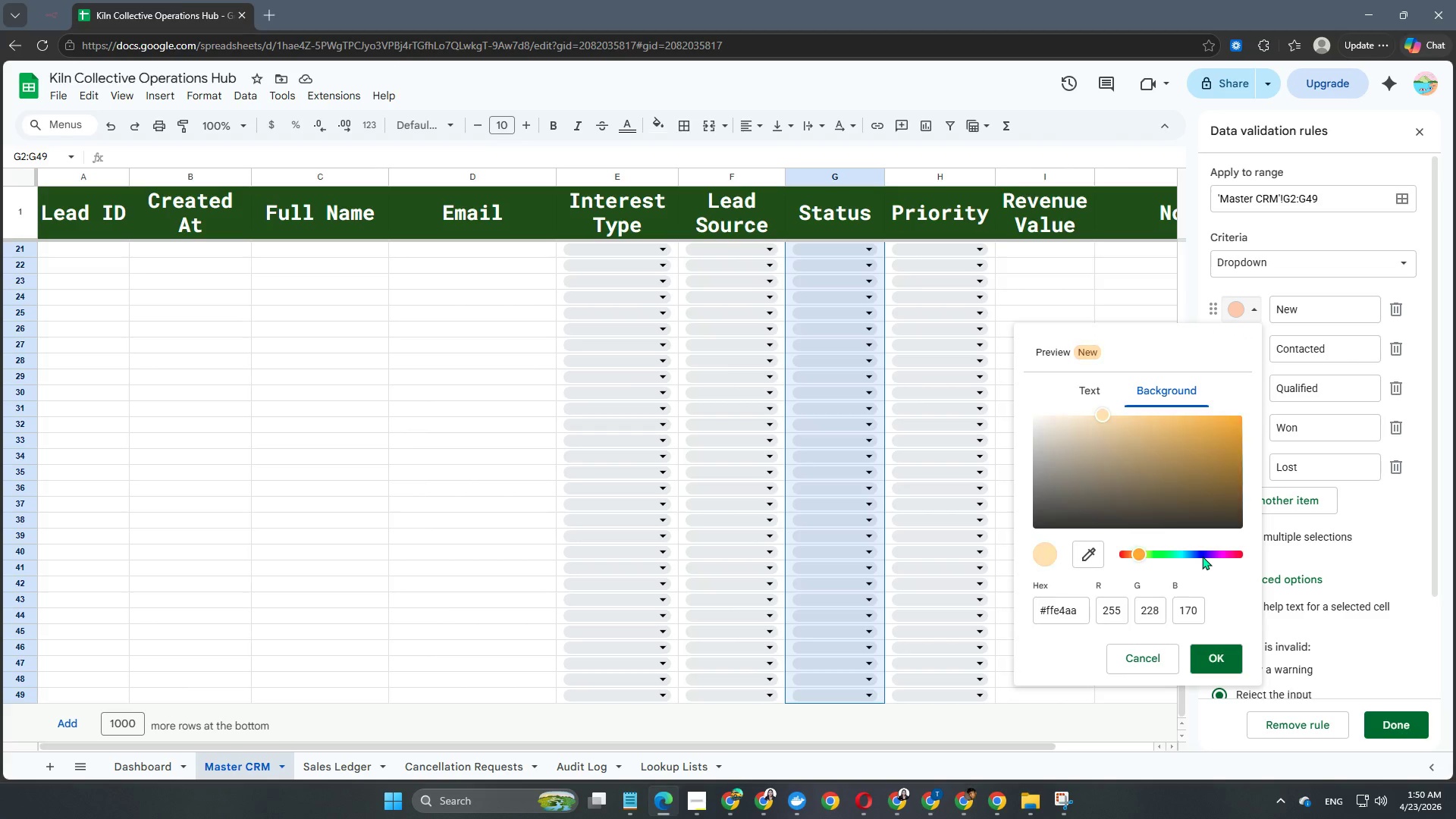 
left_click([1202, 556])
 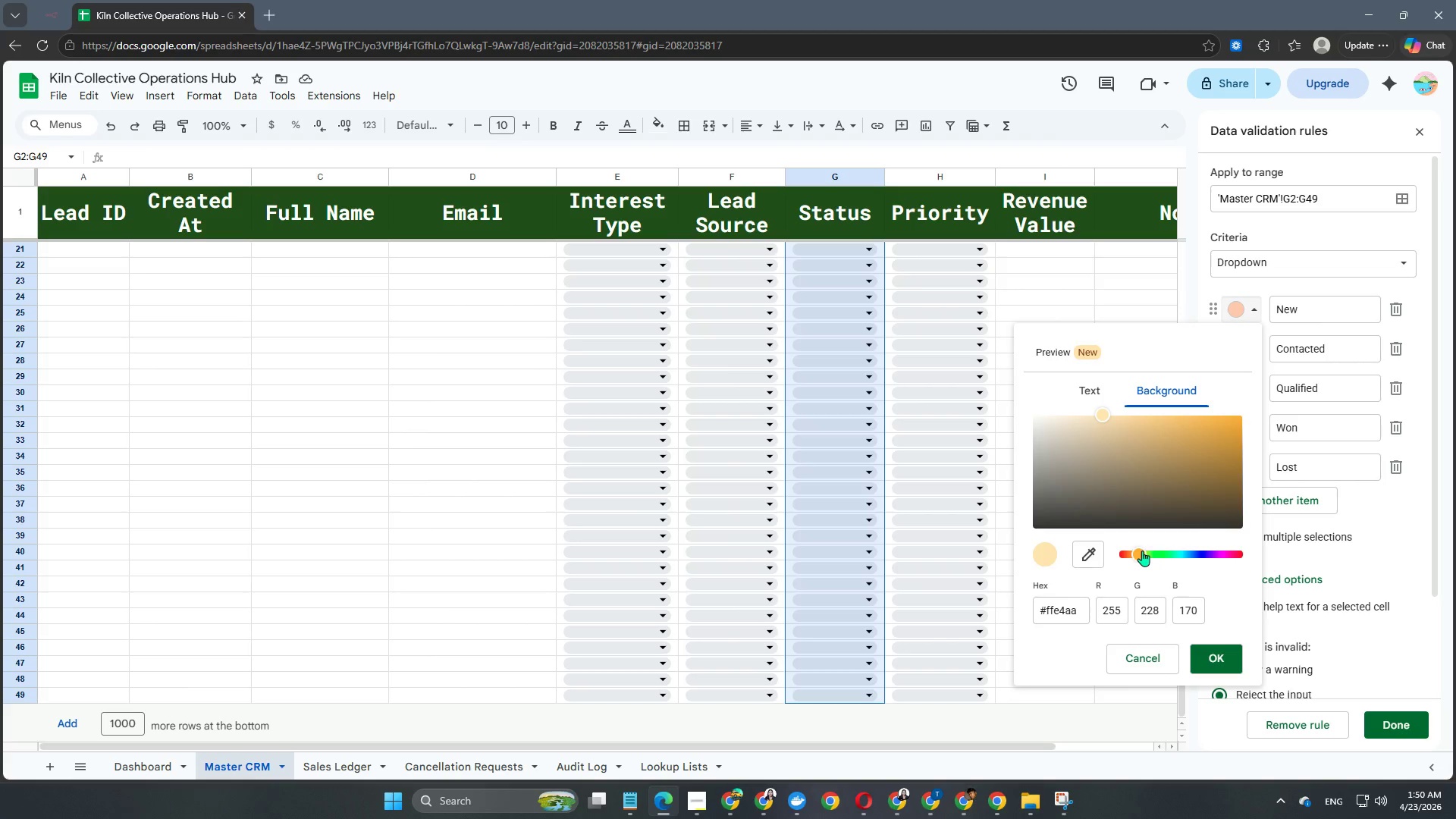 
left_click_drag(start_coordinate=[1137, 551], to_coordinate=[1194, 561])
 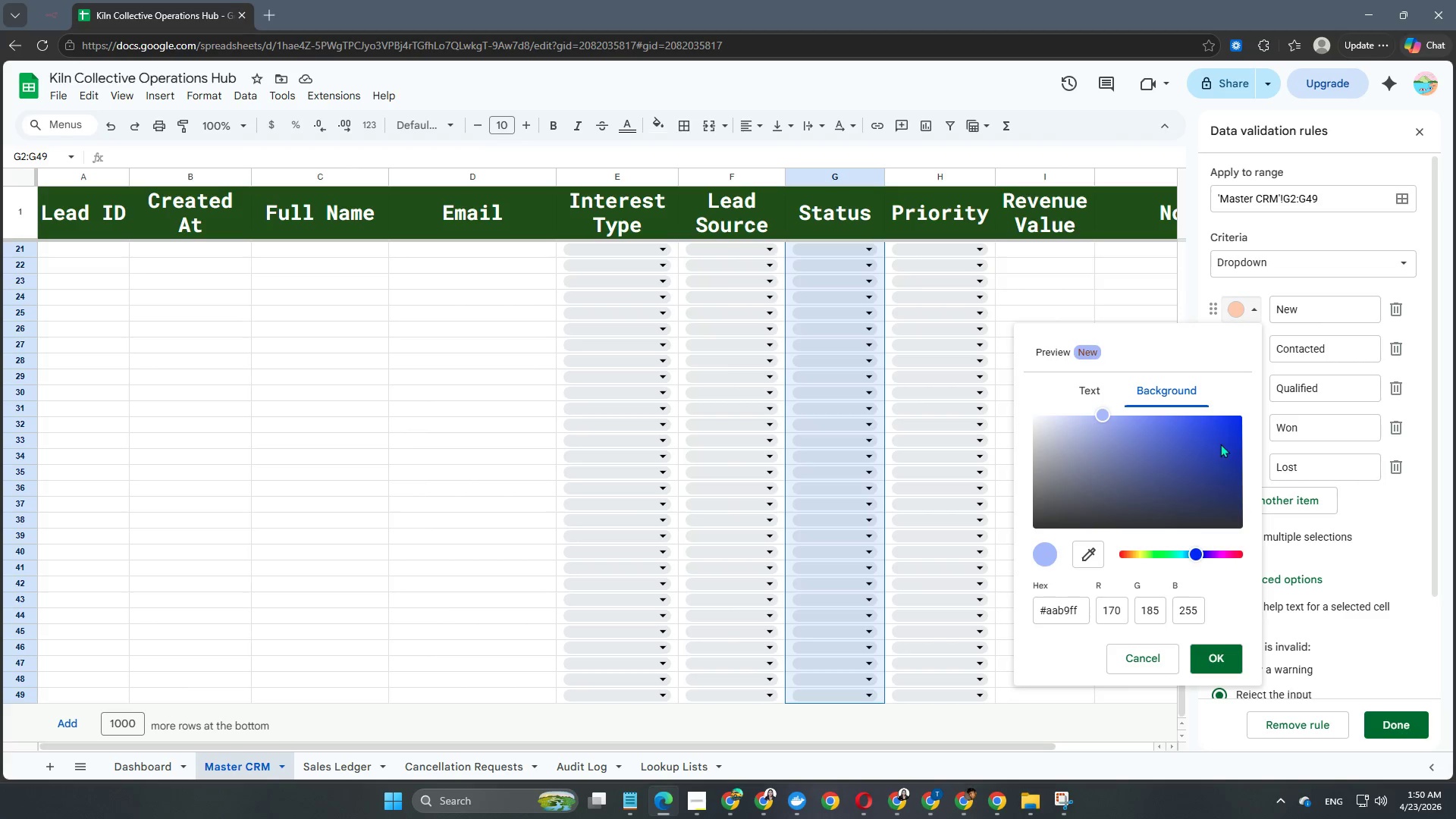 
left_click_drag(start_coordinate=[1220, 441], to_coordinate=[1210, 438])
 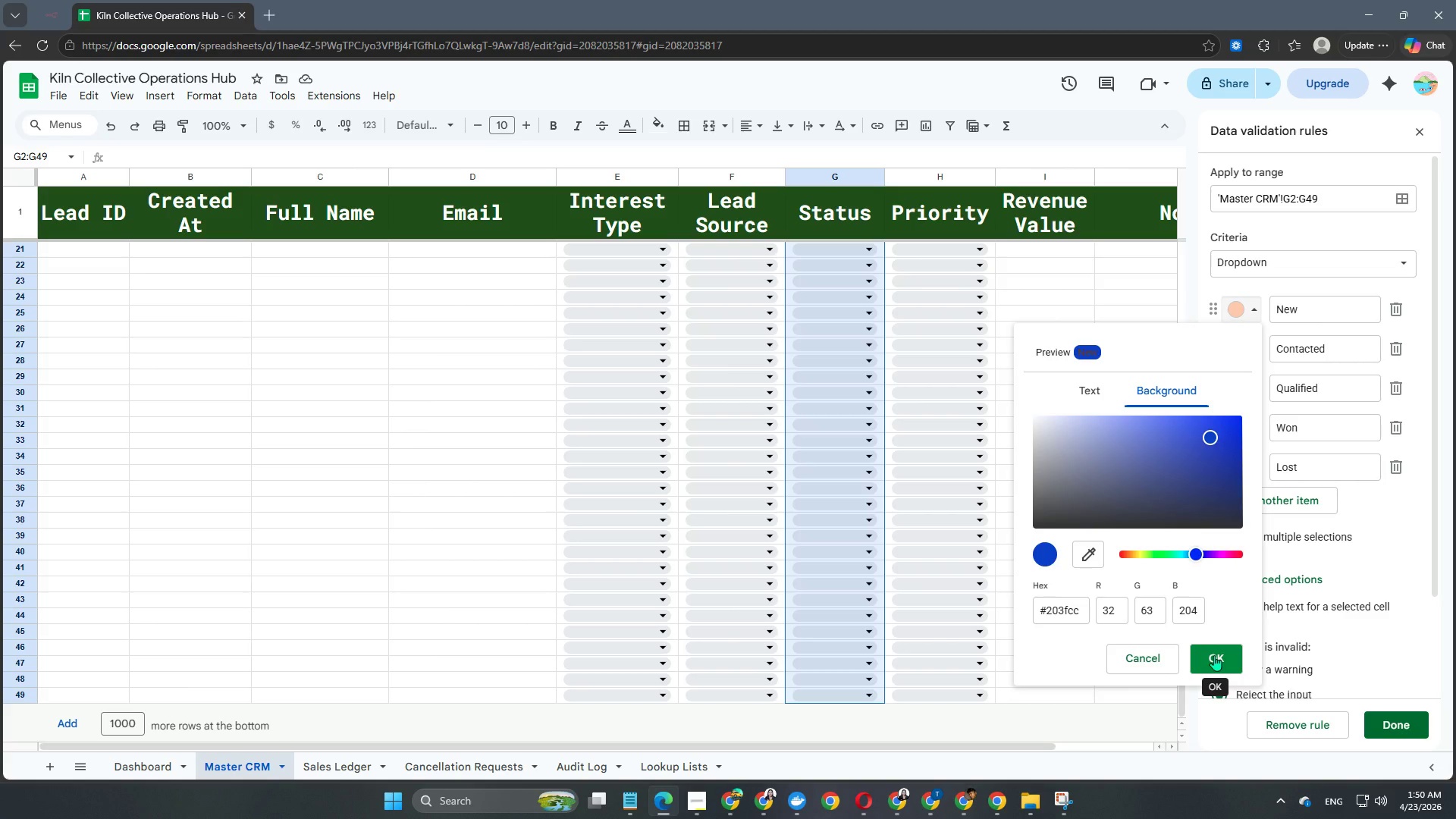 
left_click([1214, 655])
 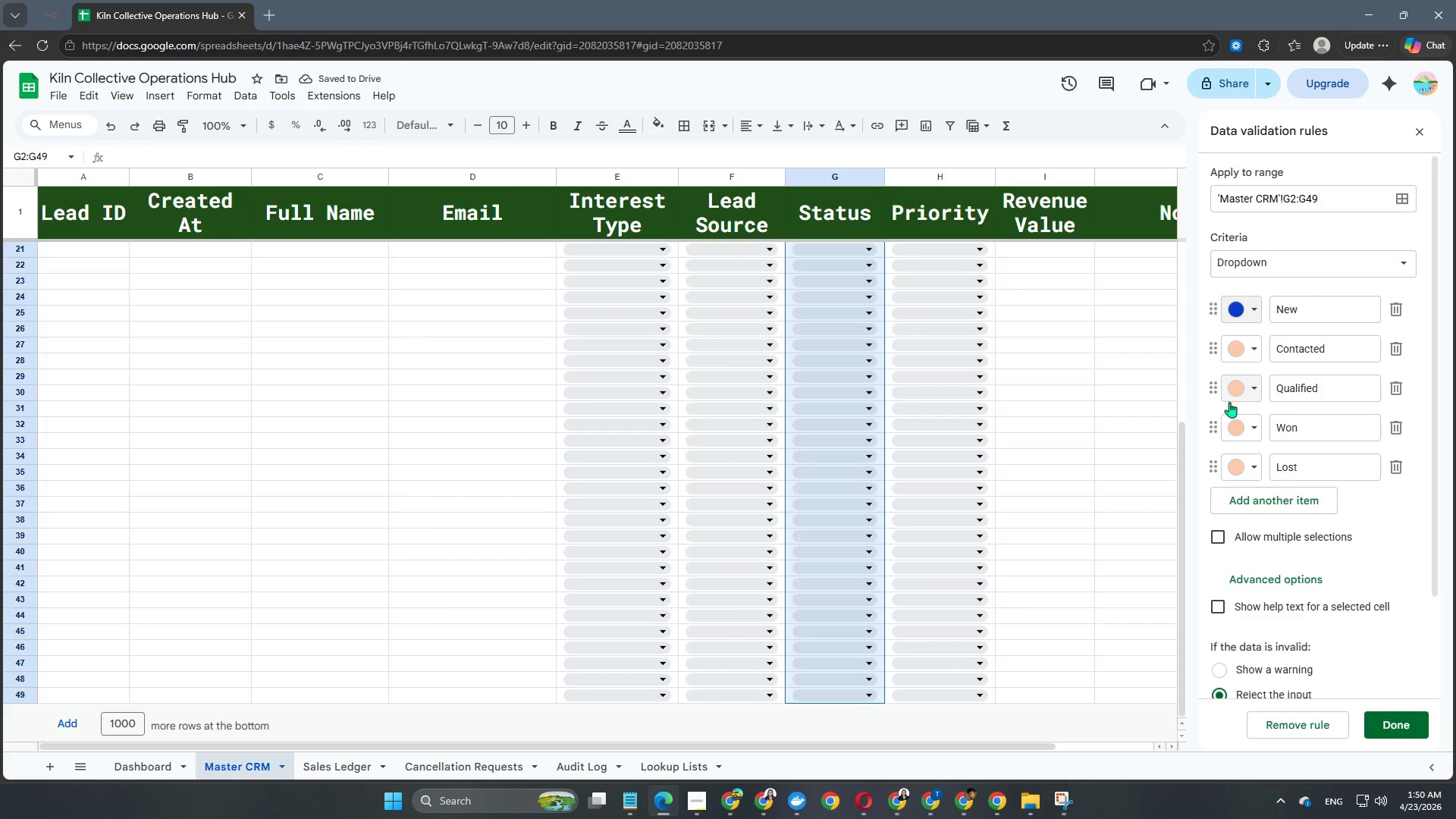 
wait(5.58)
 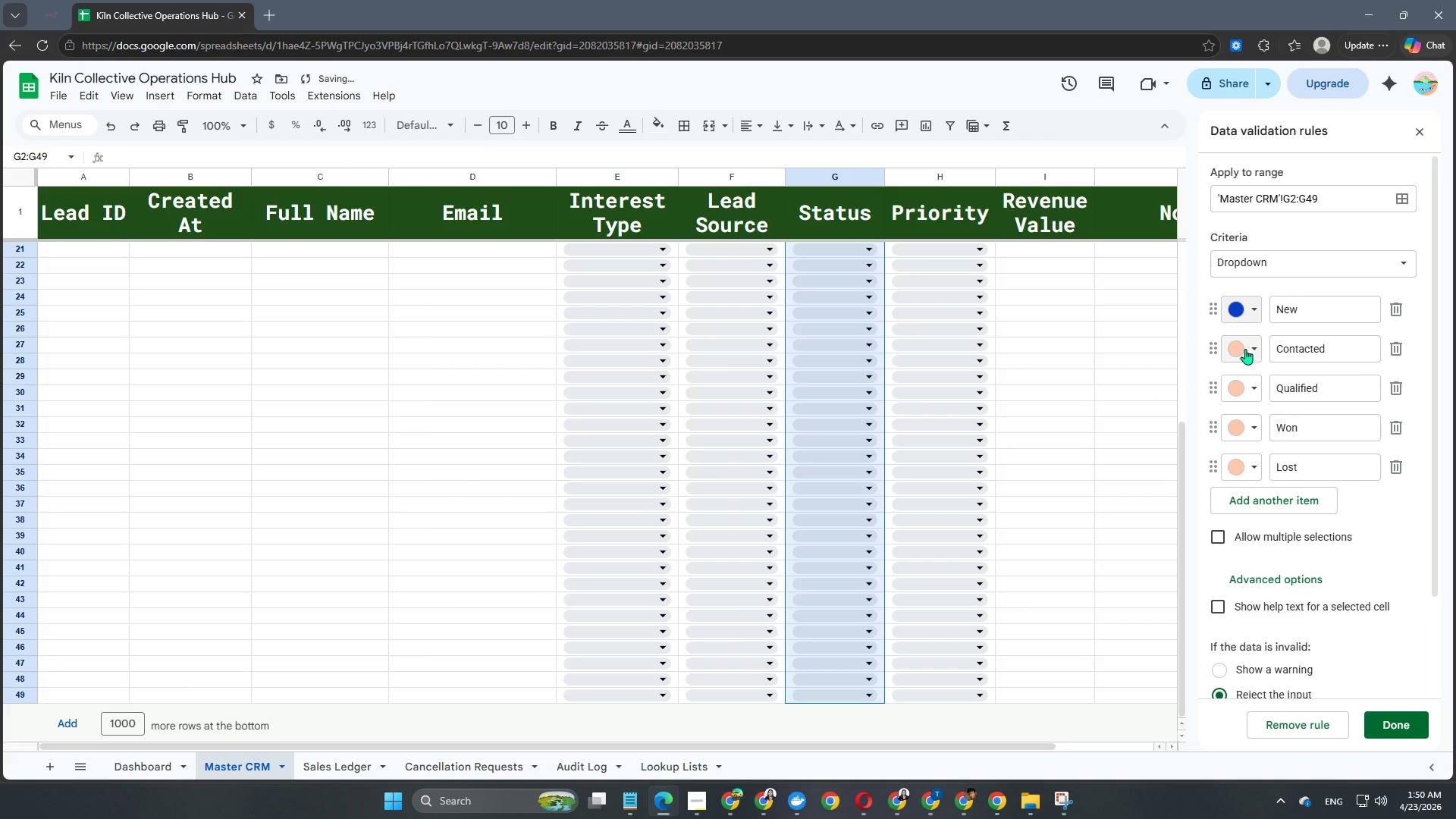 
left_click([1234, 395])
 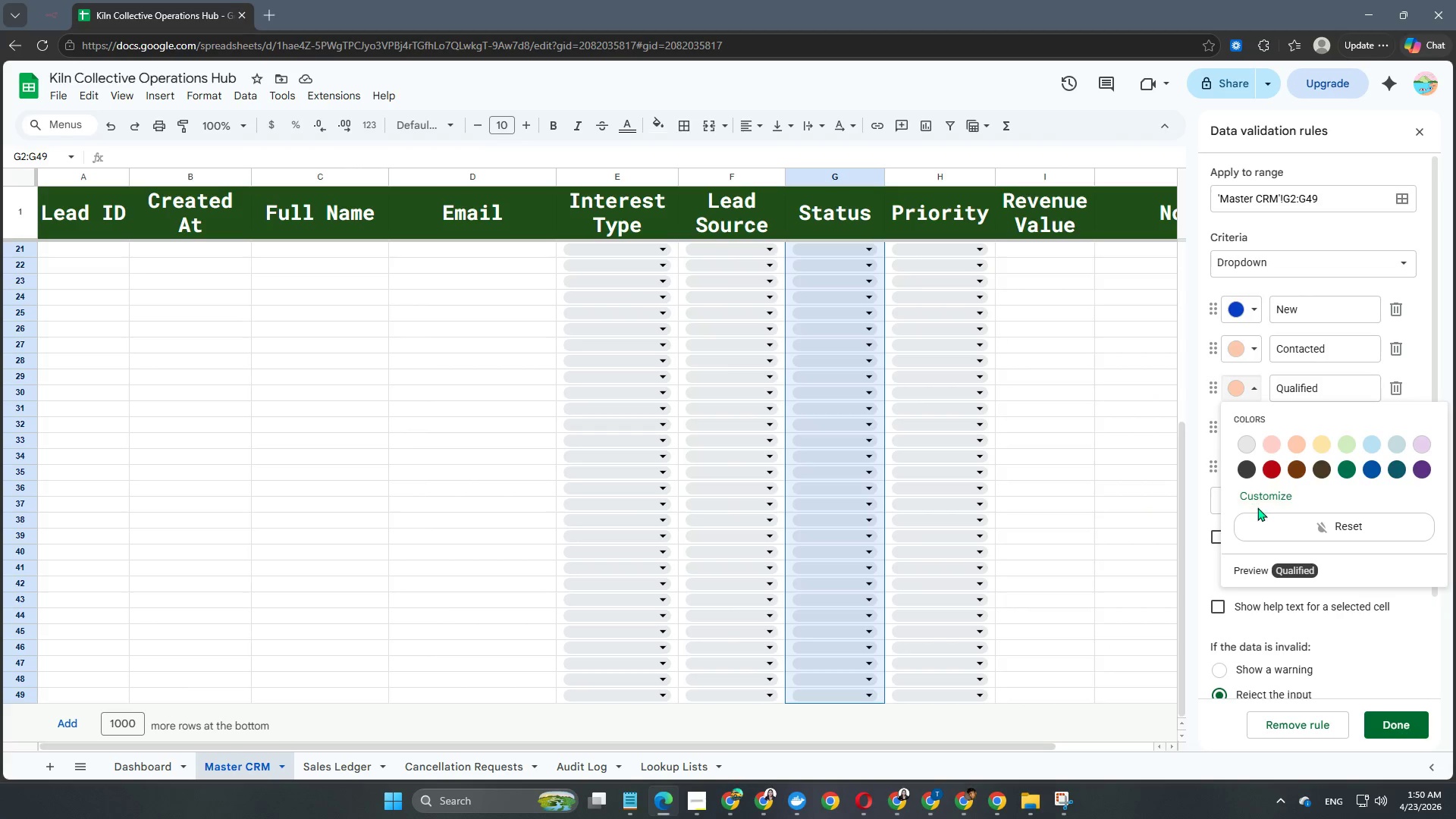 
left_click([1265, 498])
 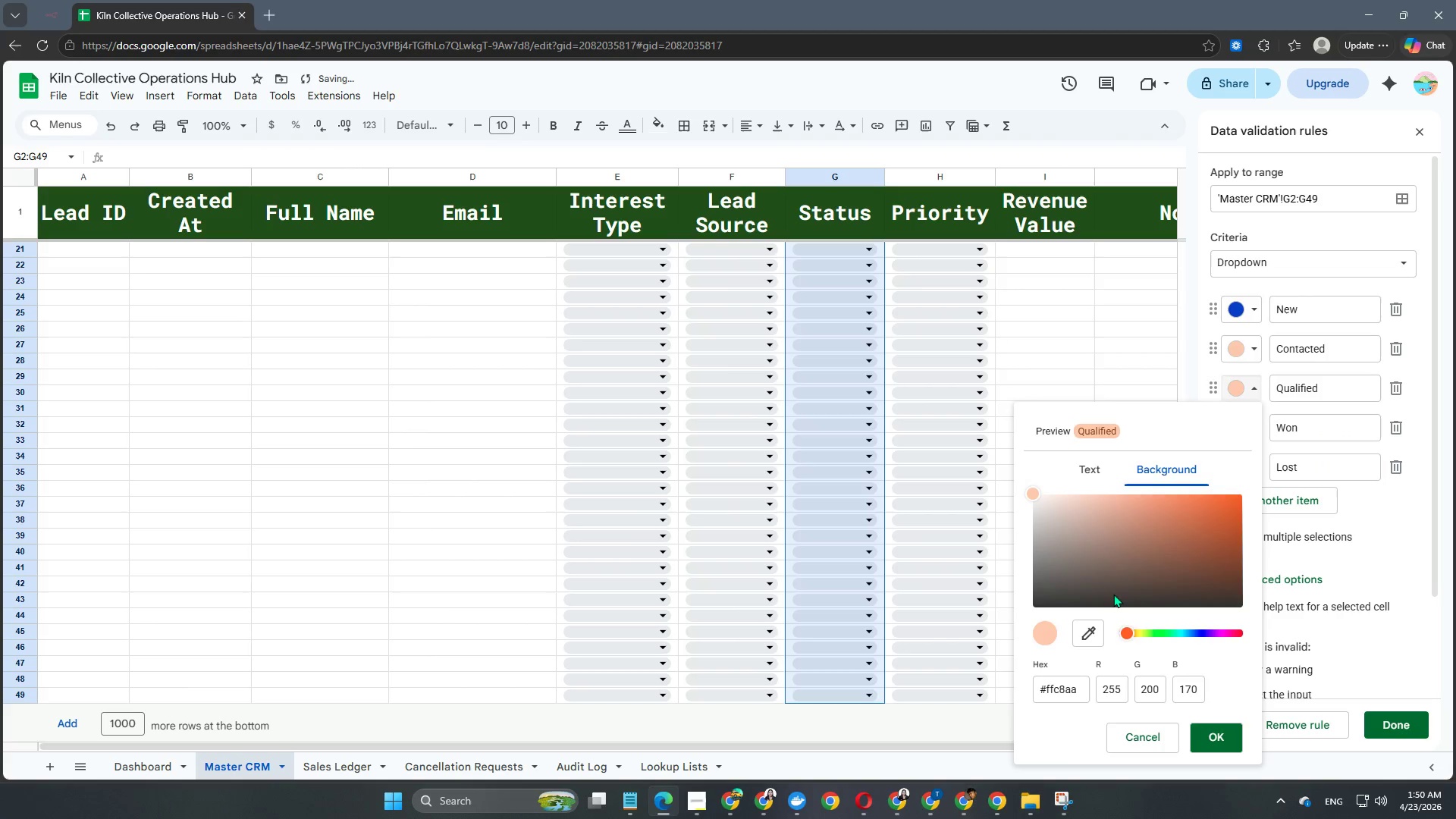 
left_click_drag(start_coordinate=[1134, 629], to_coordinate=[1140, 629])
 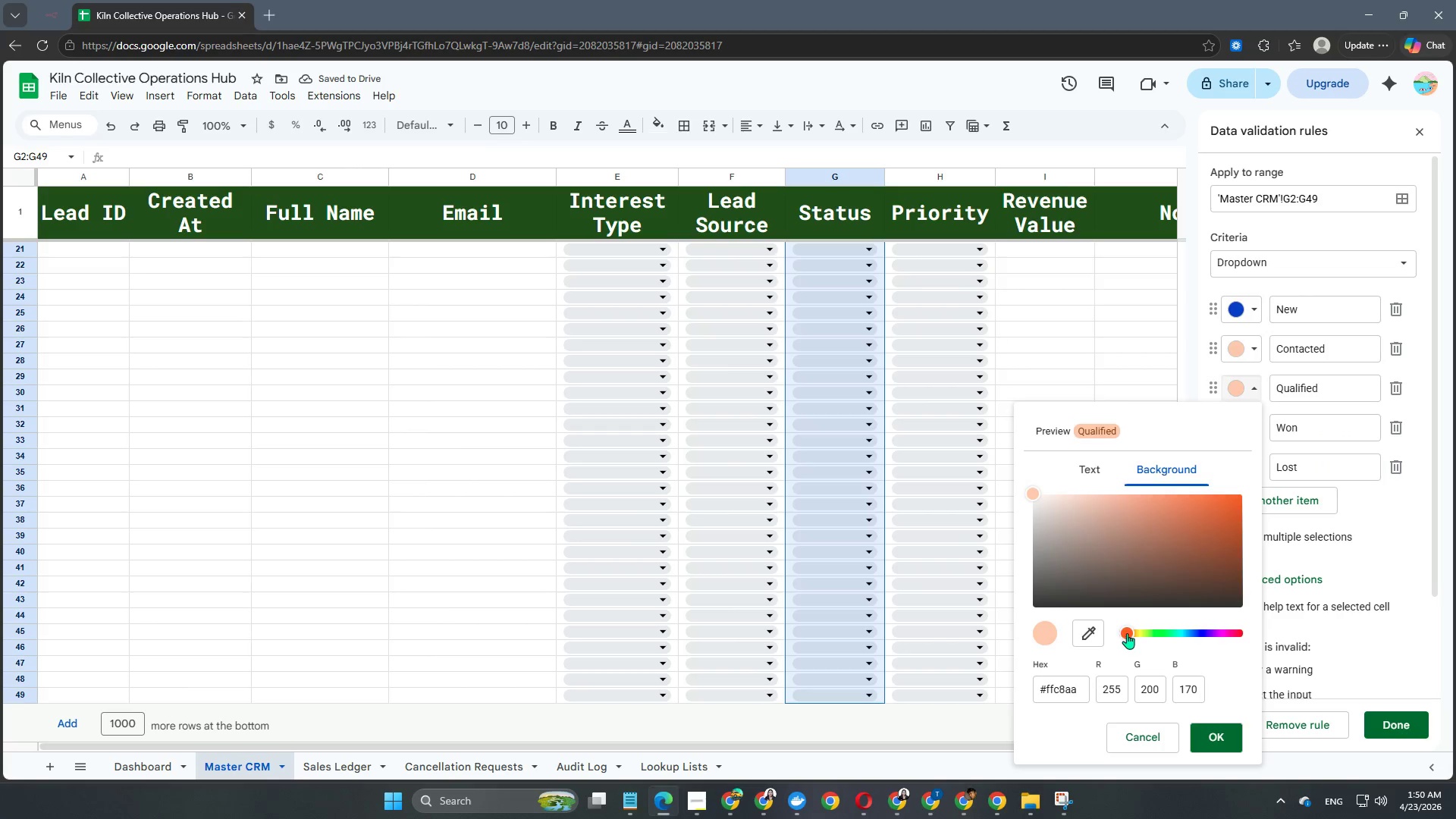 
left_click_drag(start_coordinate=[1127, 633], to_coordinate=[1140, 636])
 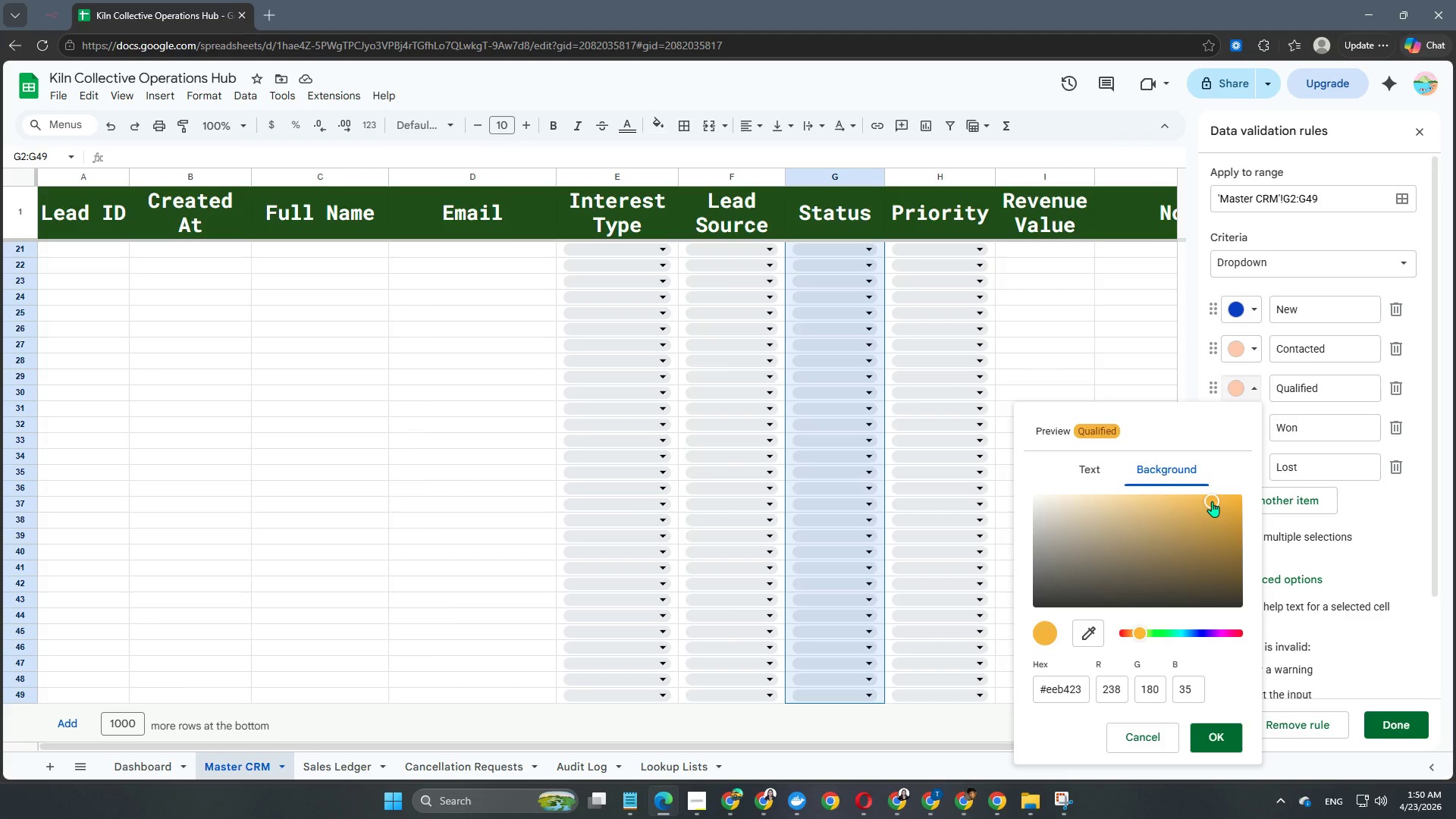 
left_click([1212, 501])
 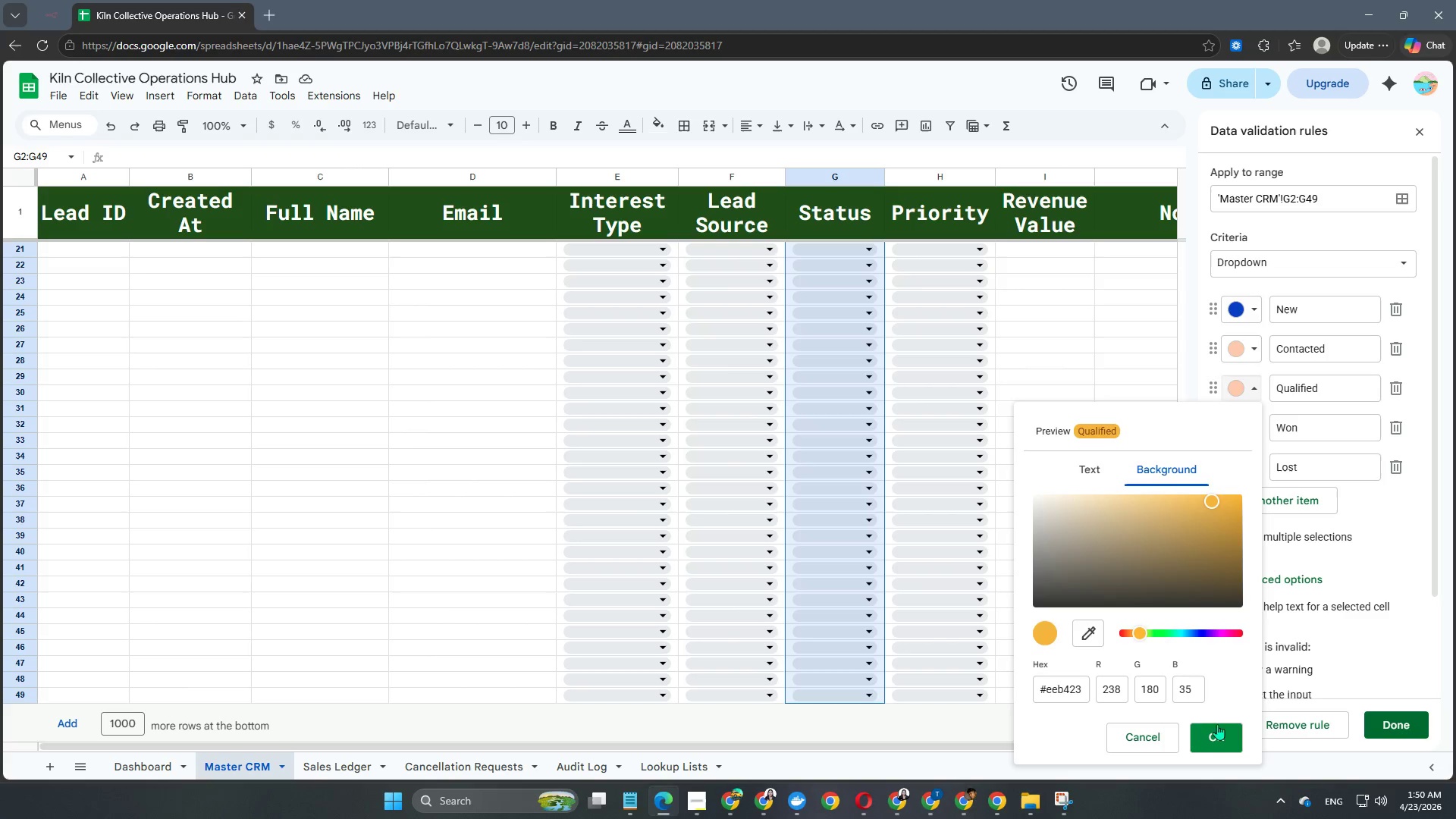 
left_click([1215, 742])
 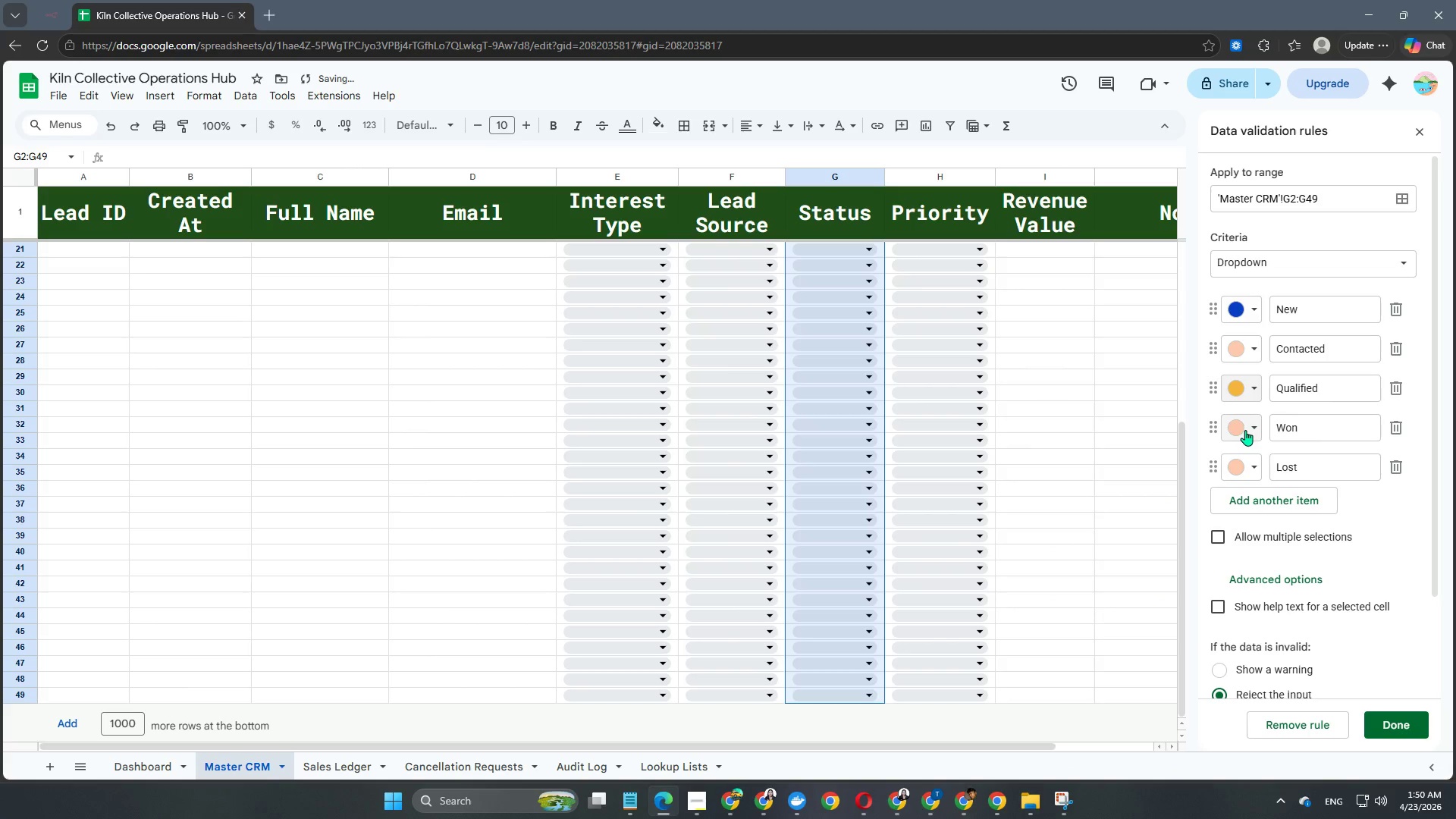 
left_click([1242, 429])
 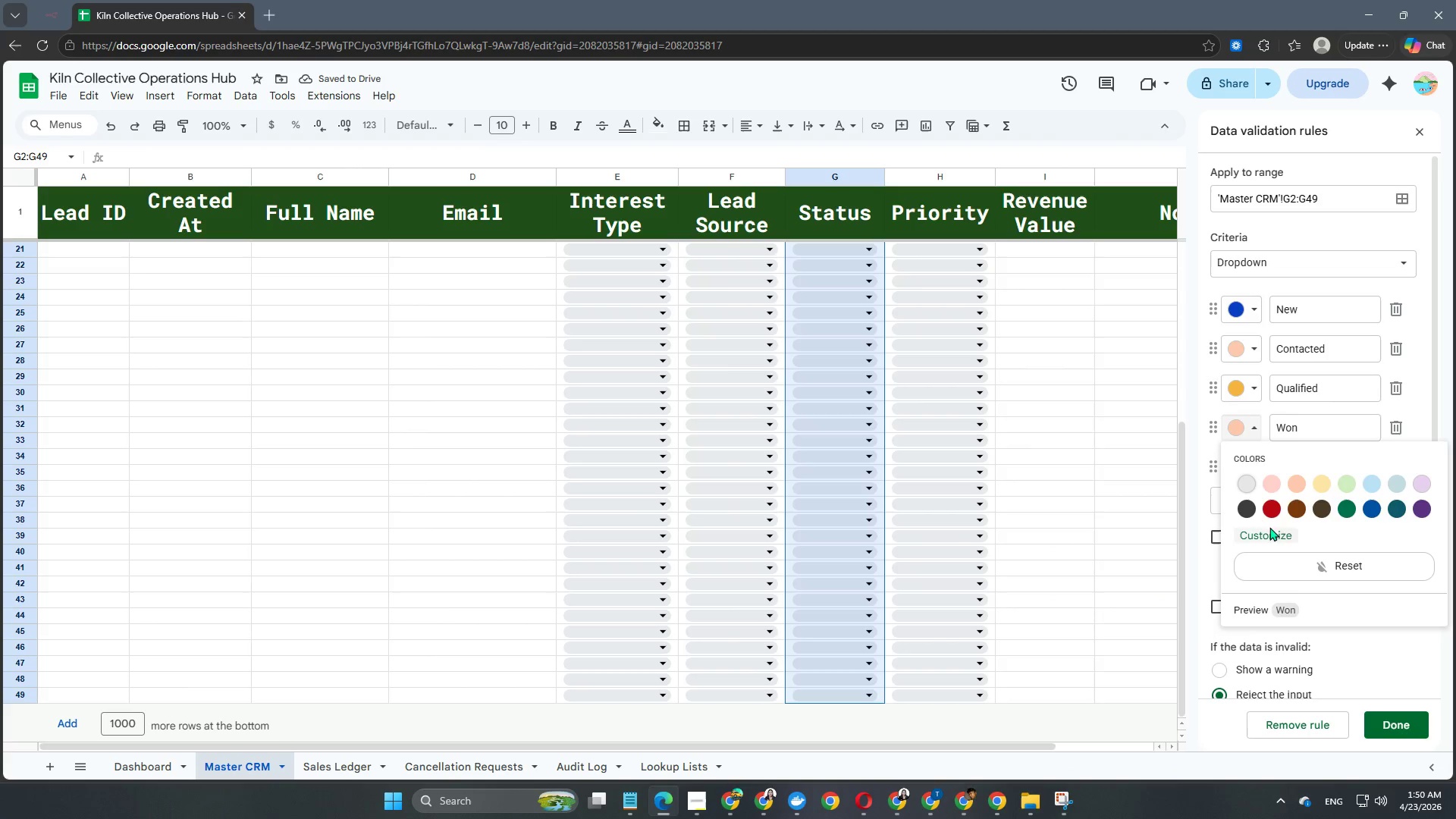 
left_click([1344, 510])
 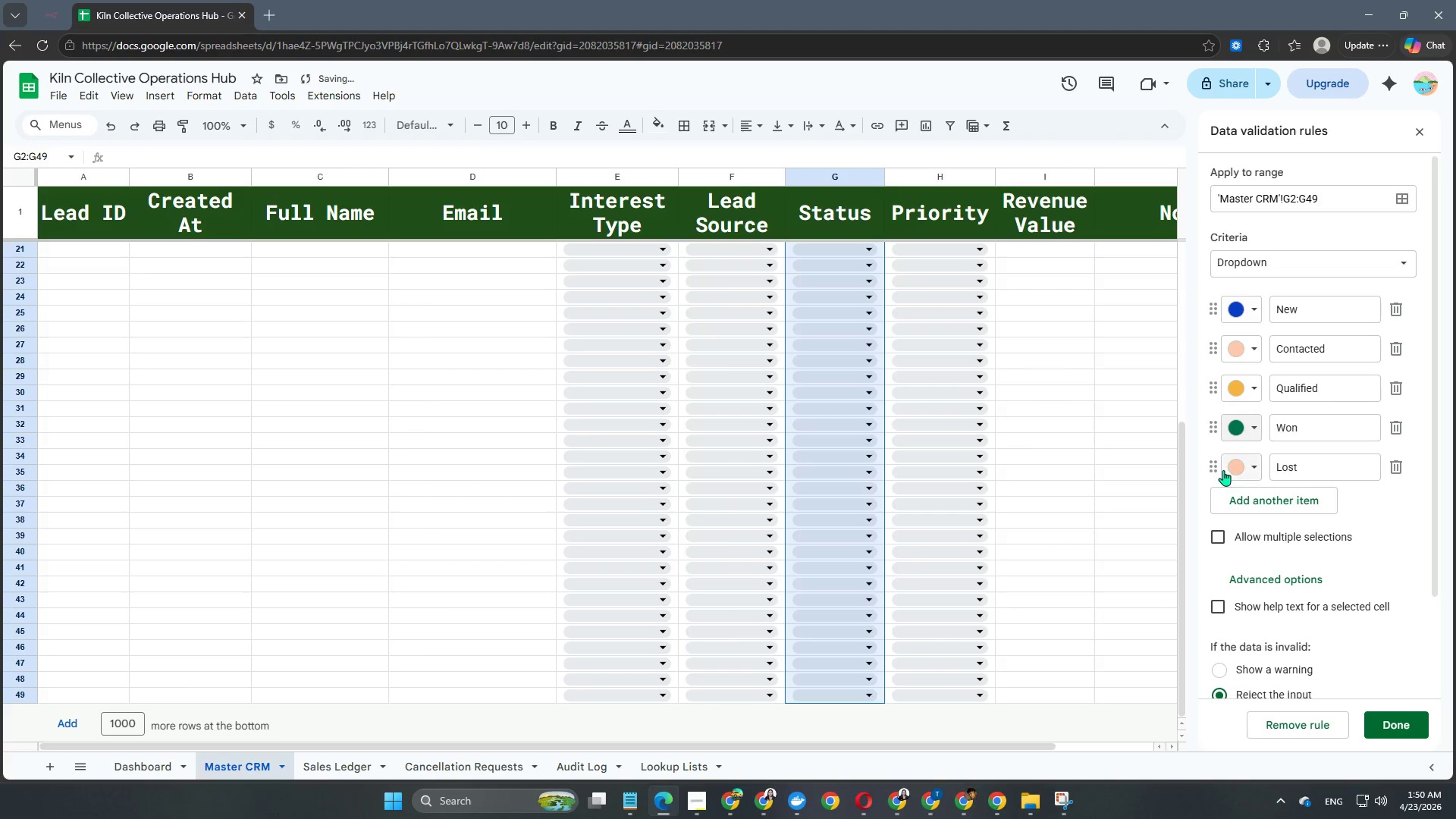 
left_click([1228, 472])
 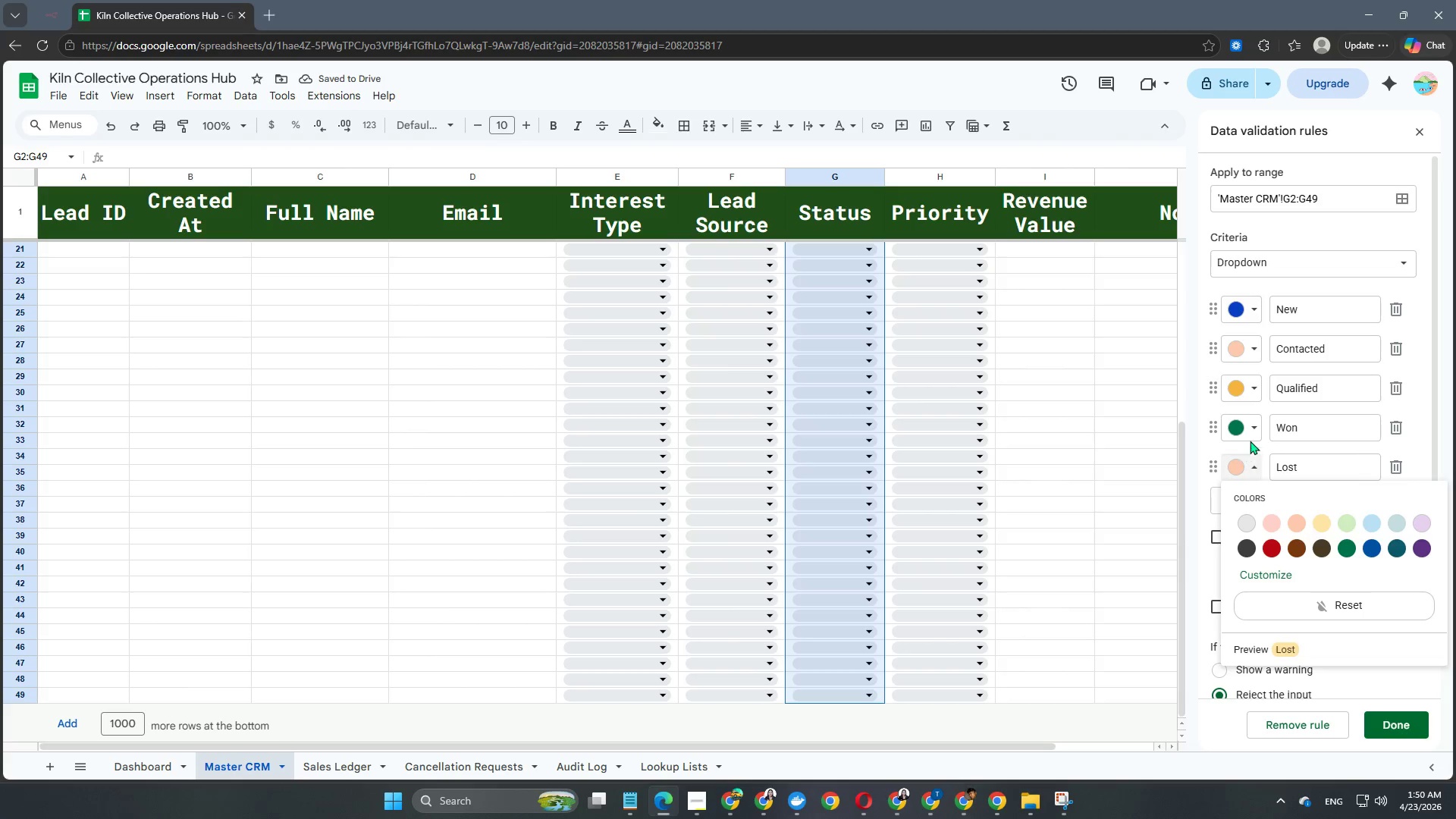 
left_click([1228, 429])
 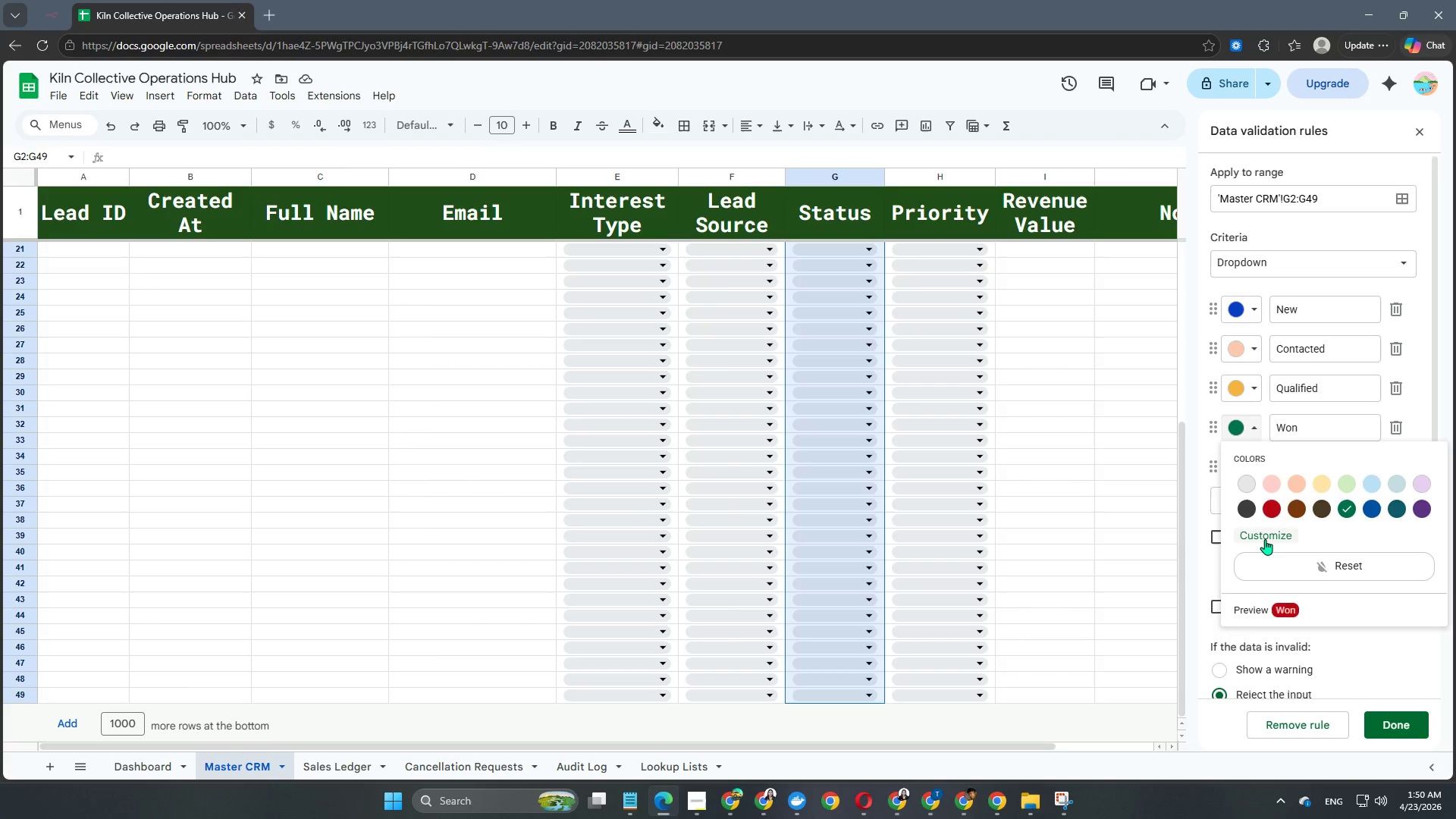 
left_click([1265, 541])
 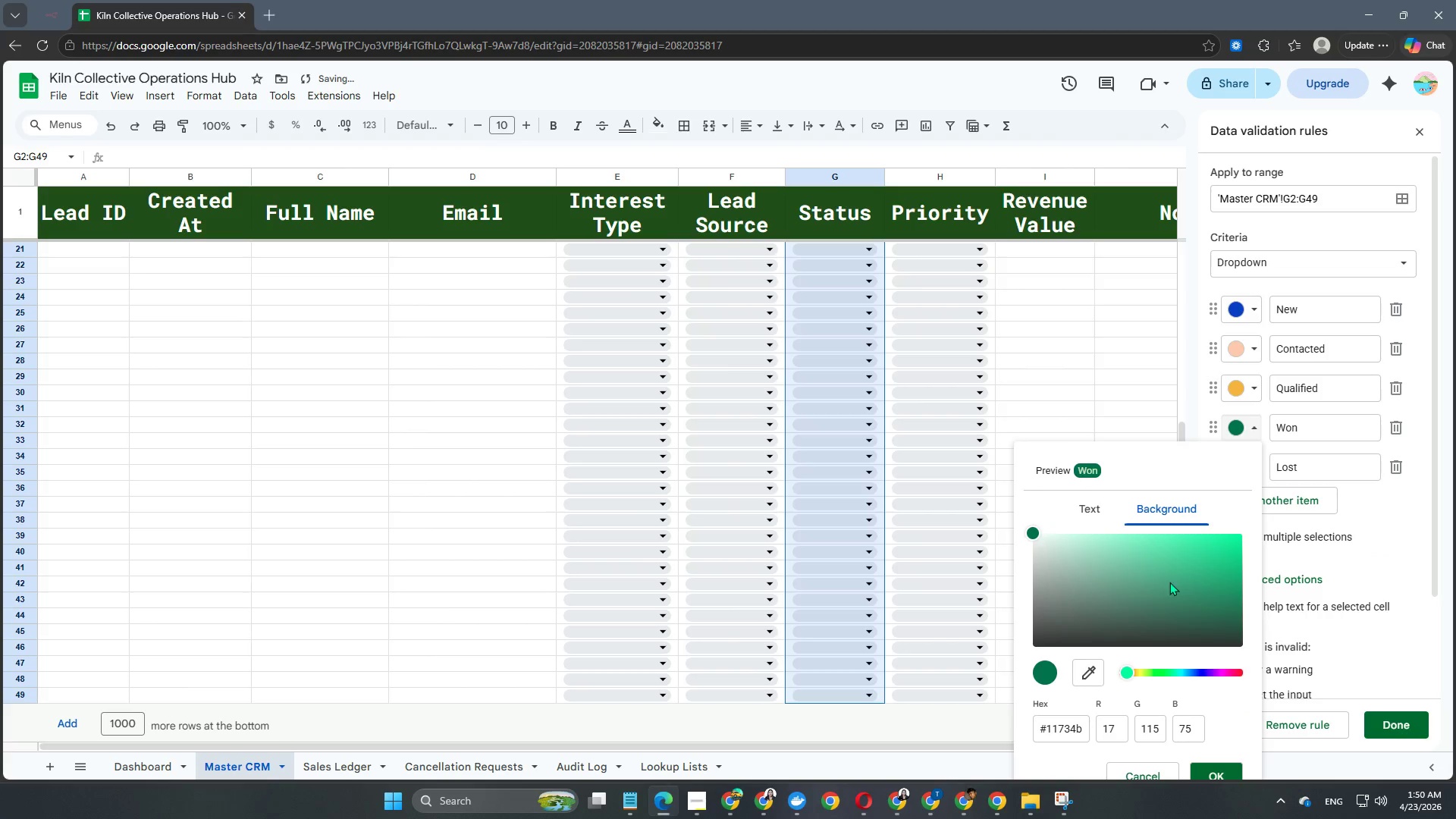 
left_click([1178, 576])
 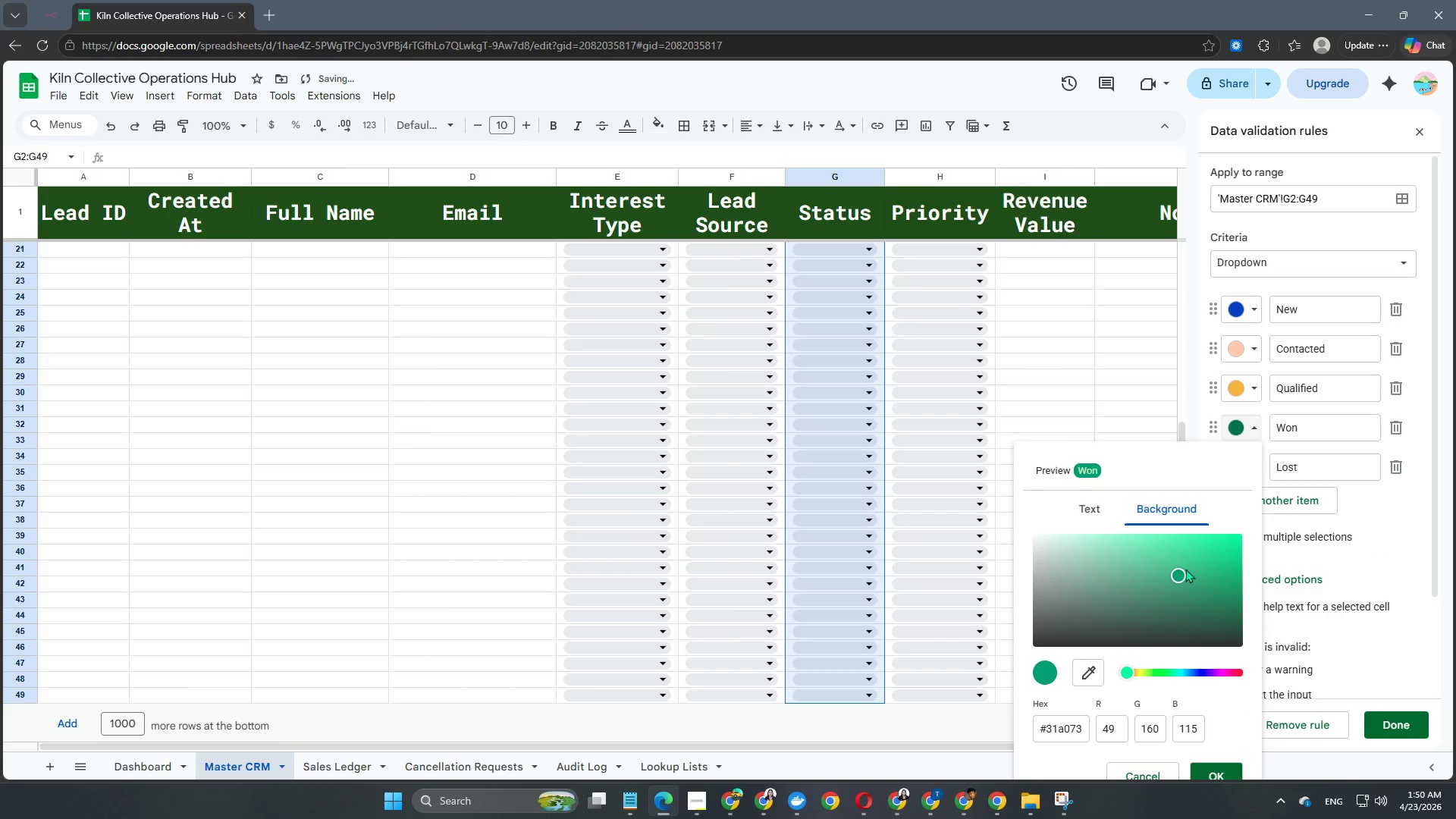 
left_click_drag(start_coordinate=[1183, 570], to_coordinate=[1194, 559])
 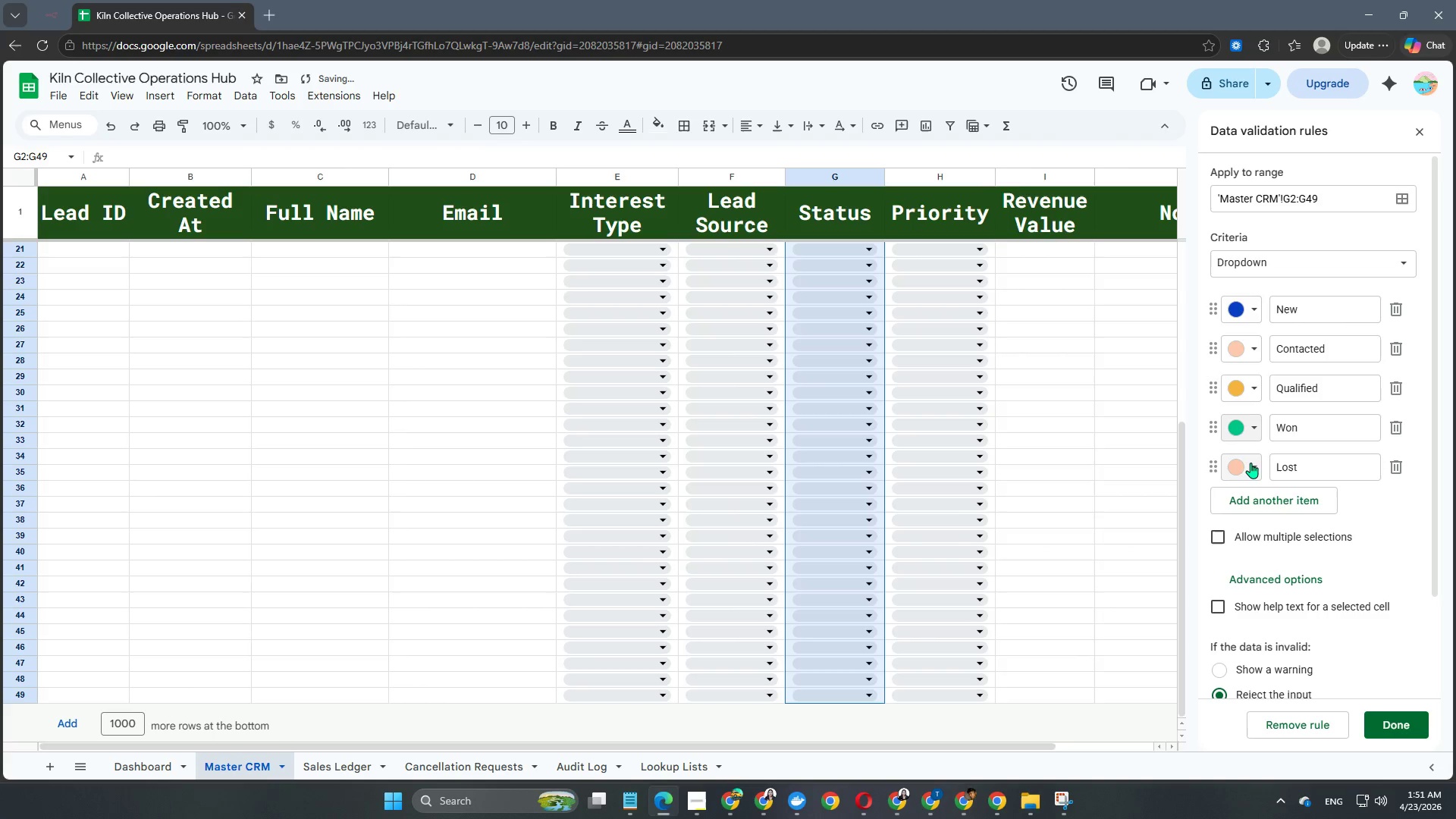 
left_click([1235, 466])
 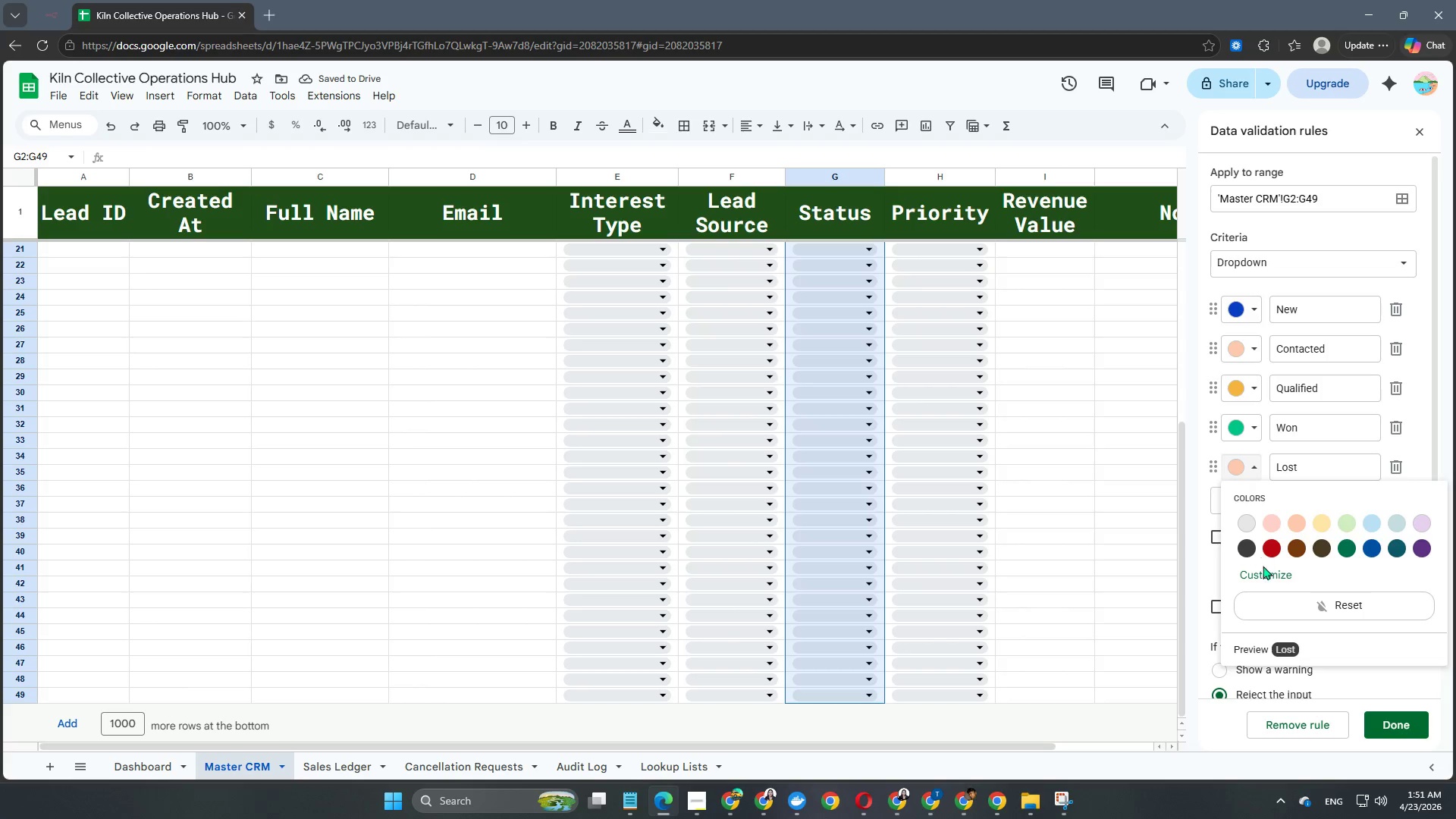 
left_click([1266, 552])
 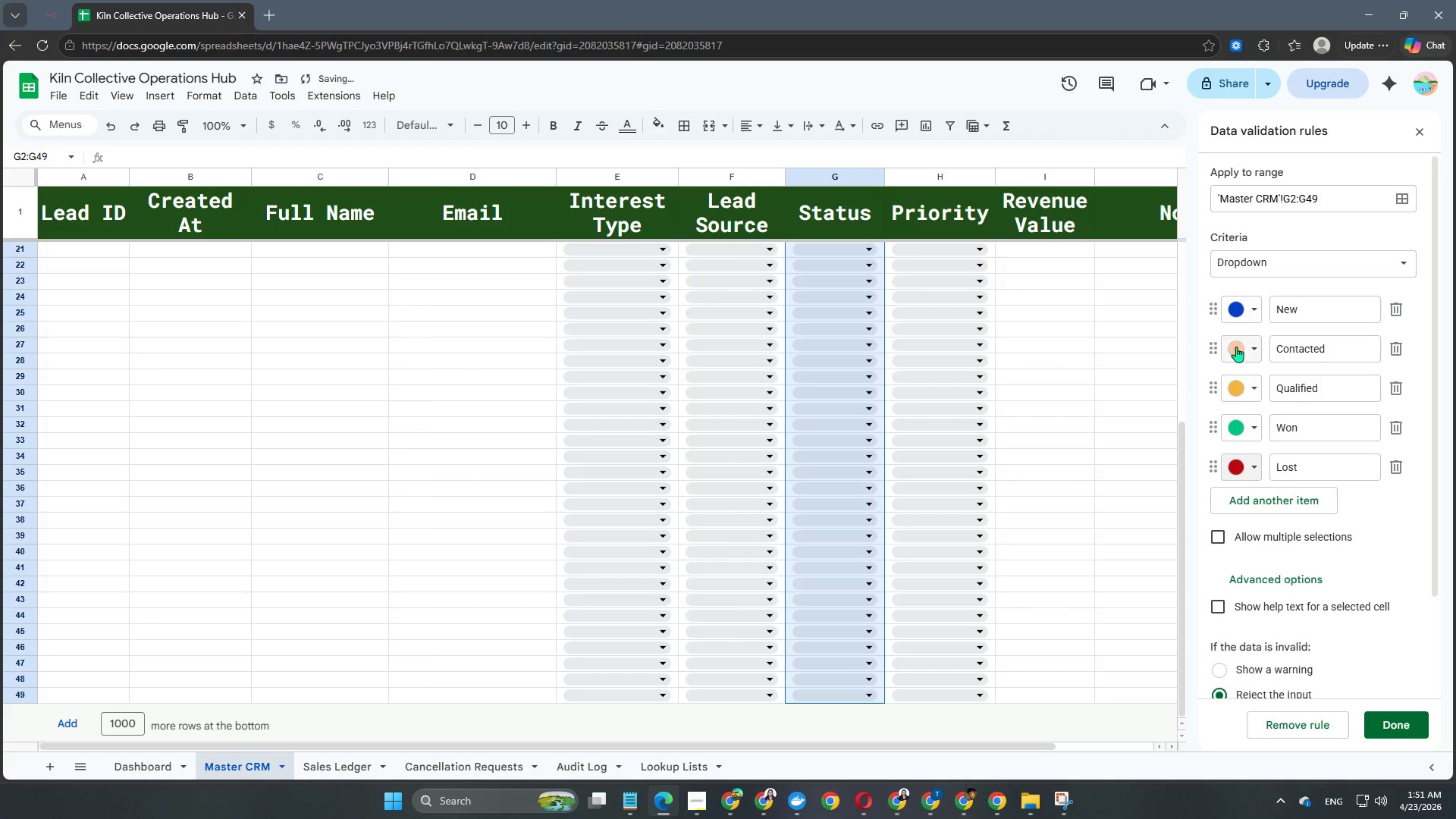 
left_click([1235, 344])
 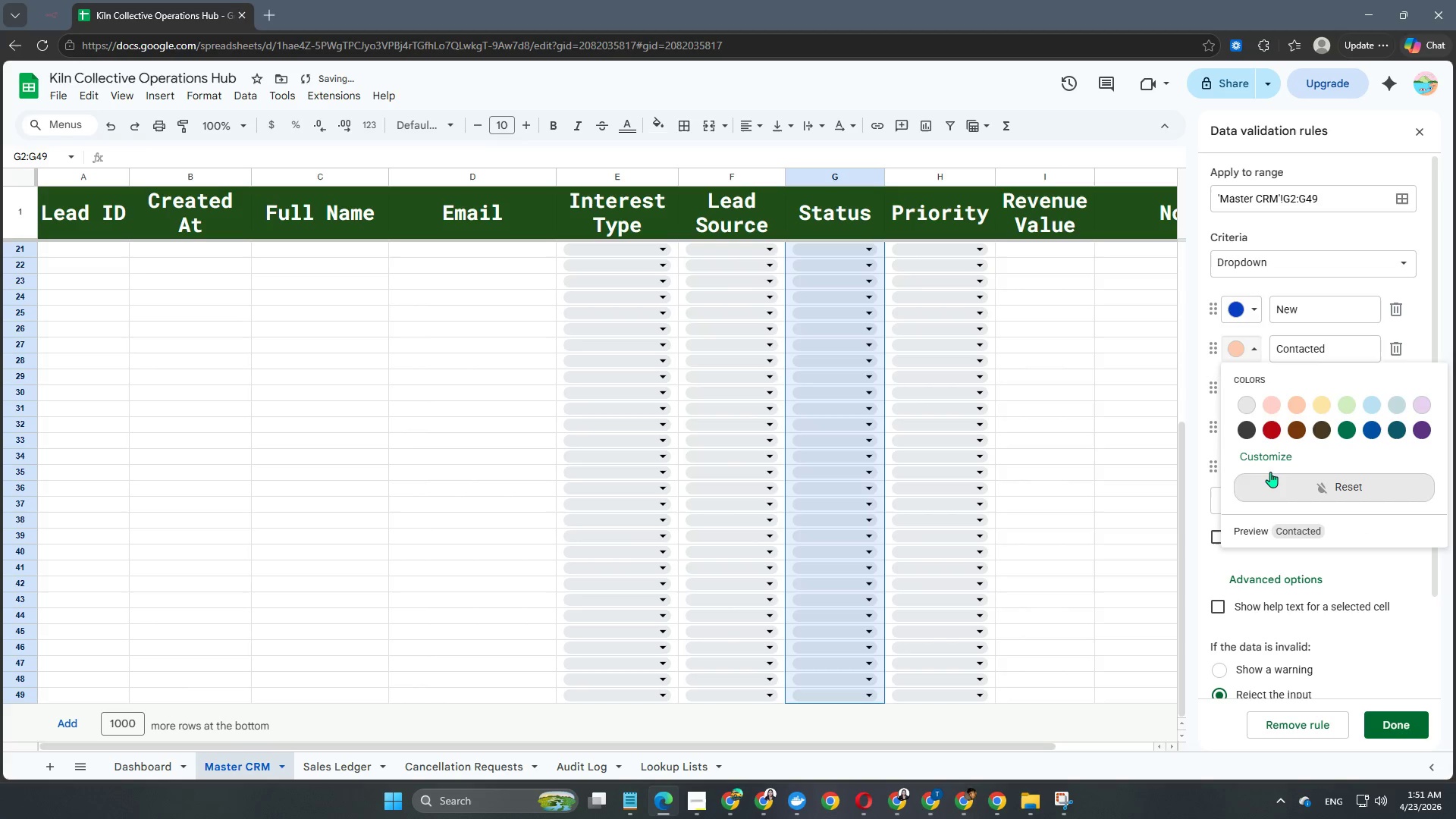 
left_click([1269, 457])
 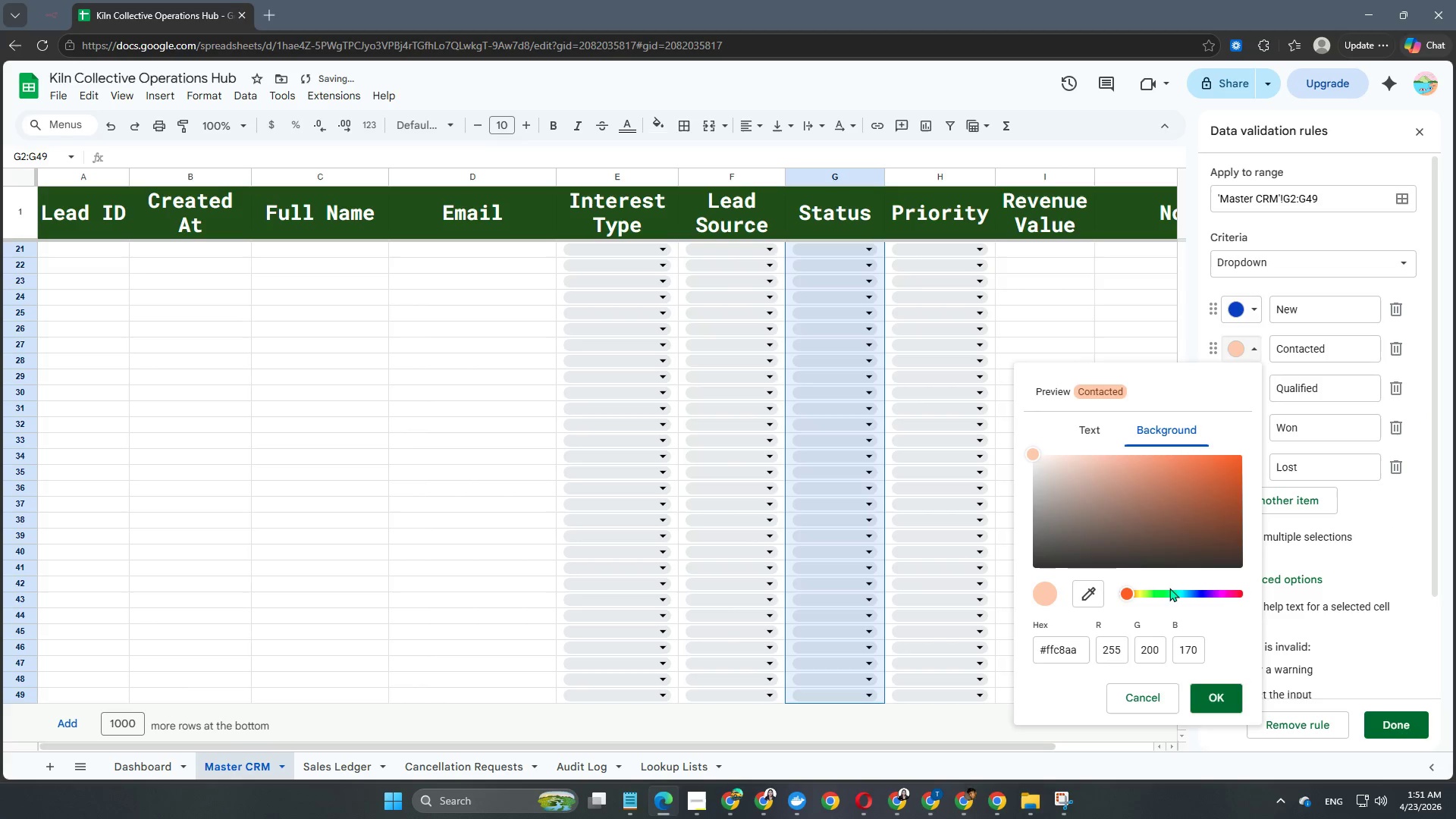 
left_click_drag(start_coordinate=[1163, 591], to_coordinate=[1181, 592])
 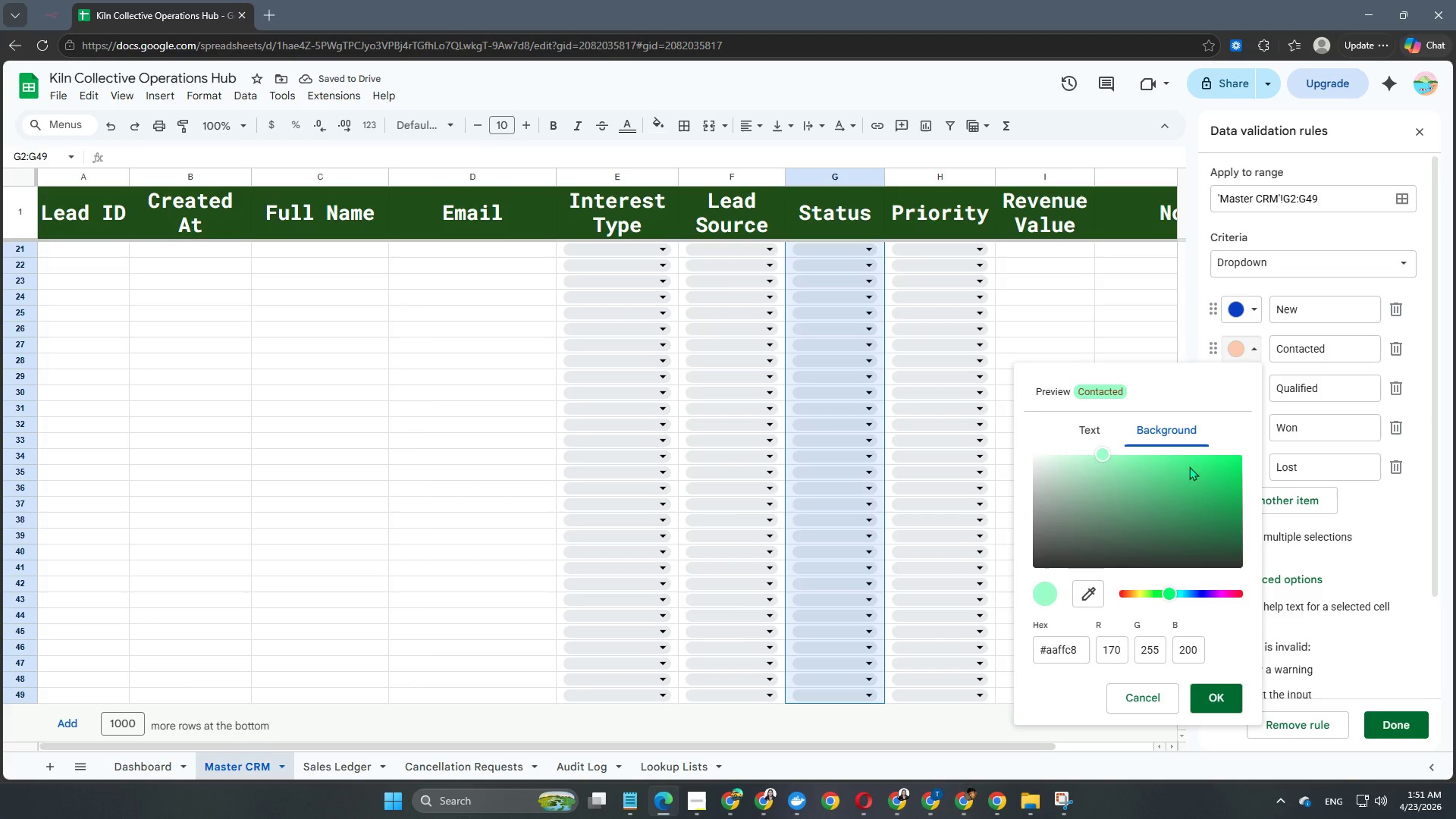 
left_click_drag(start_coordinate=[1189, 466], to_coordinate=[1136, 463])
 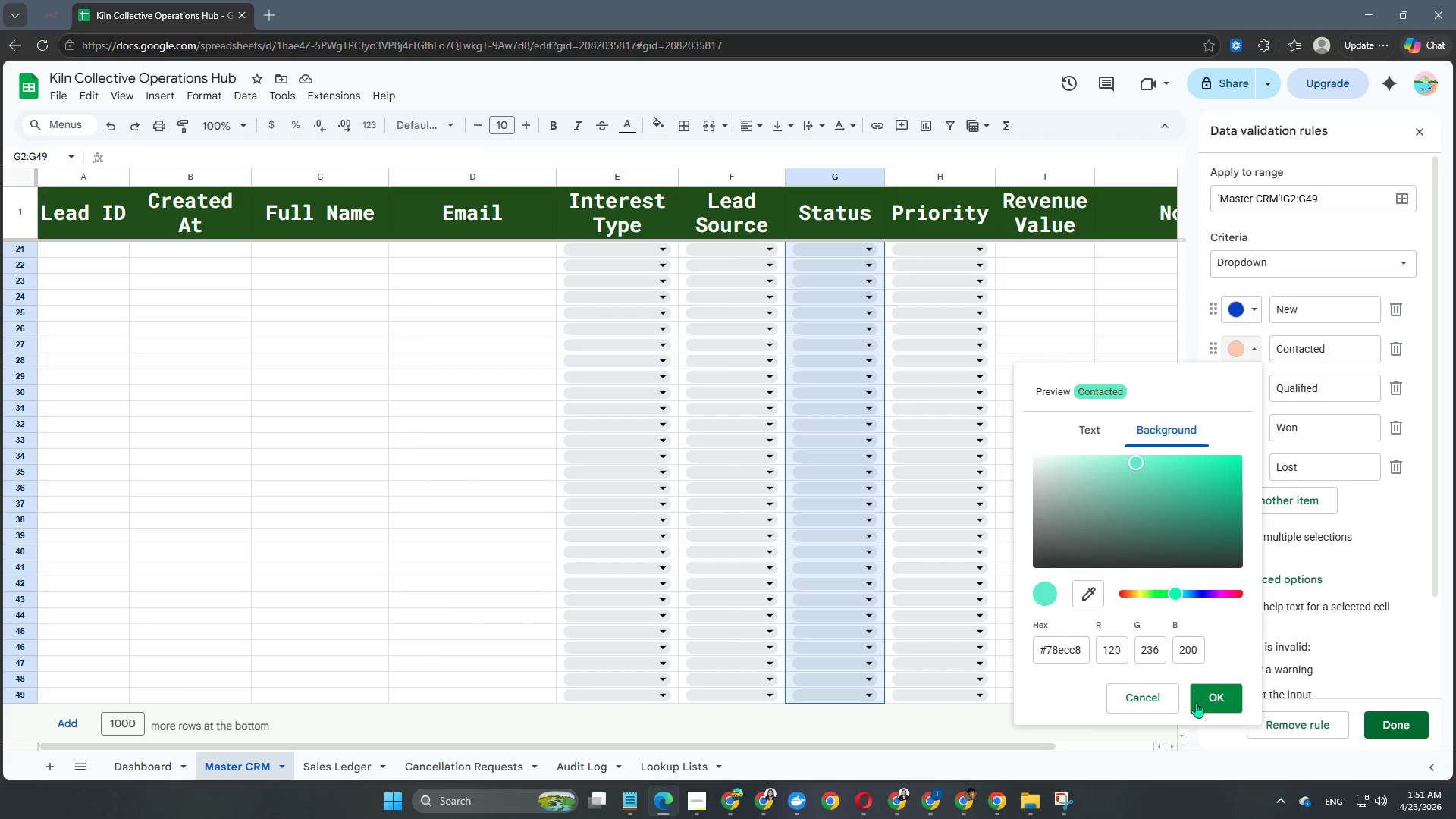 
left_click([1196, 702])
 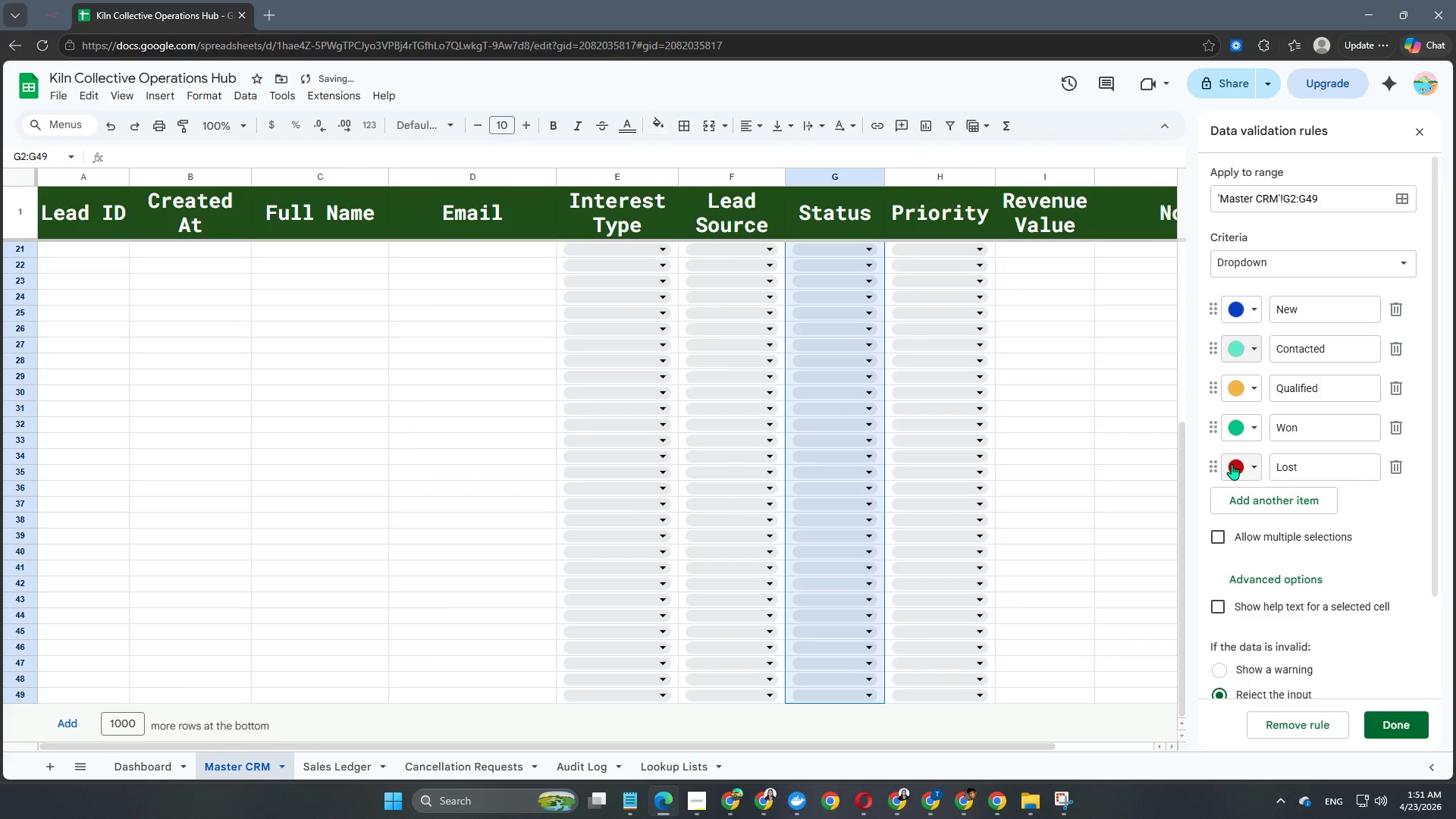 
scroll: coordinate [1232, 464], scroll_direction: up, amount: 4.0
 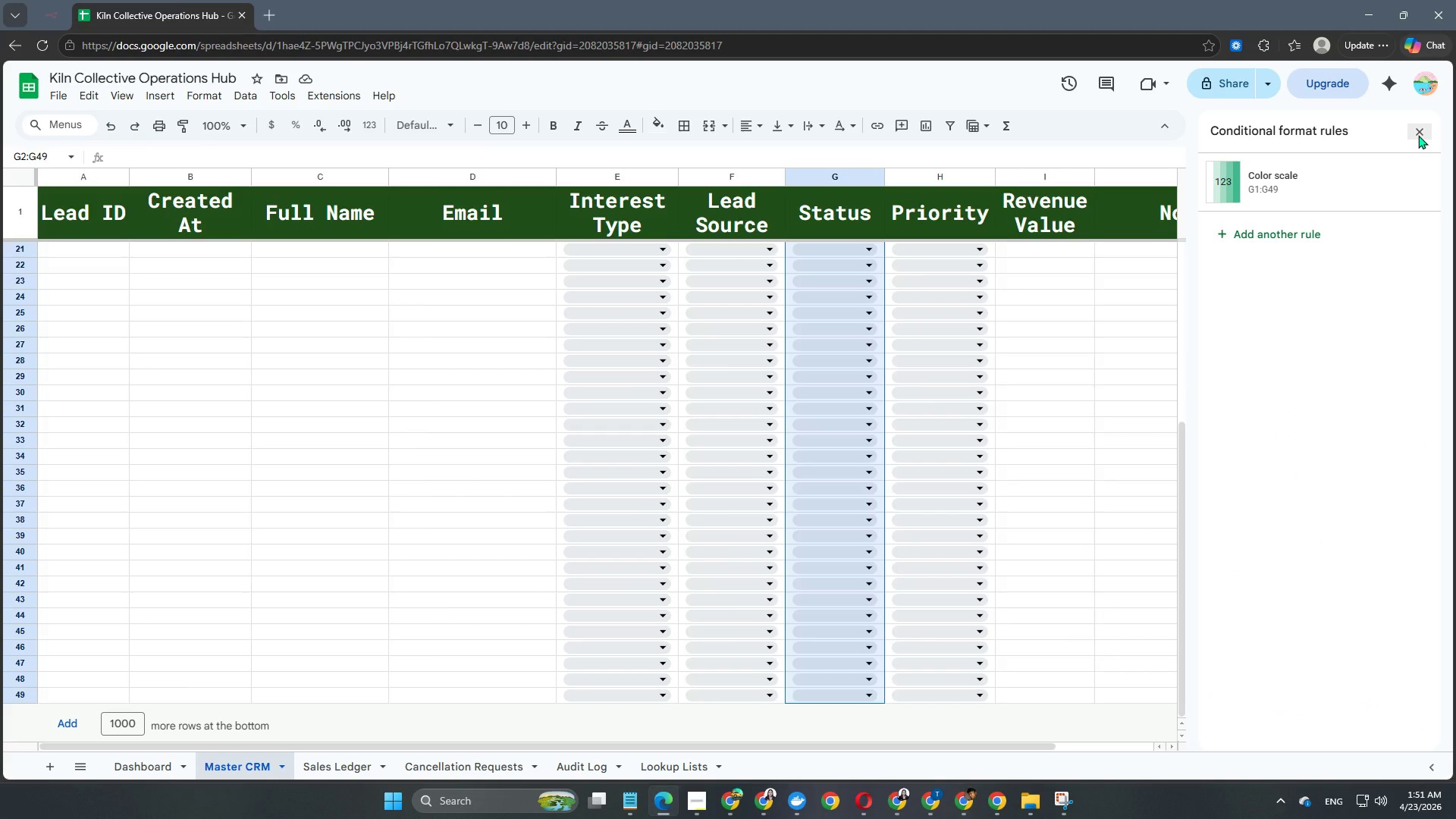 
wait(8.7)
 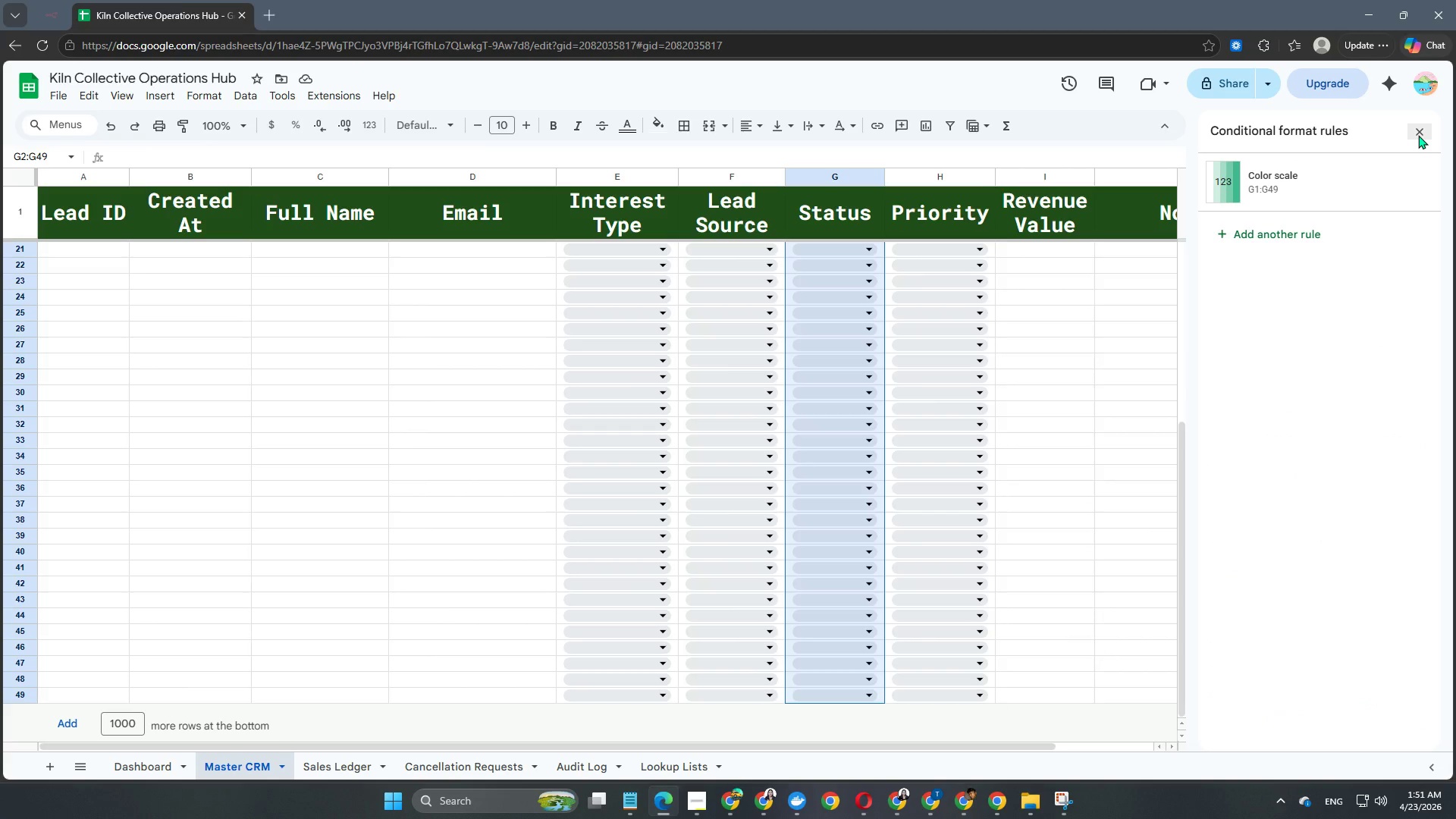 
scroll: coordinate [432, 610], scroll_direction: up, amount: 11.0
 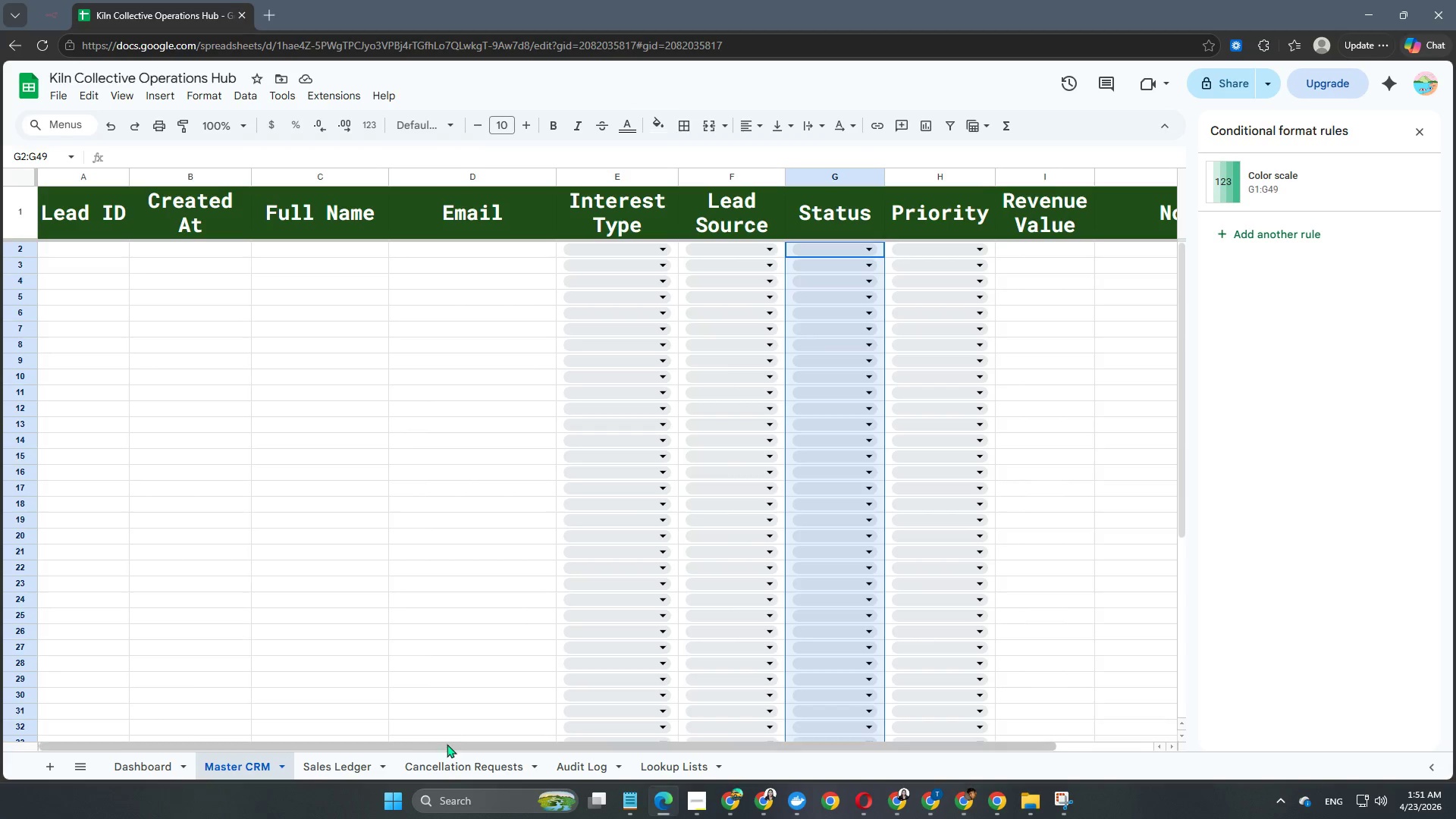 
left_click_drag(start_coordinate=[447, 745], to_coordinate=[284, 742])
 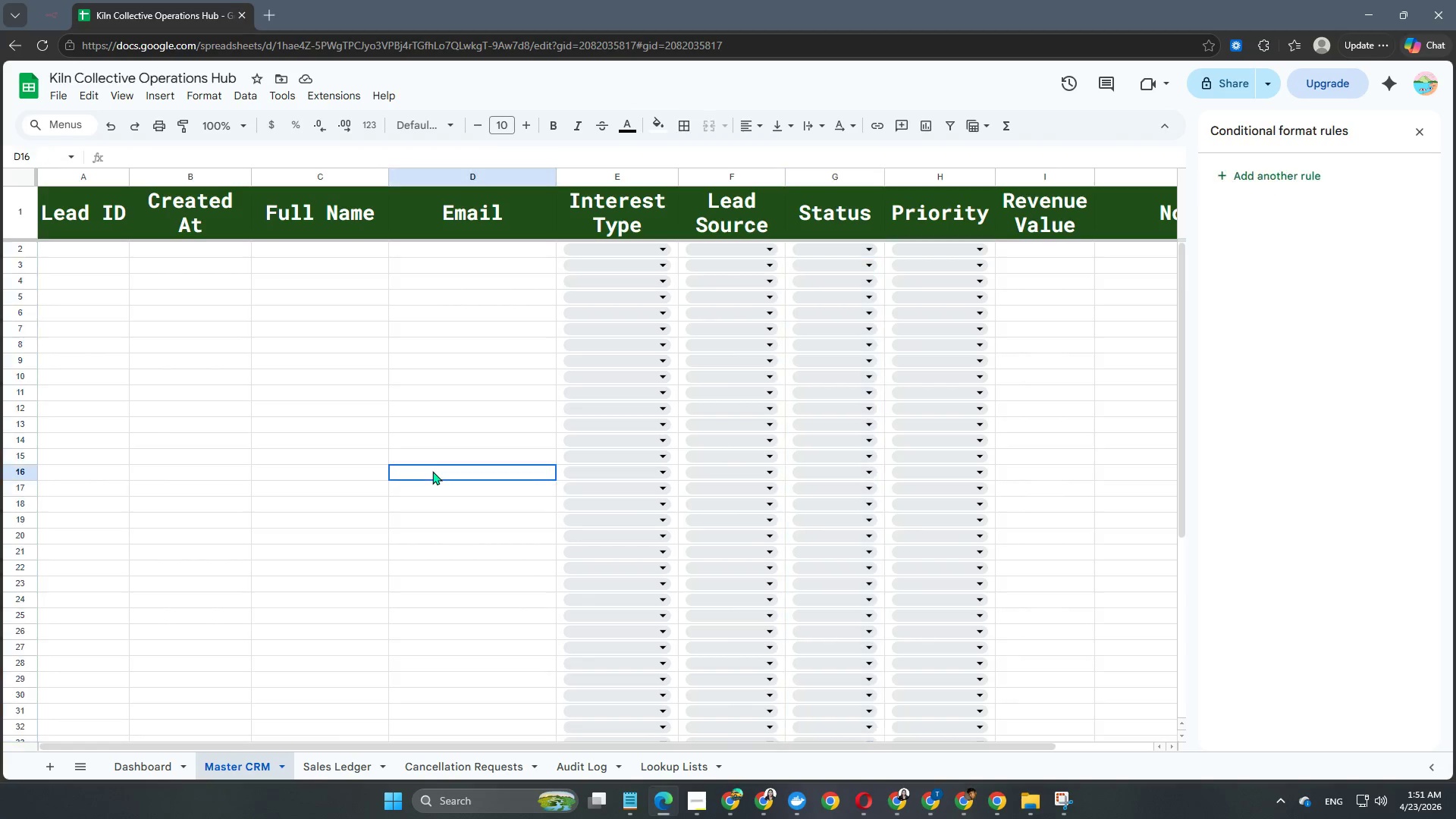 
left_click([432, 471])
 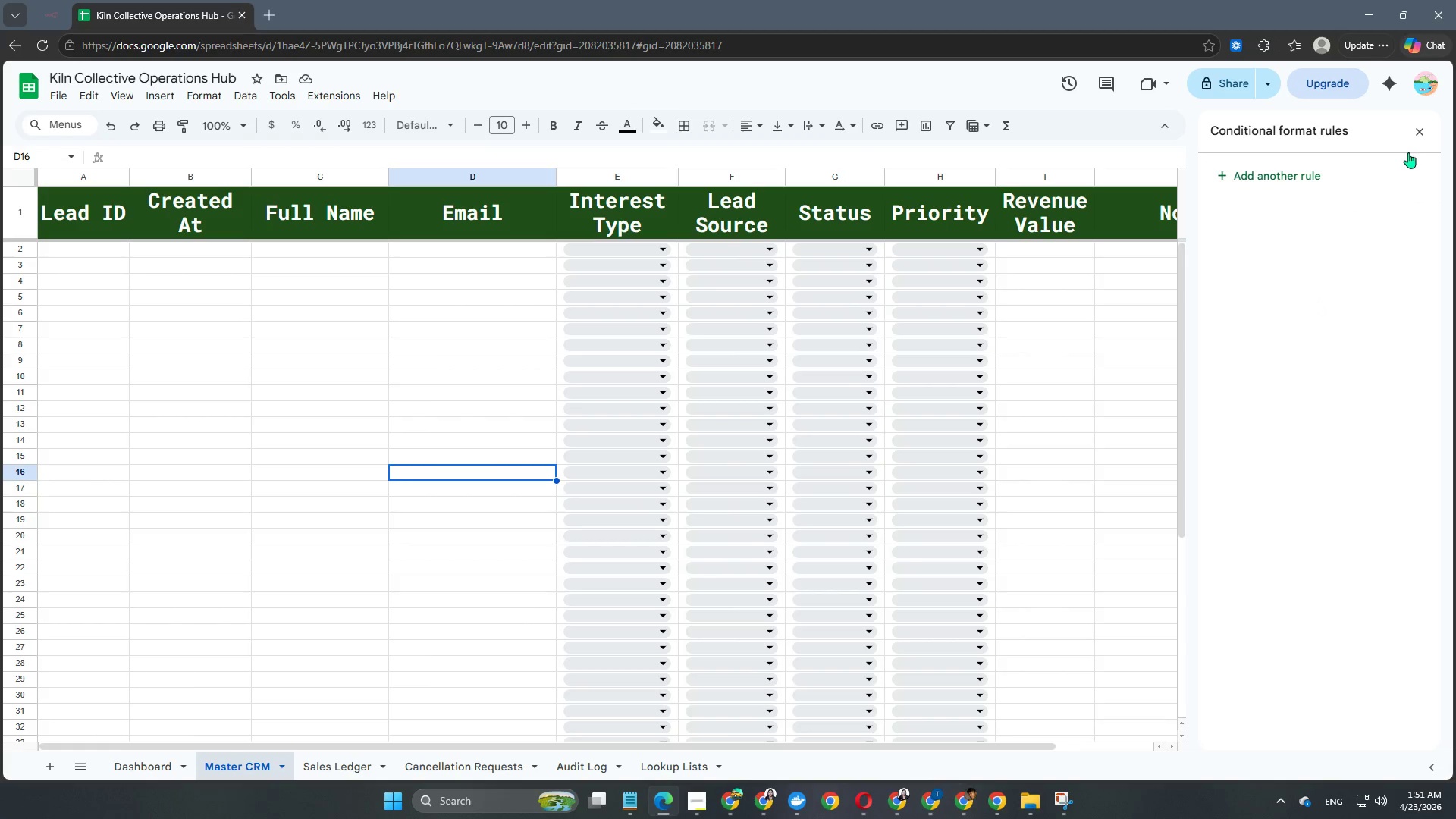 
left_click([1420, 128])
 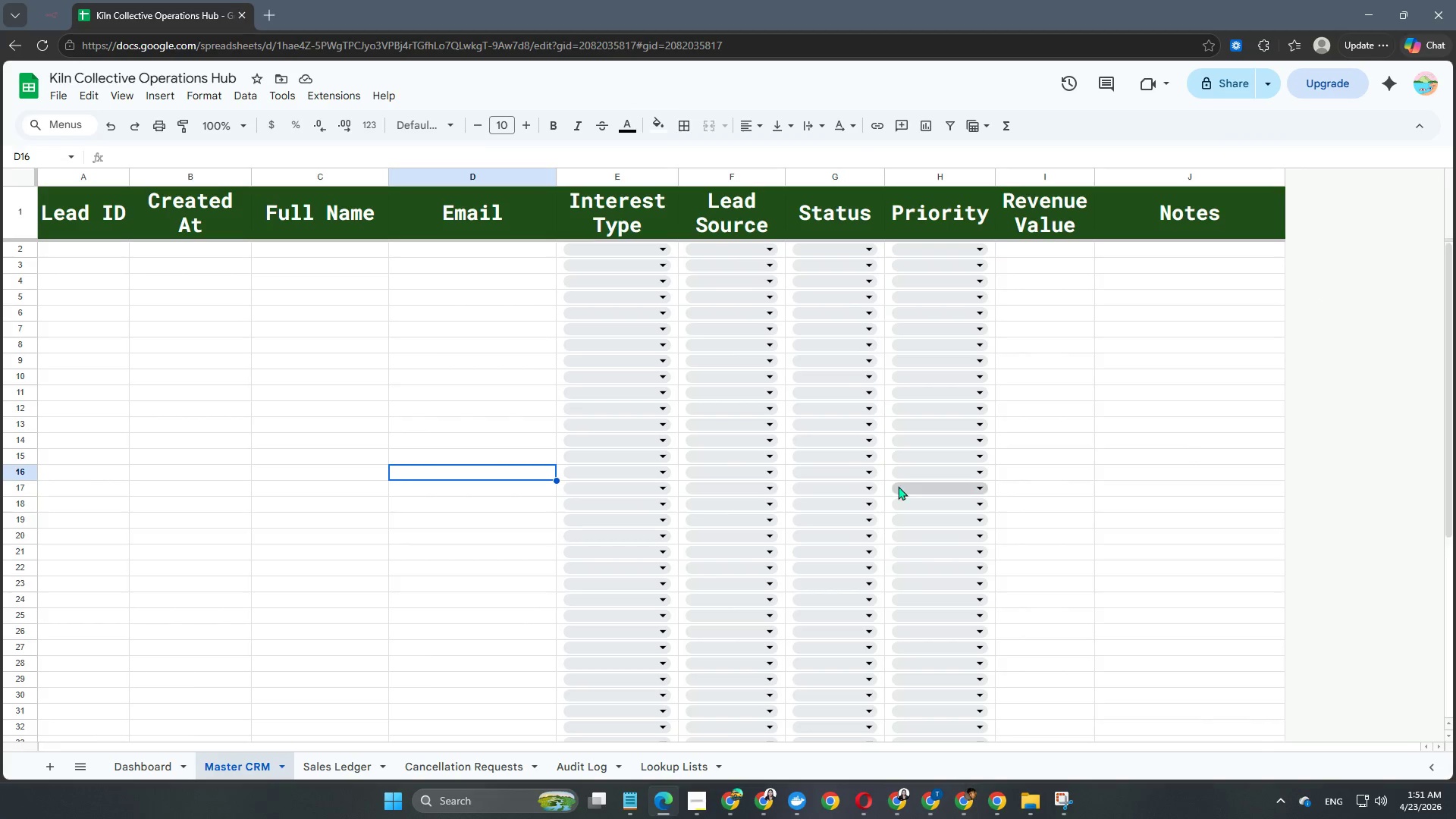 
scroll: coordinate [891, 488], scroll_direction: up, amount: 4.0
 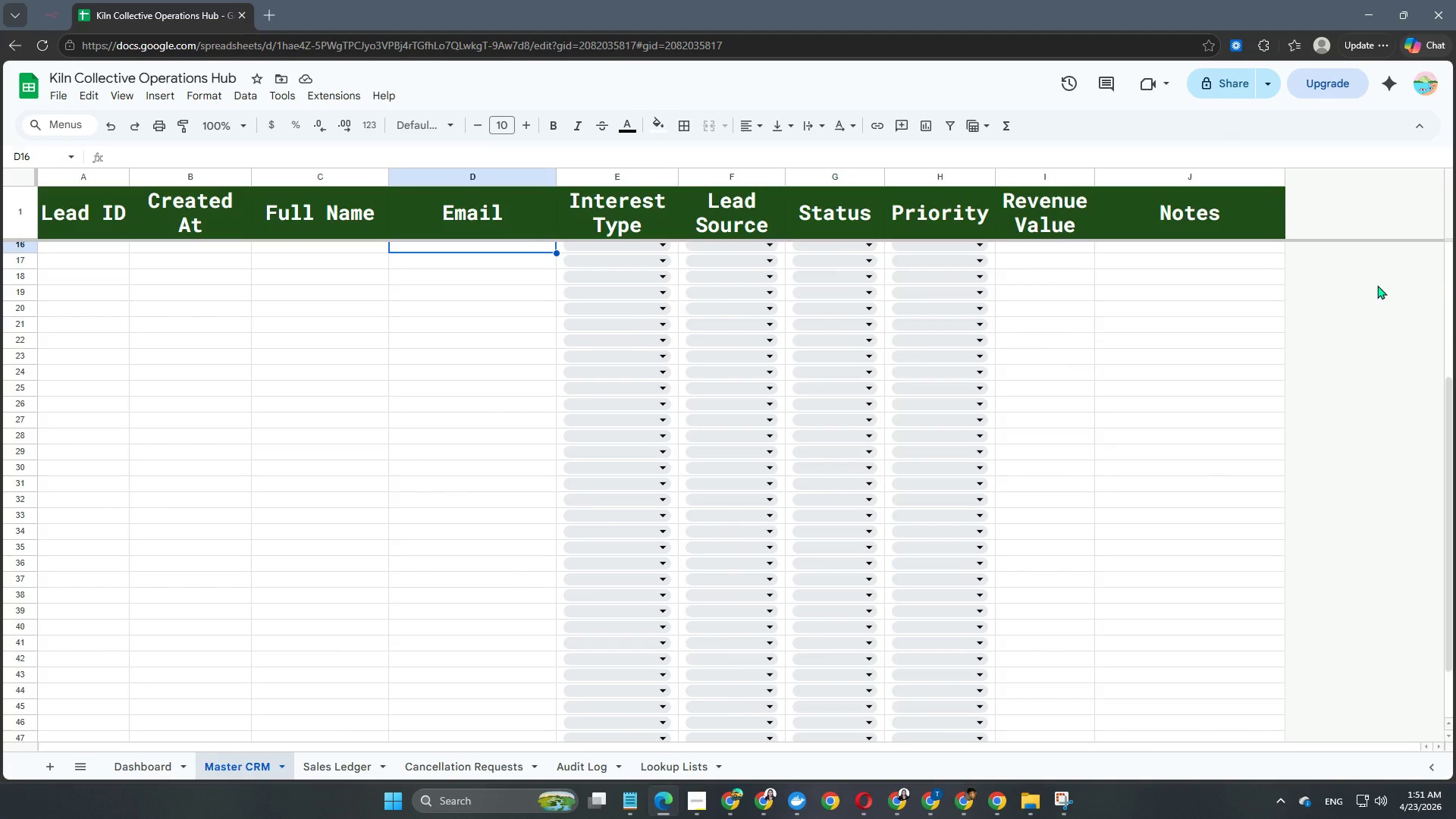 
left_click([1377, 285])
 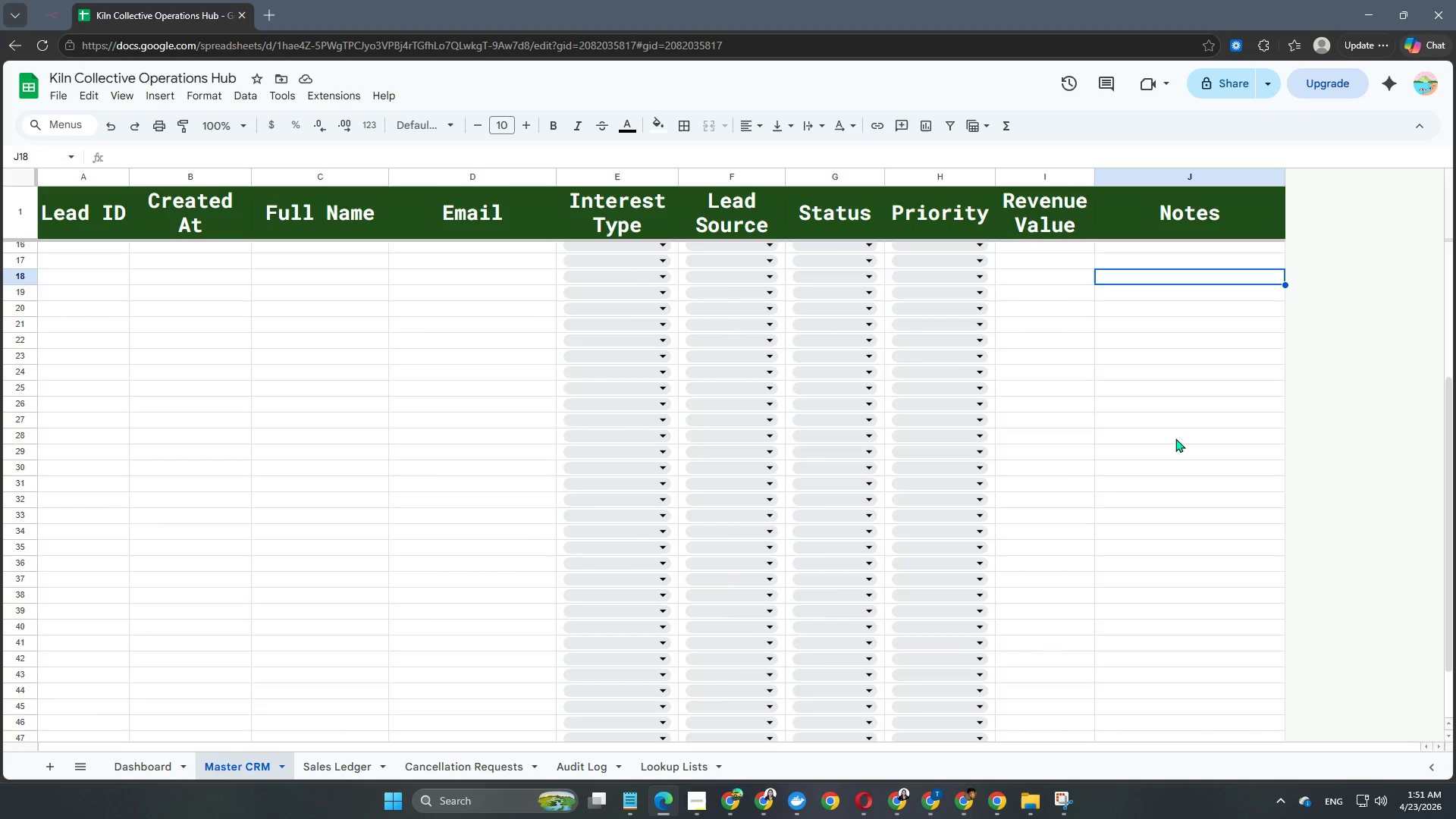 
wait(5.14)
 